 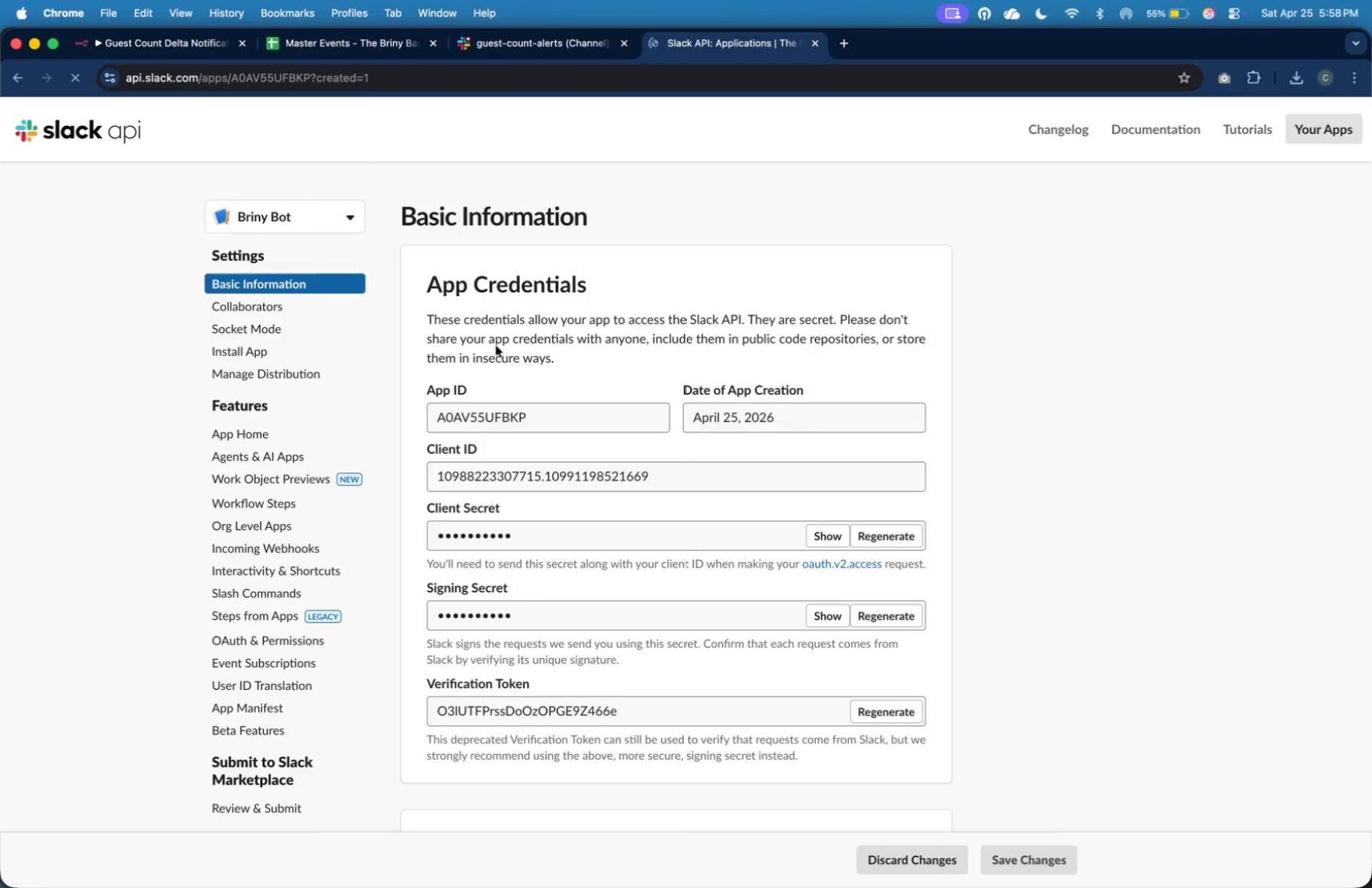 
left_click([206, 49])
 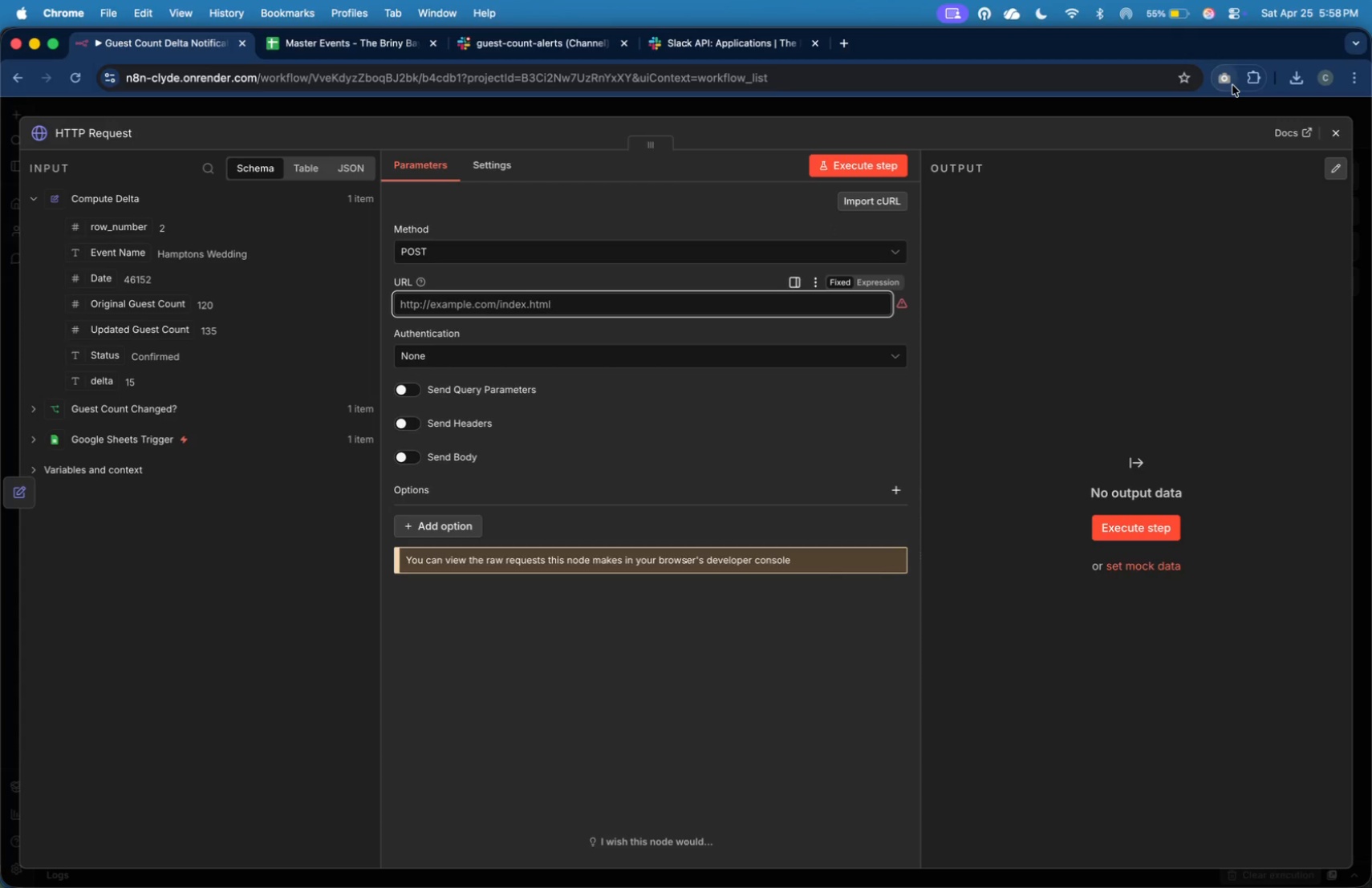 
wait(6.74)
 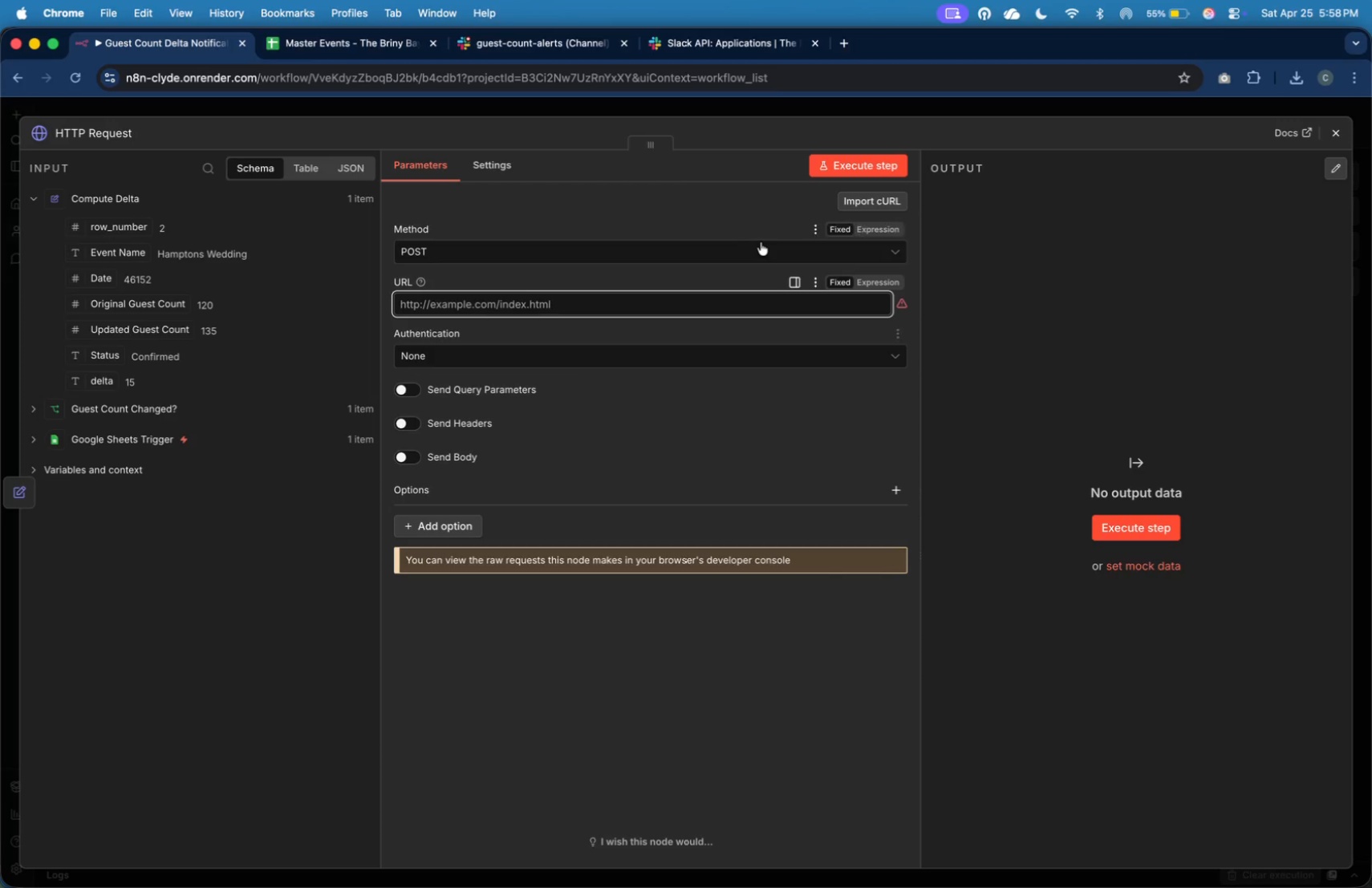 
left_click([760, 49])
 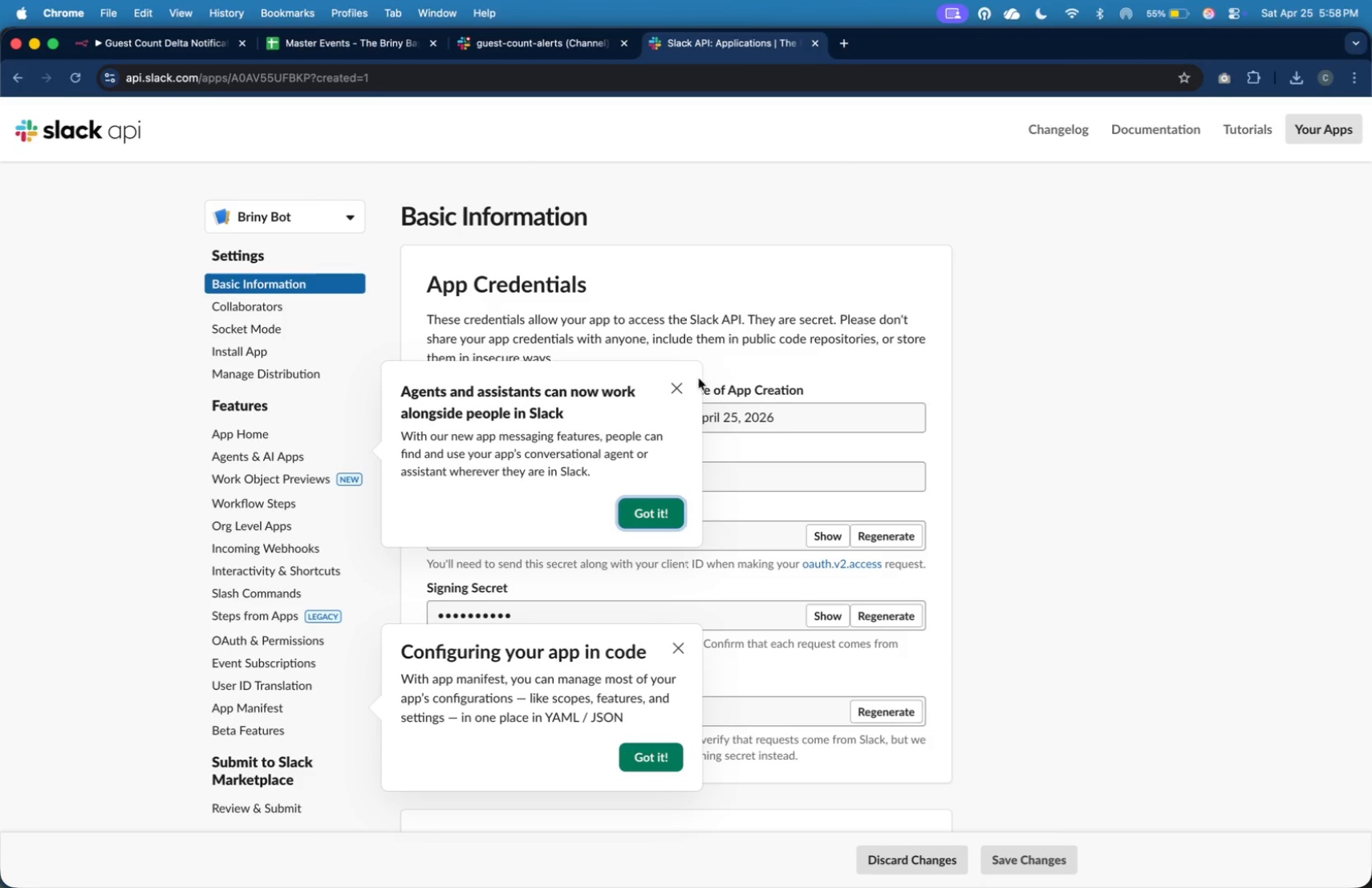 
left_click([680, 386])
 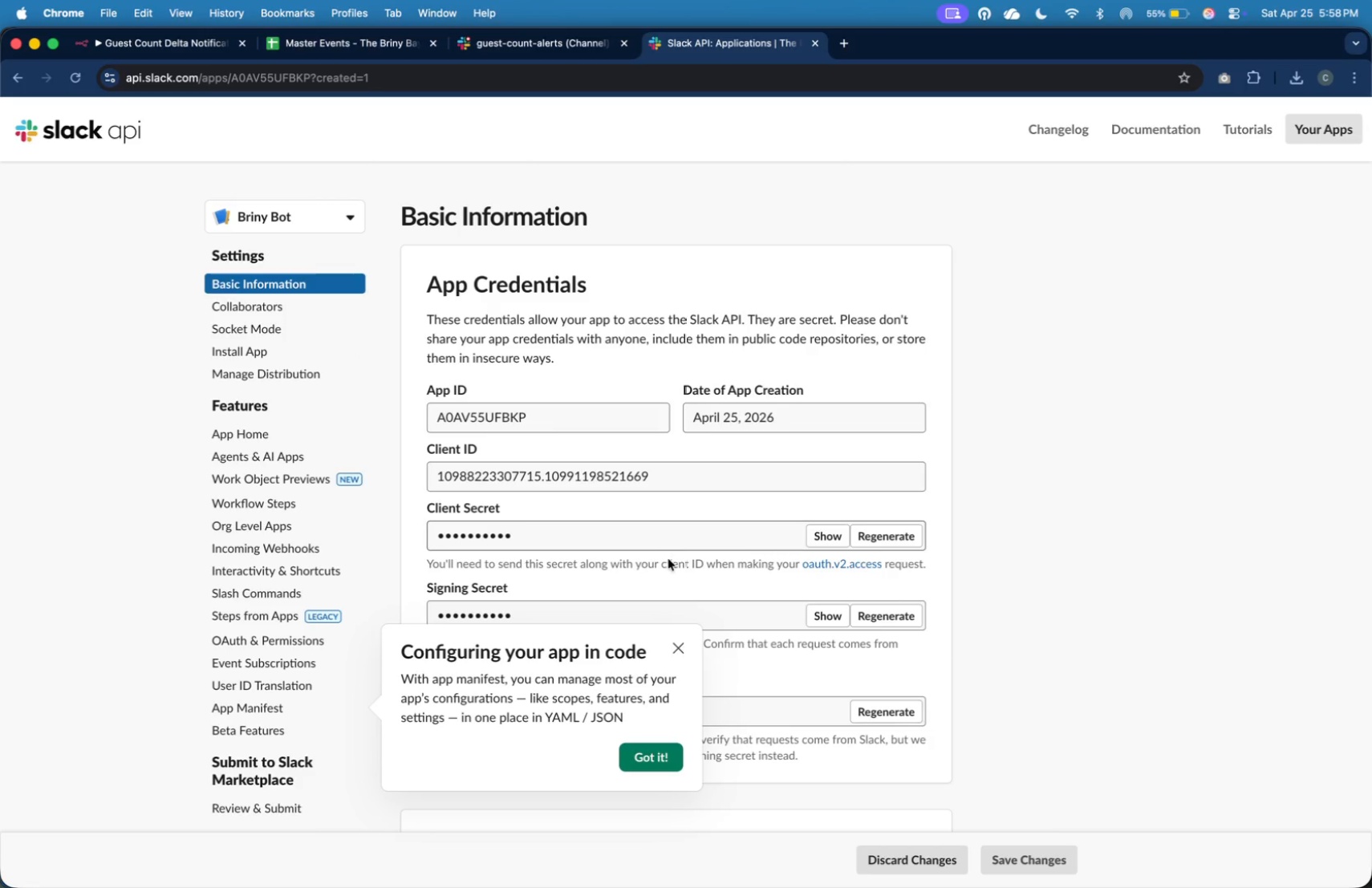 
left_click([678, 647])
 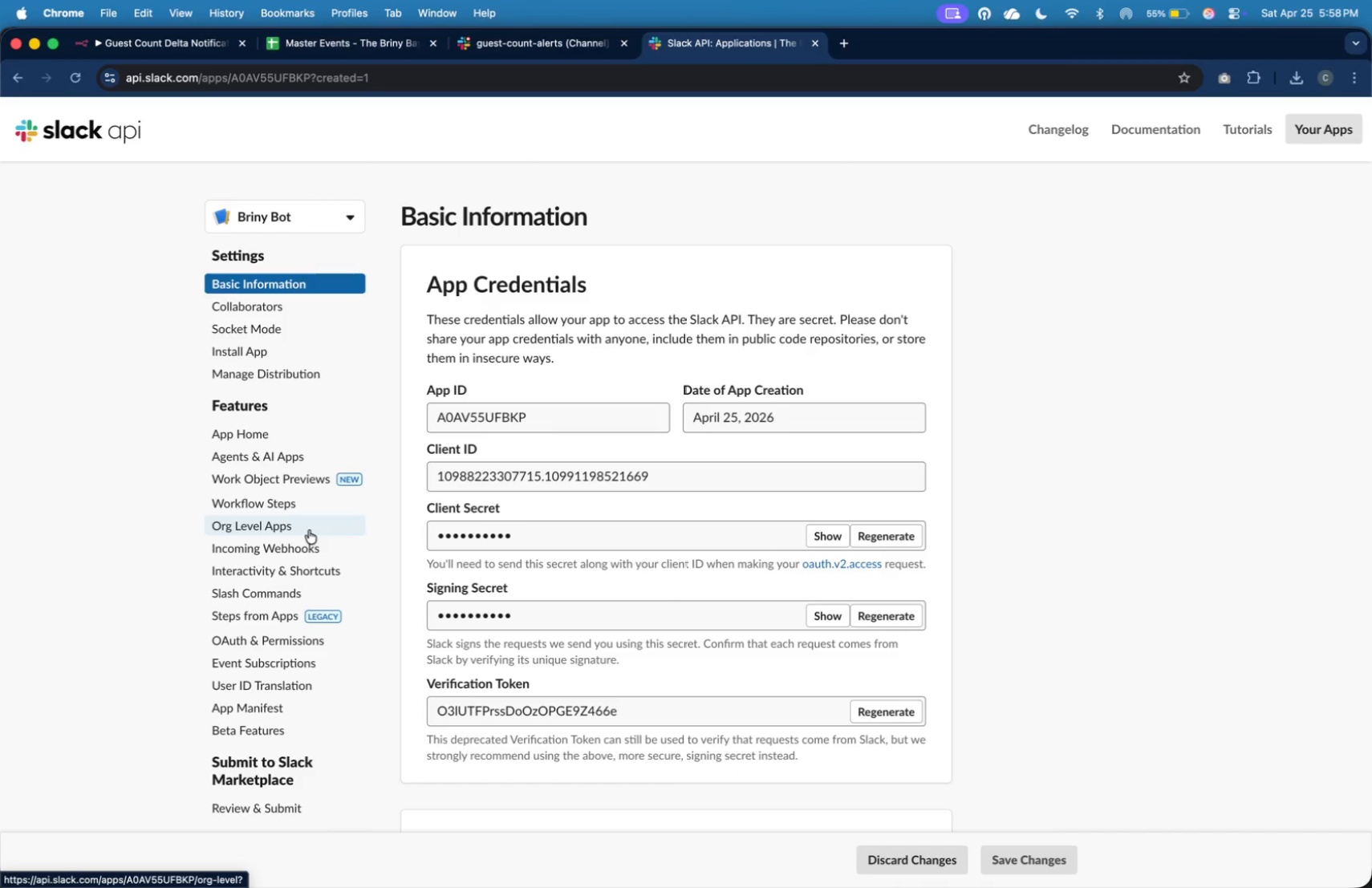 
left_click([310, 540])
 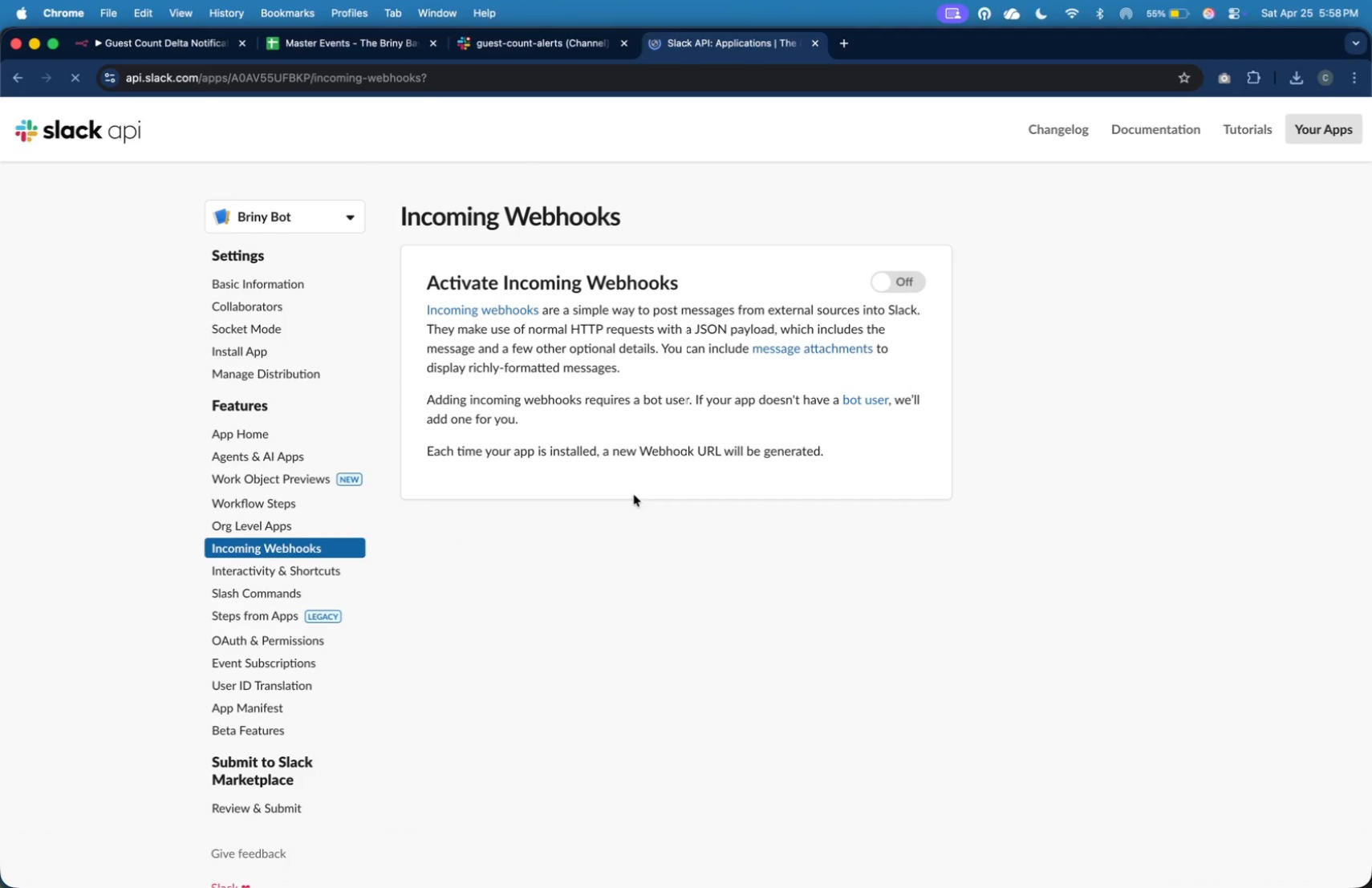 
left_click([899, 282])
 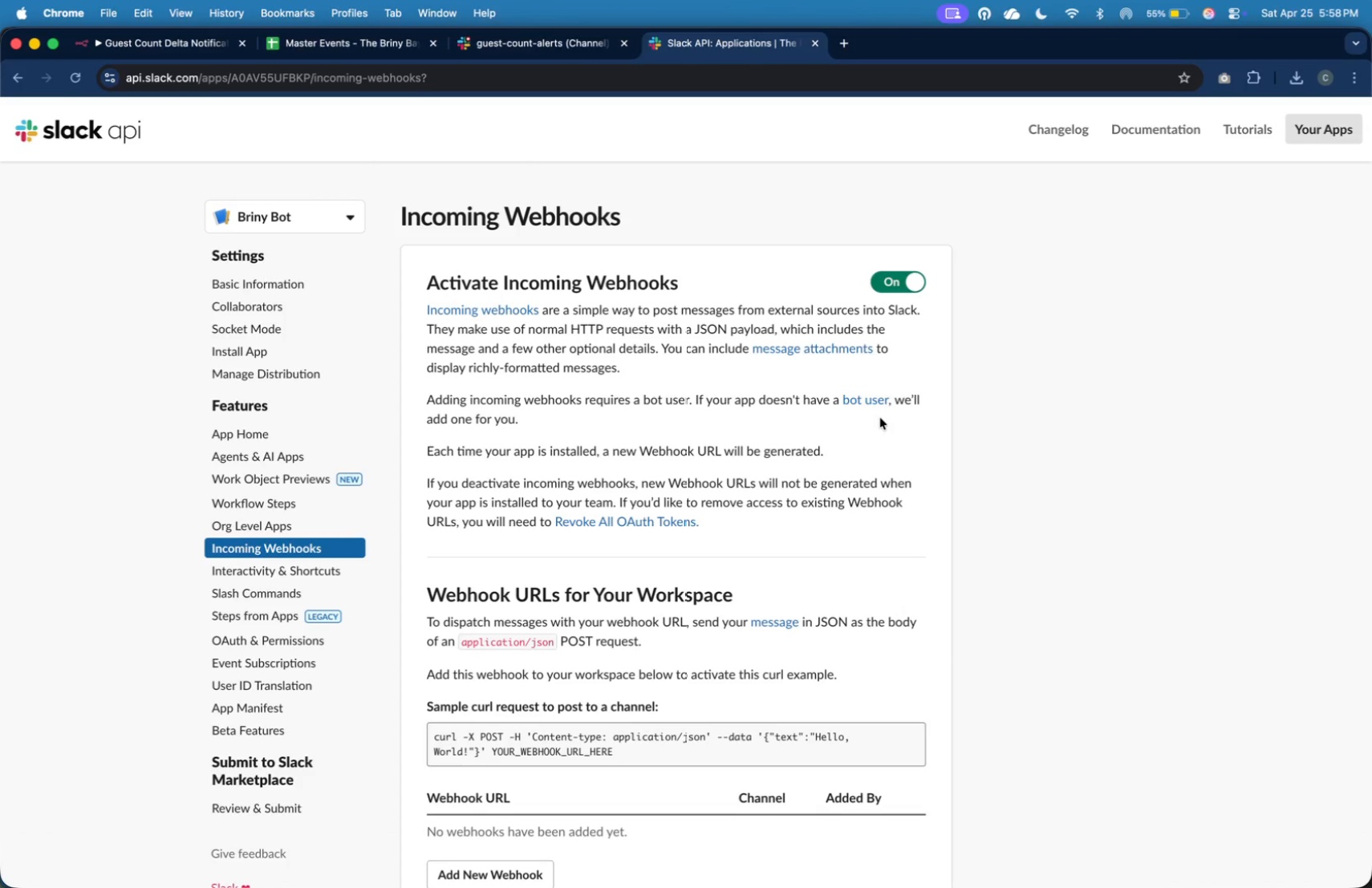 
scroll: coordinate [879, 417], scroll_direction: down, amount: 4.0
 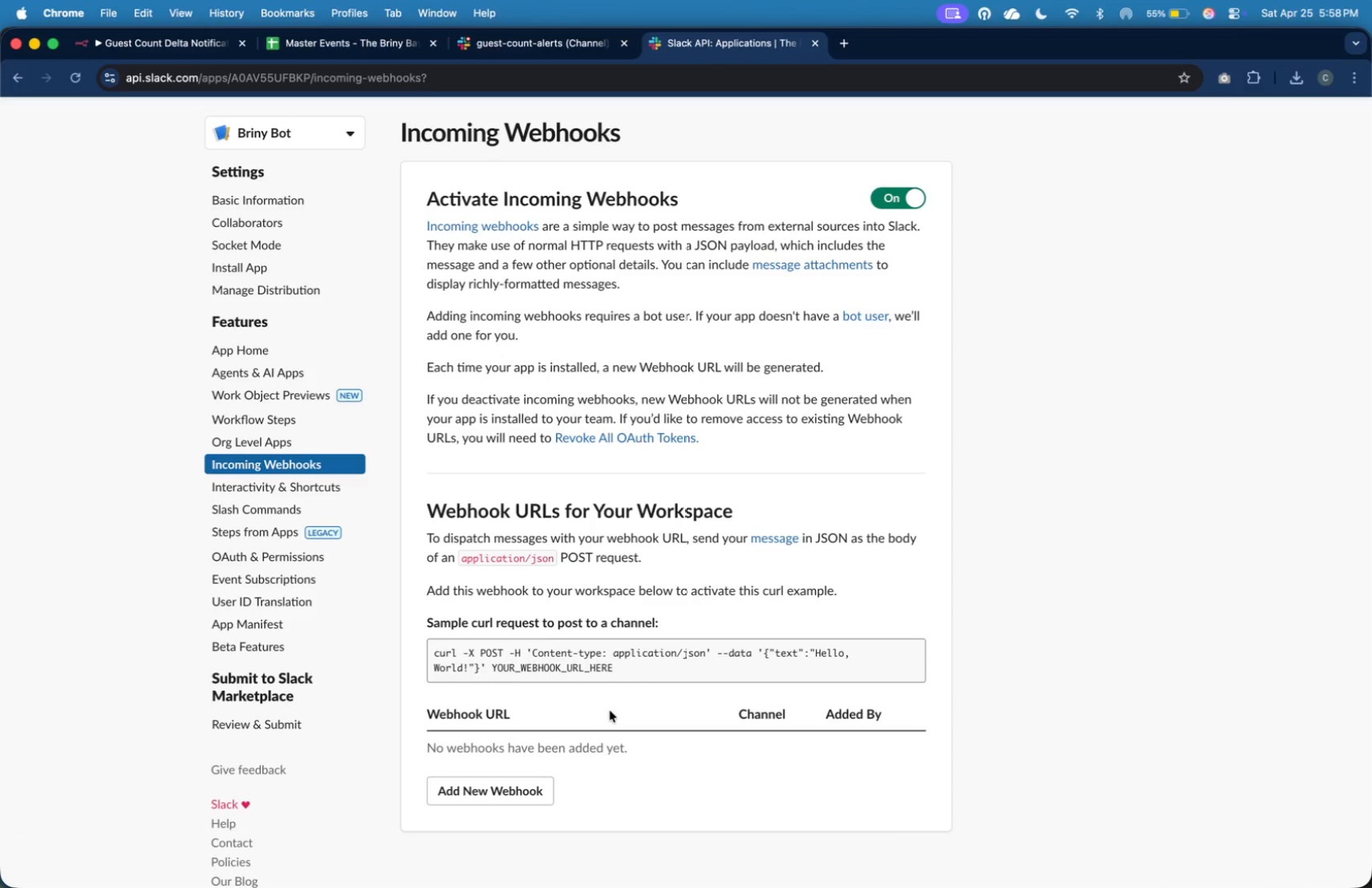 
left_click([533, 789])
 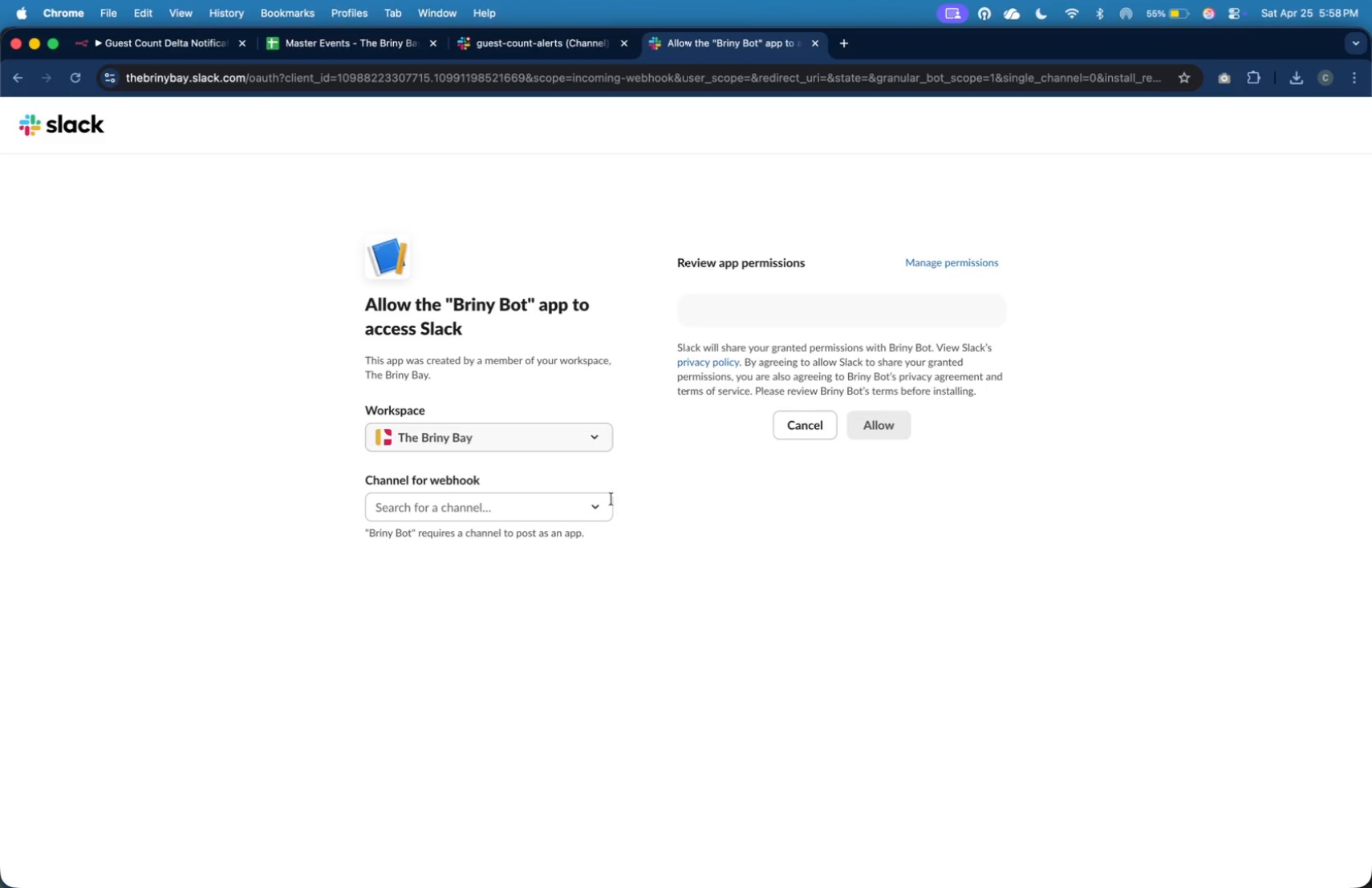 
wait(5.57)
 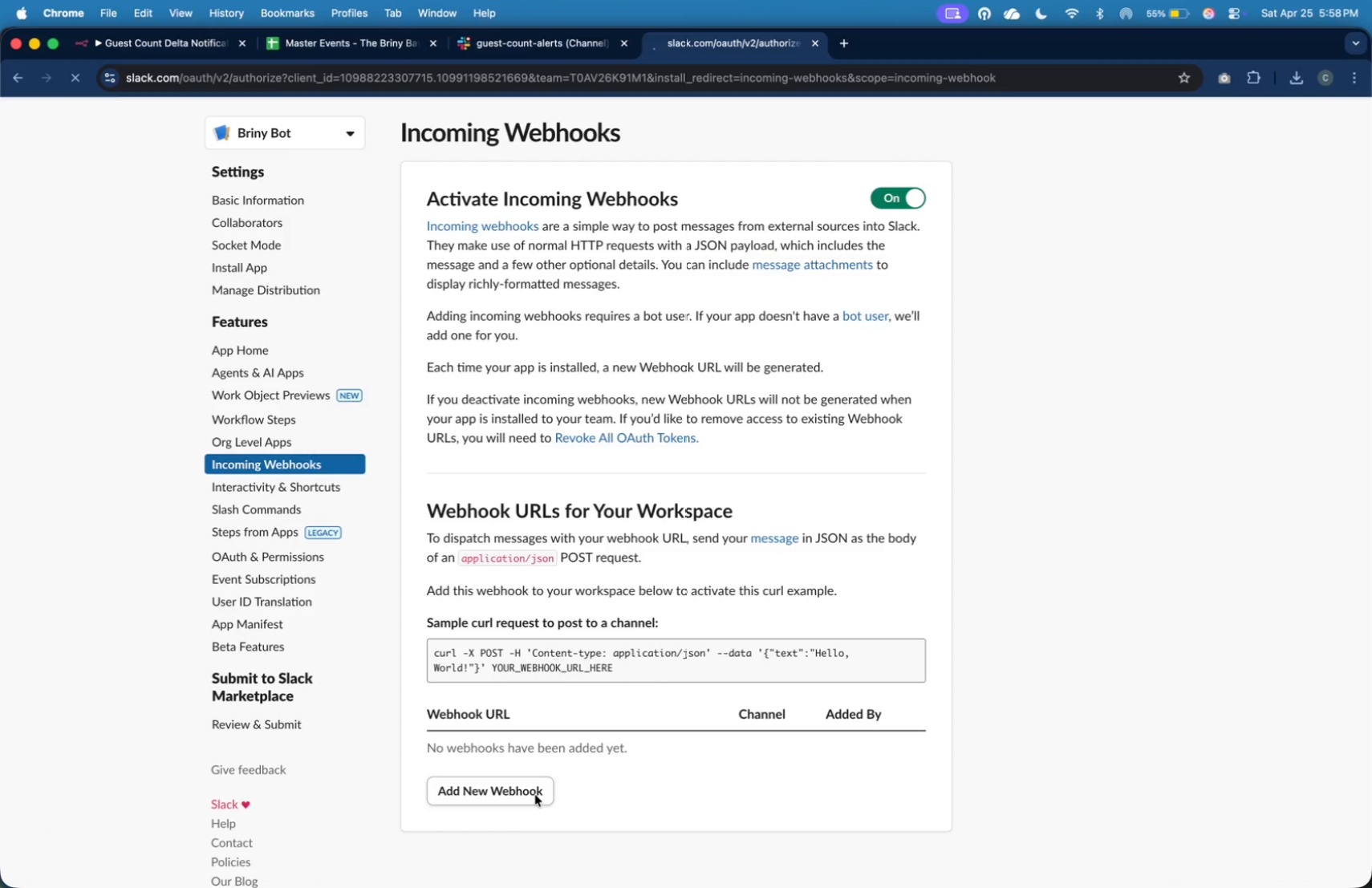 
left_click([599, 509])
 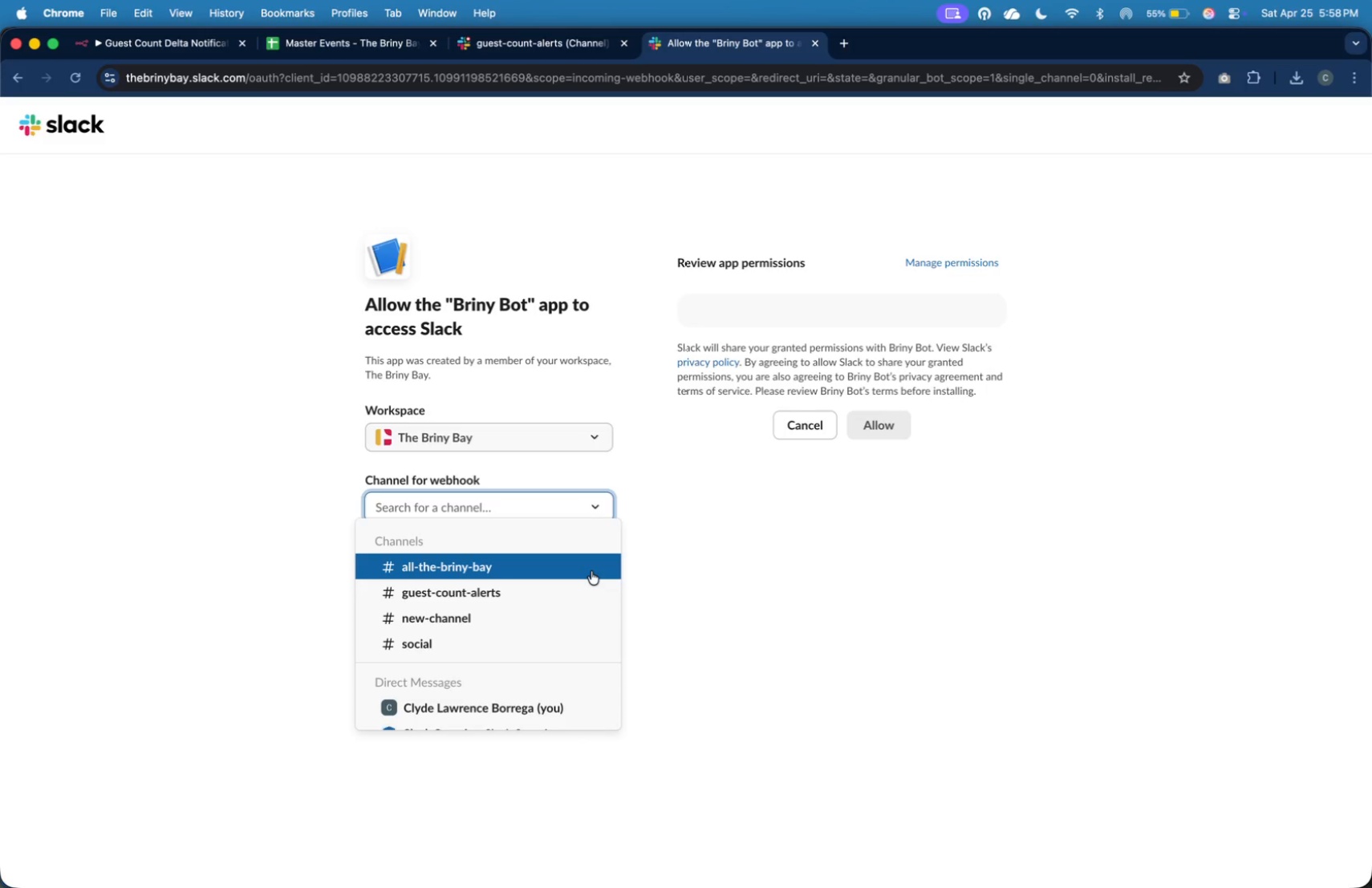 
left_click([591, 588])
 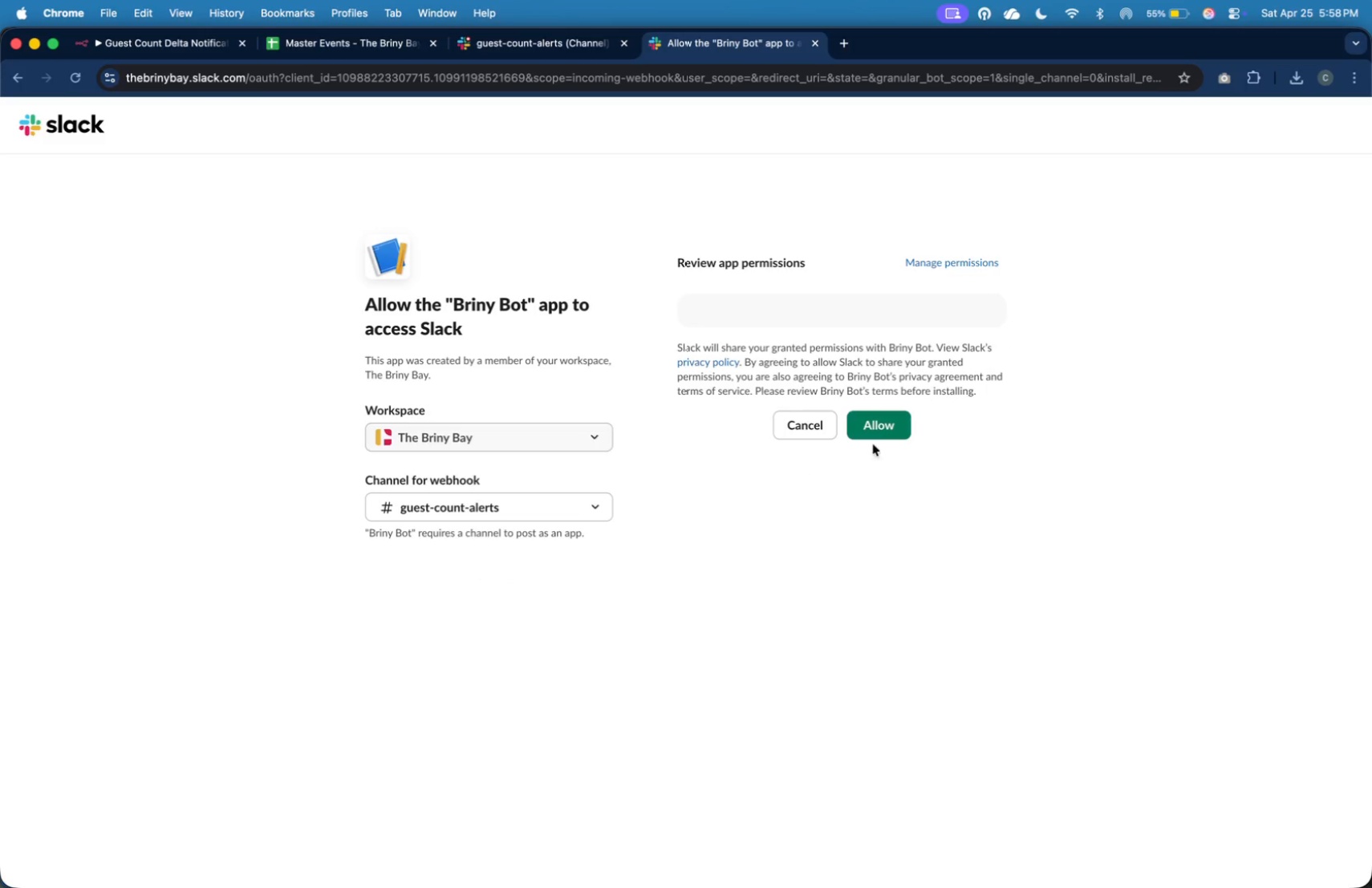 
left_click([880, 436])
 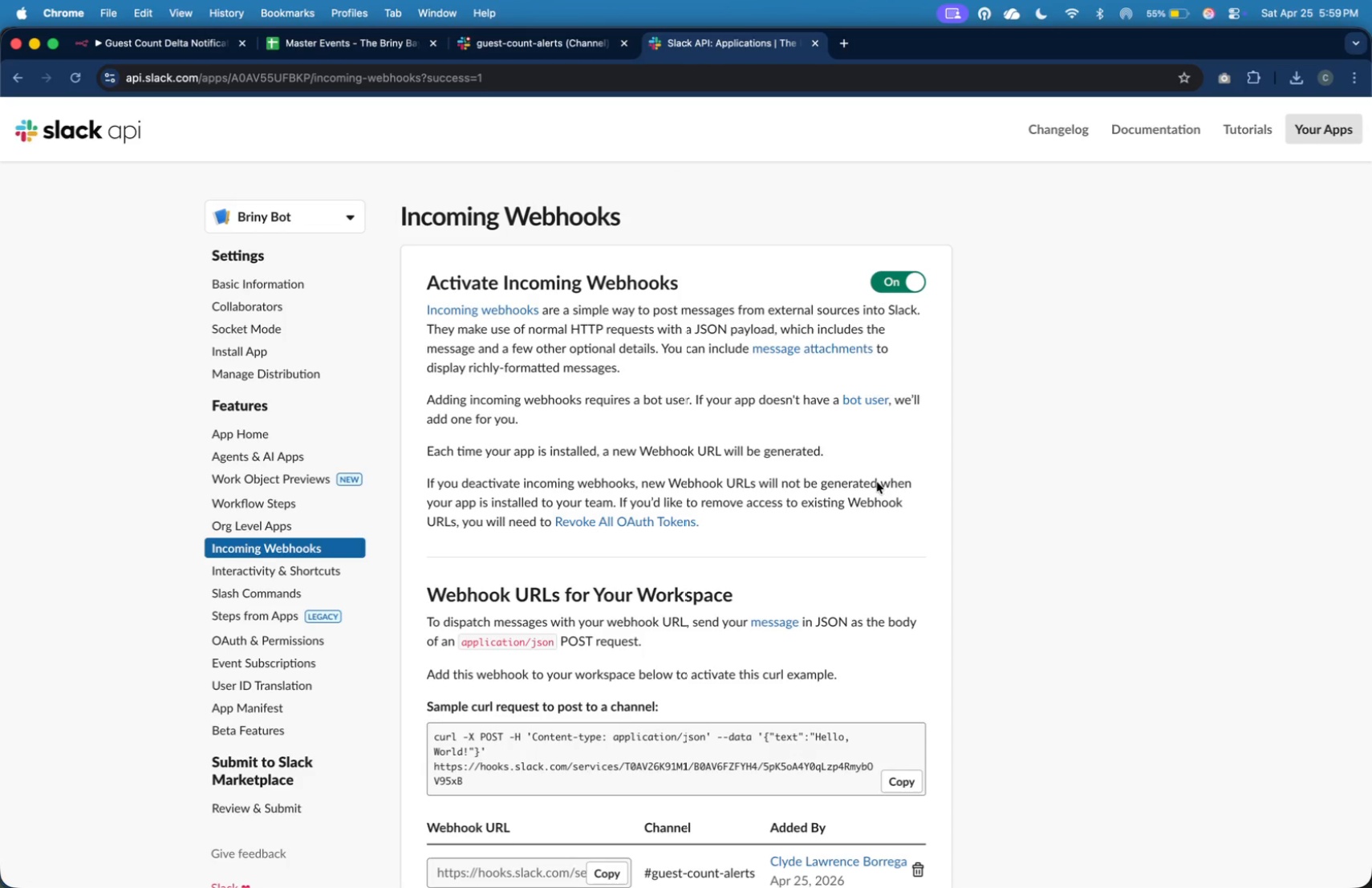 
wait(14.26)
 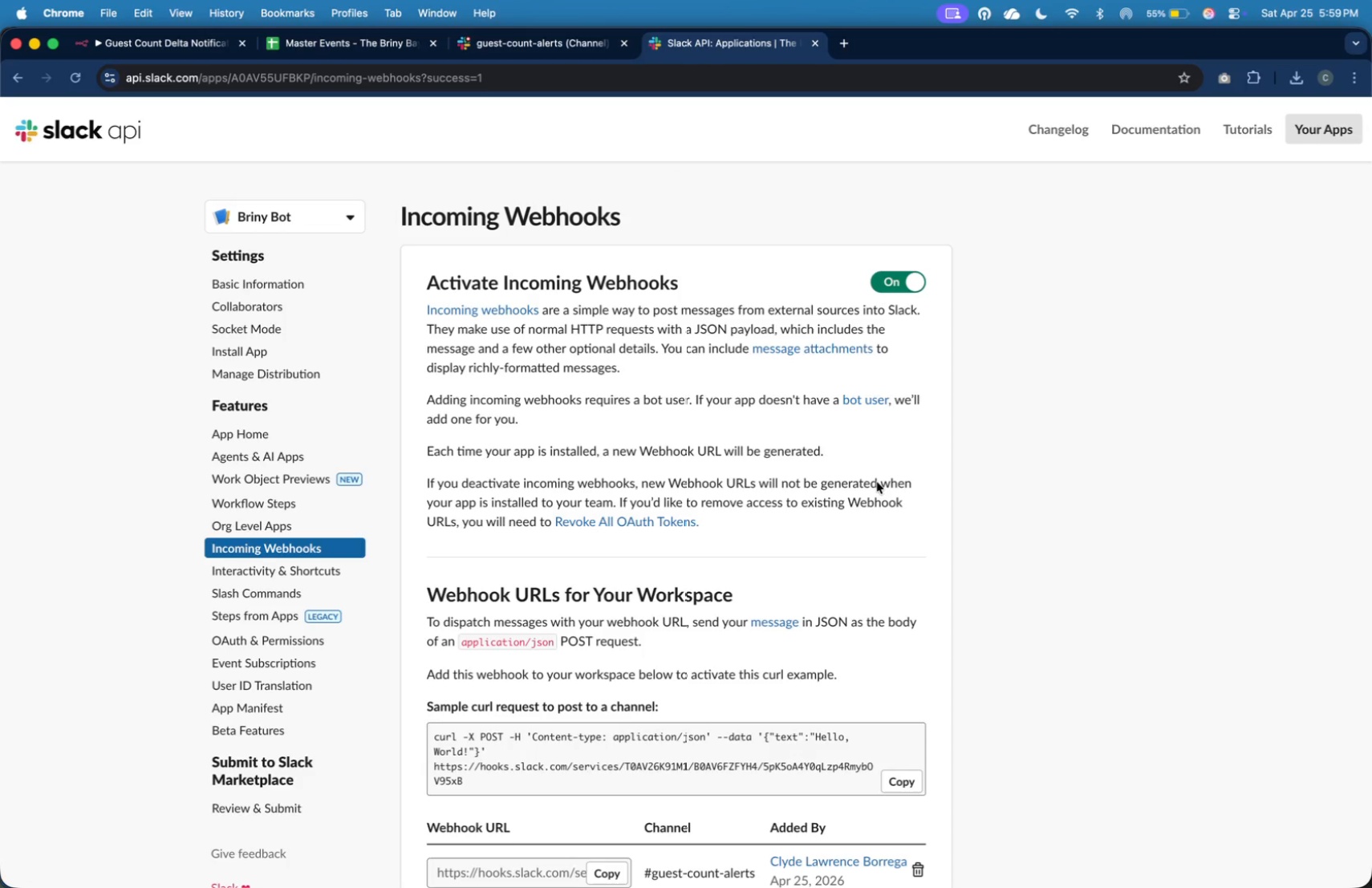 
scroll: coordinate [969, 418], scroll_direction: down, amount: 21.0
 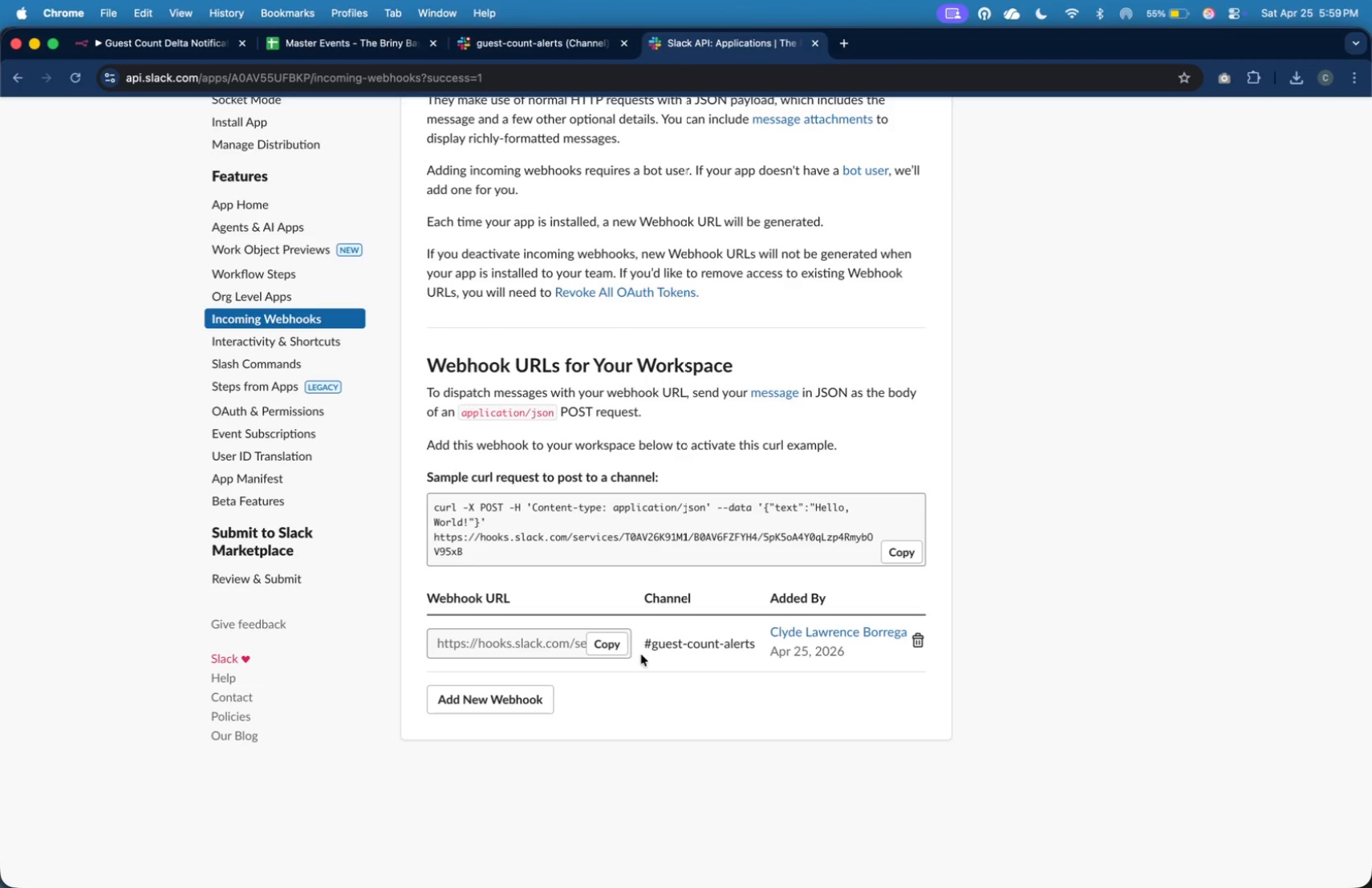 
left_click([609, 646])
 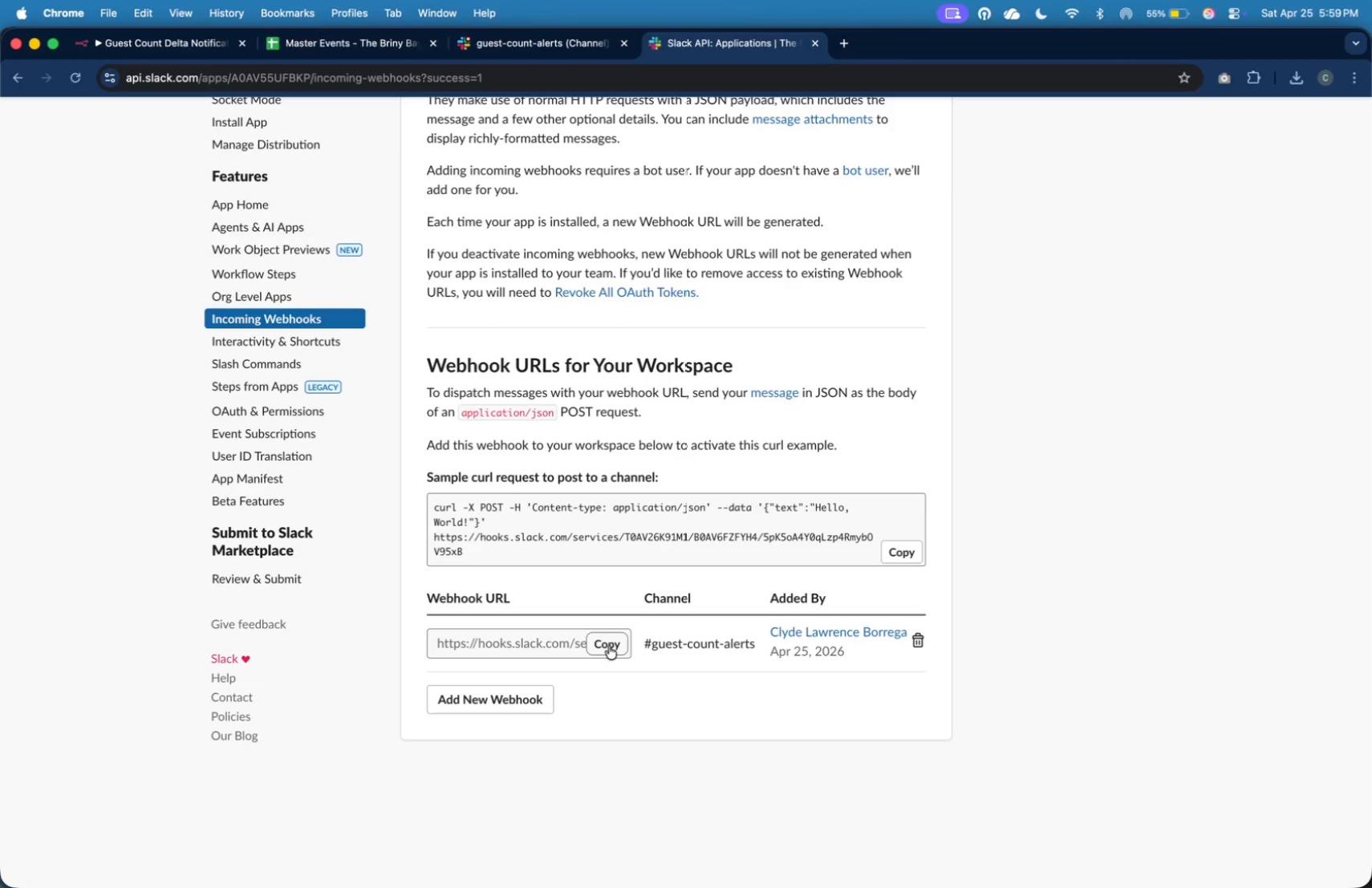 
double_click([609, 646])
 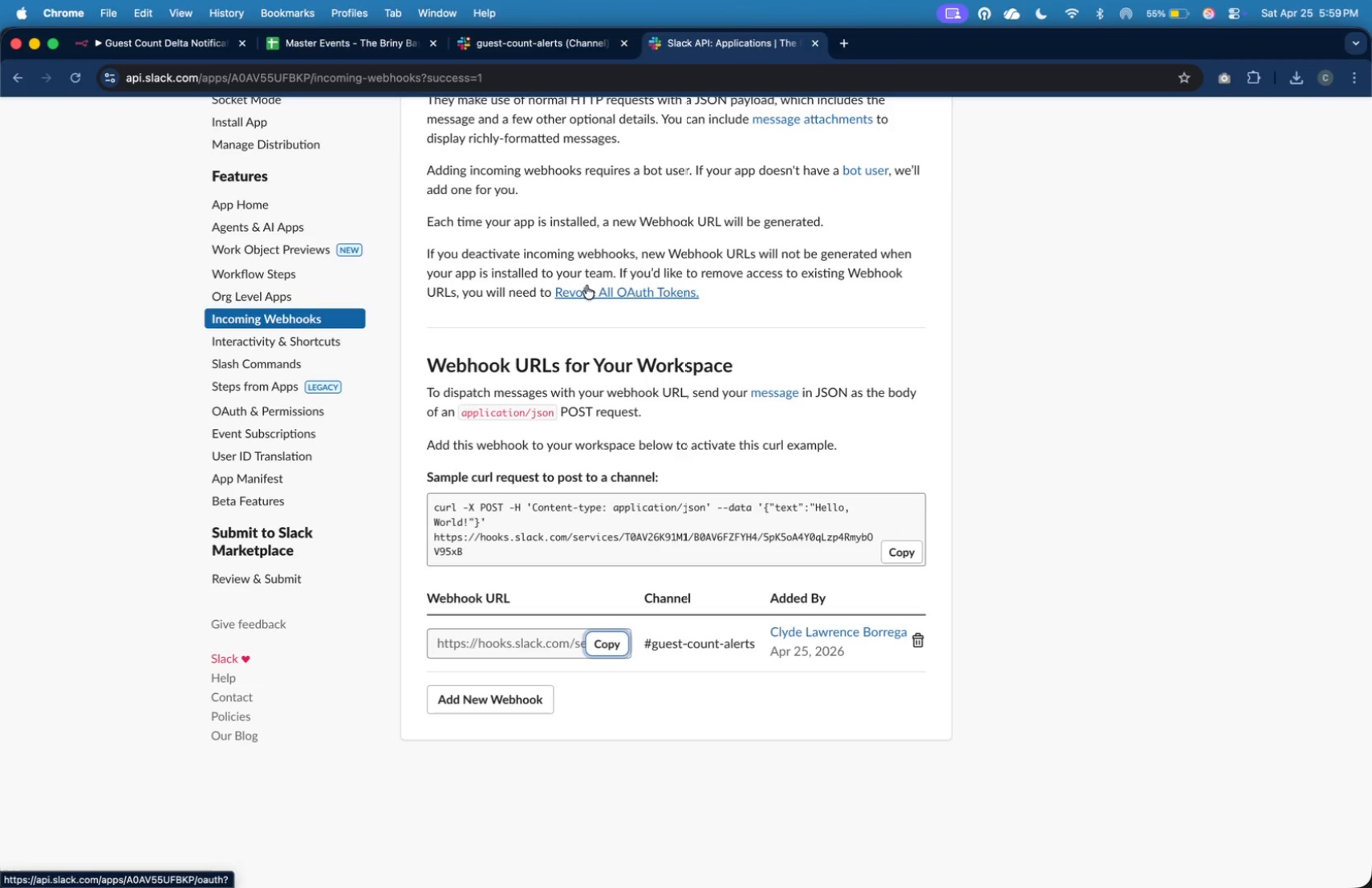 
wait(6.42)
 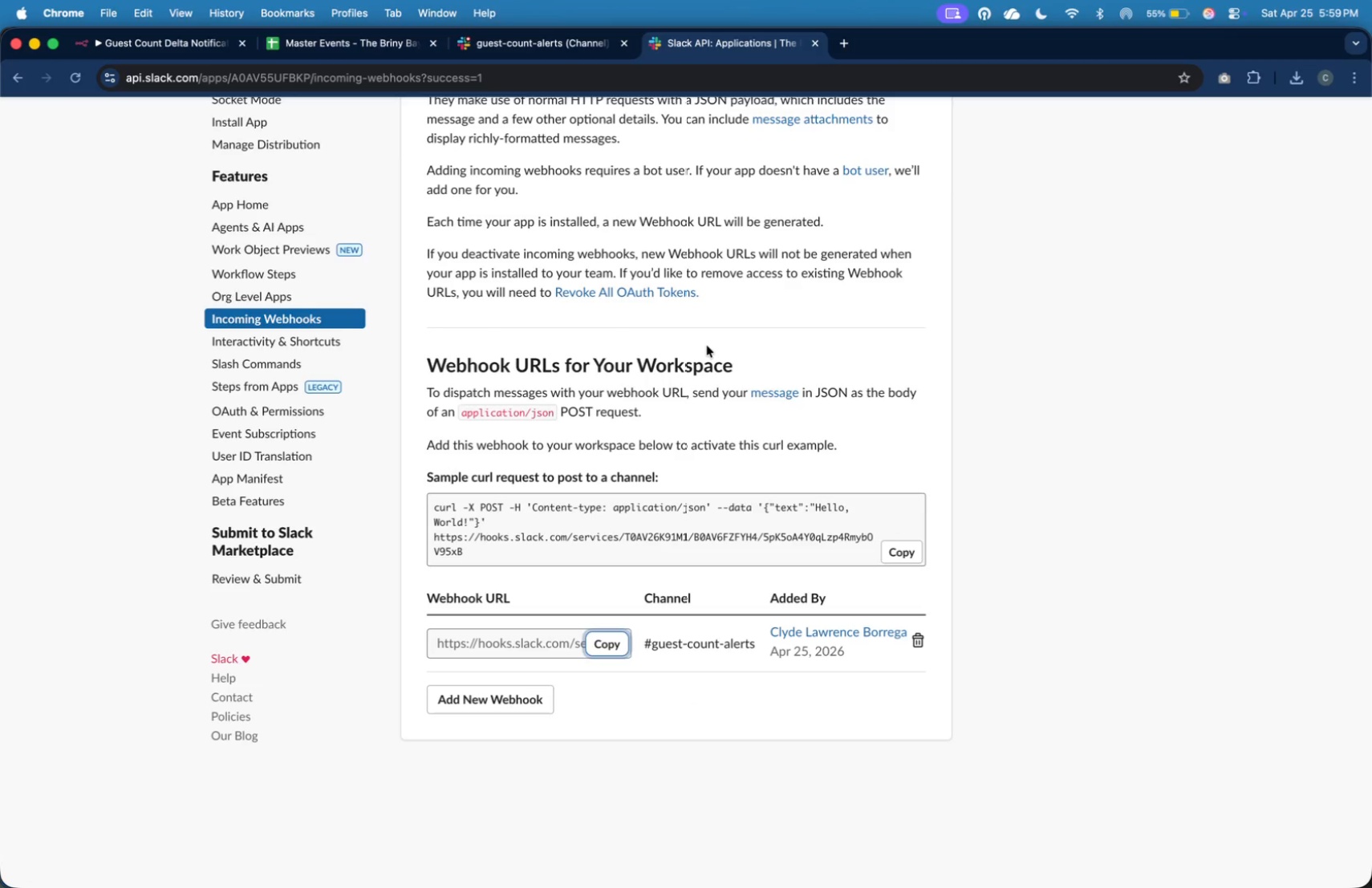 
left_click([193, 47])
 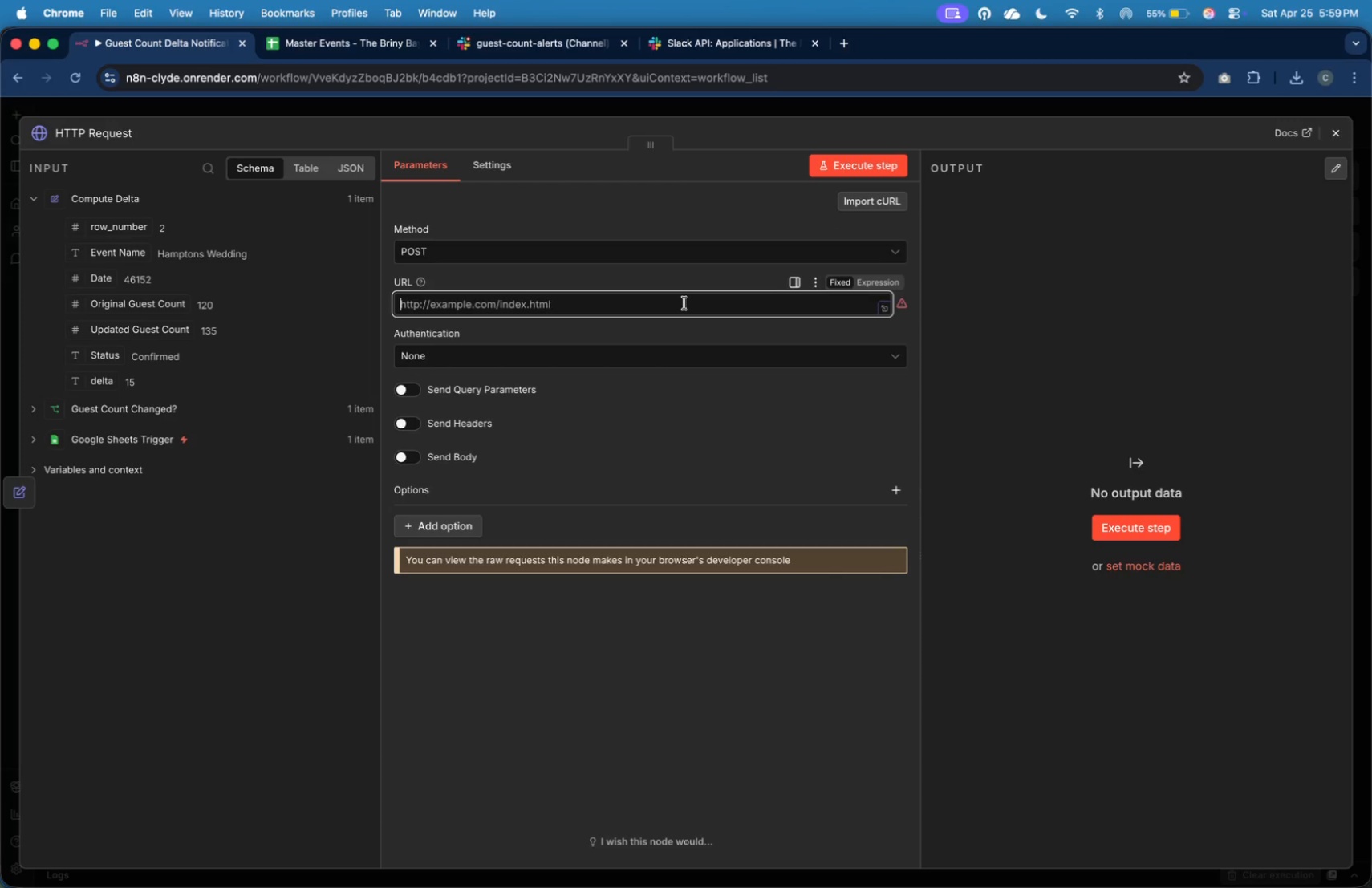 
key(Meta+V)
 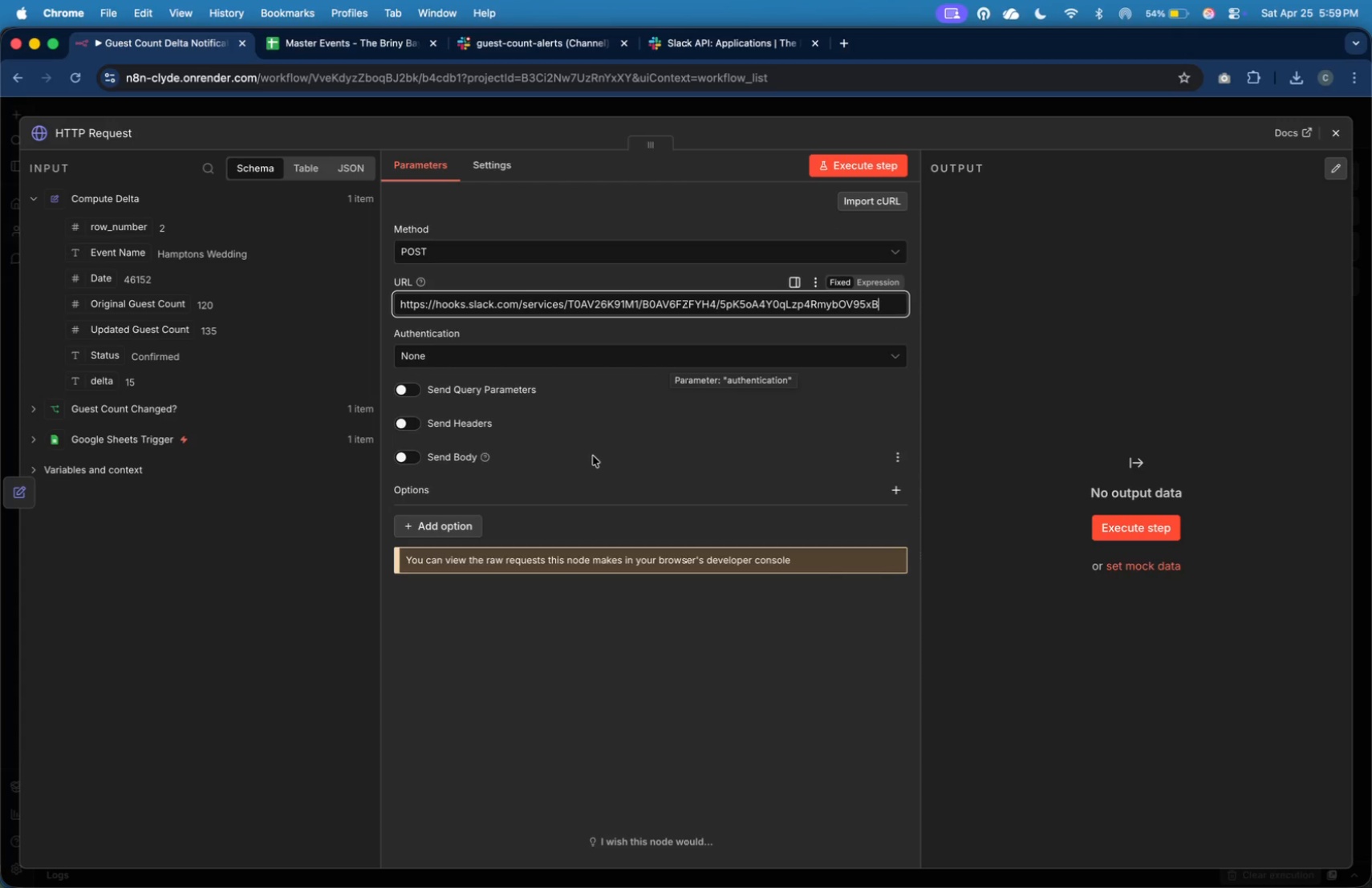 
left_click([419, 458])
 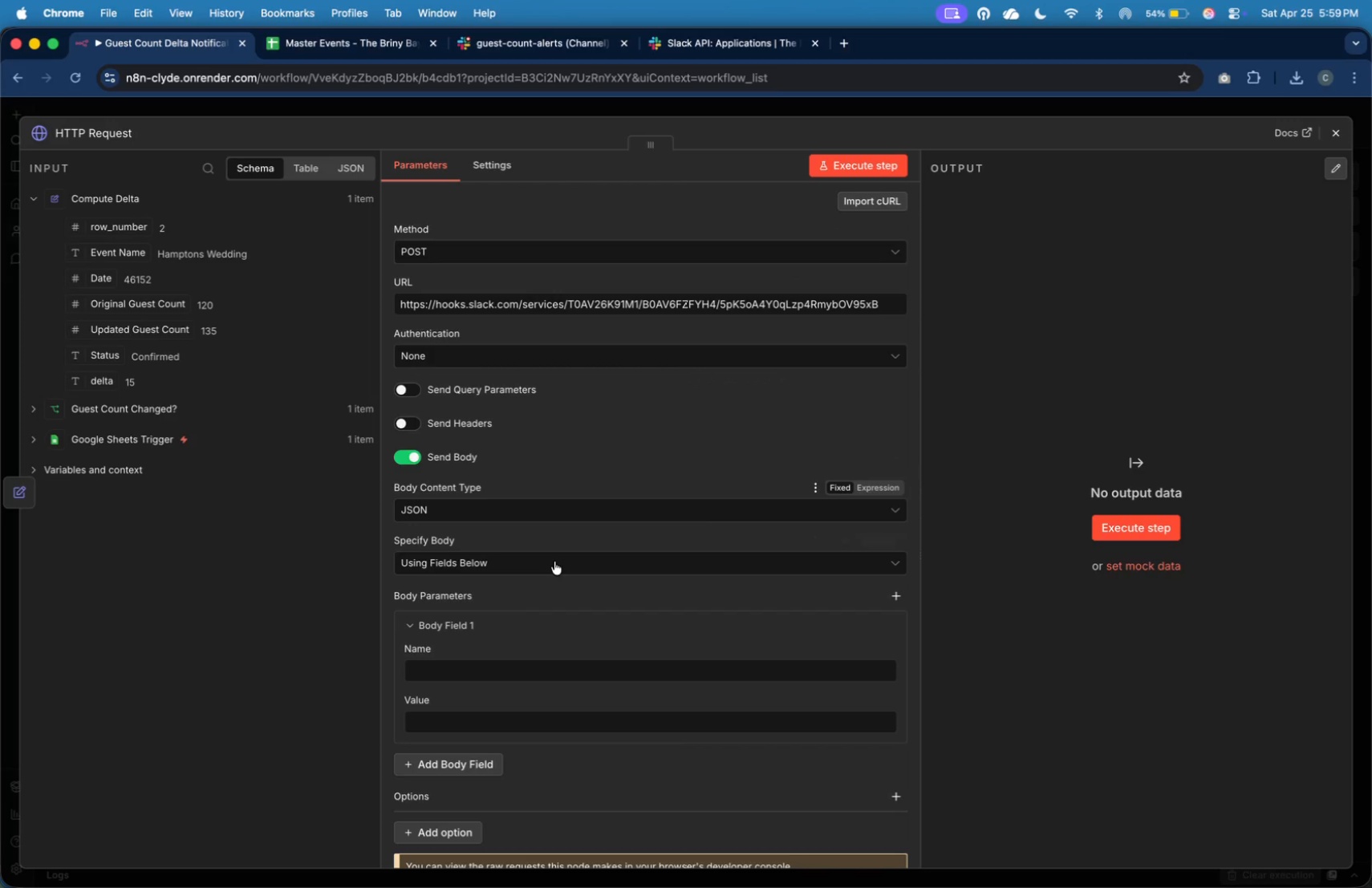 
left_click([555, 562])
 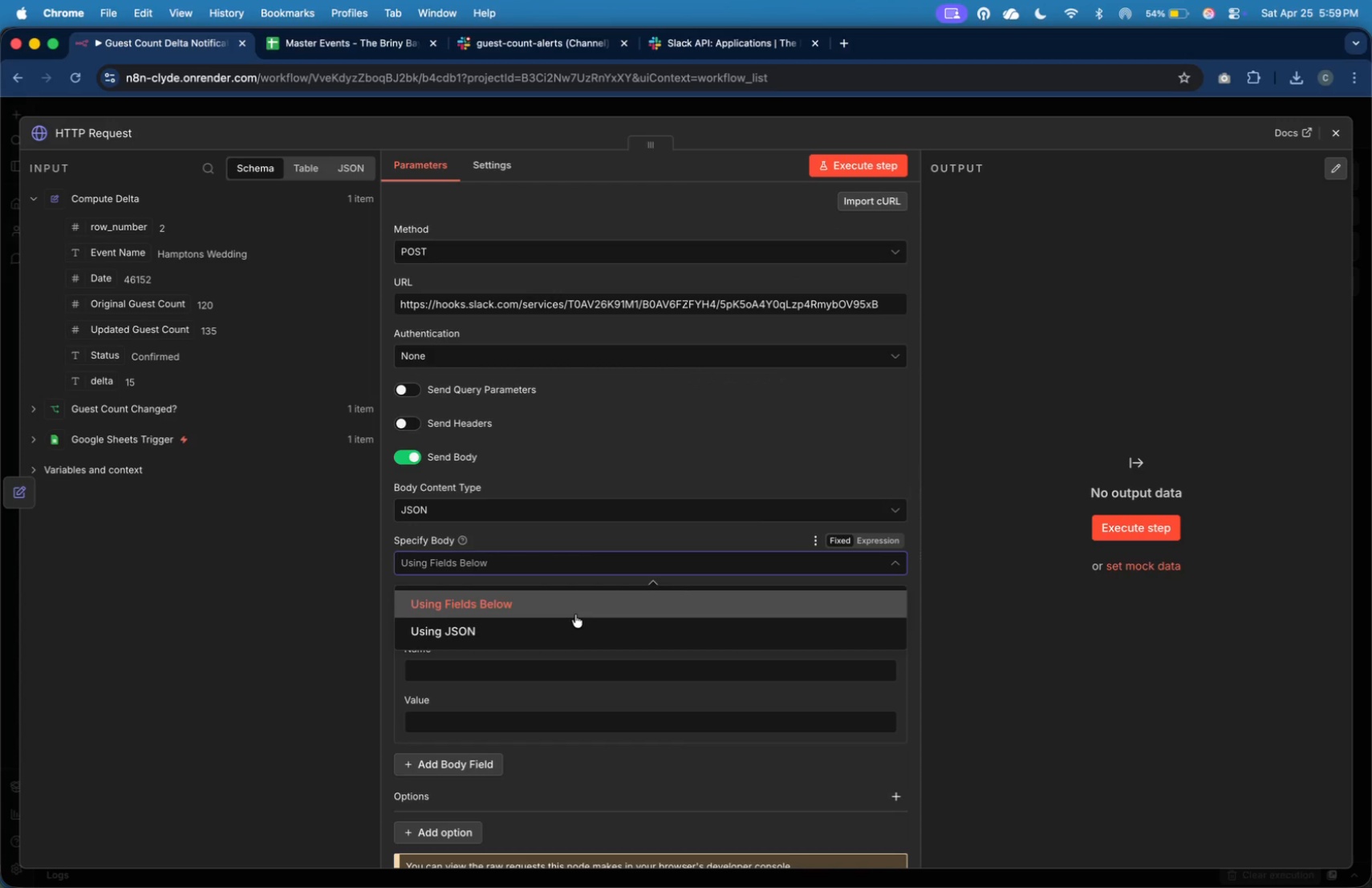 
left_click([577, 620])
 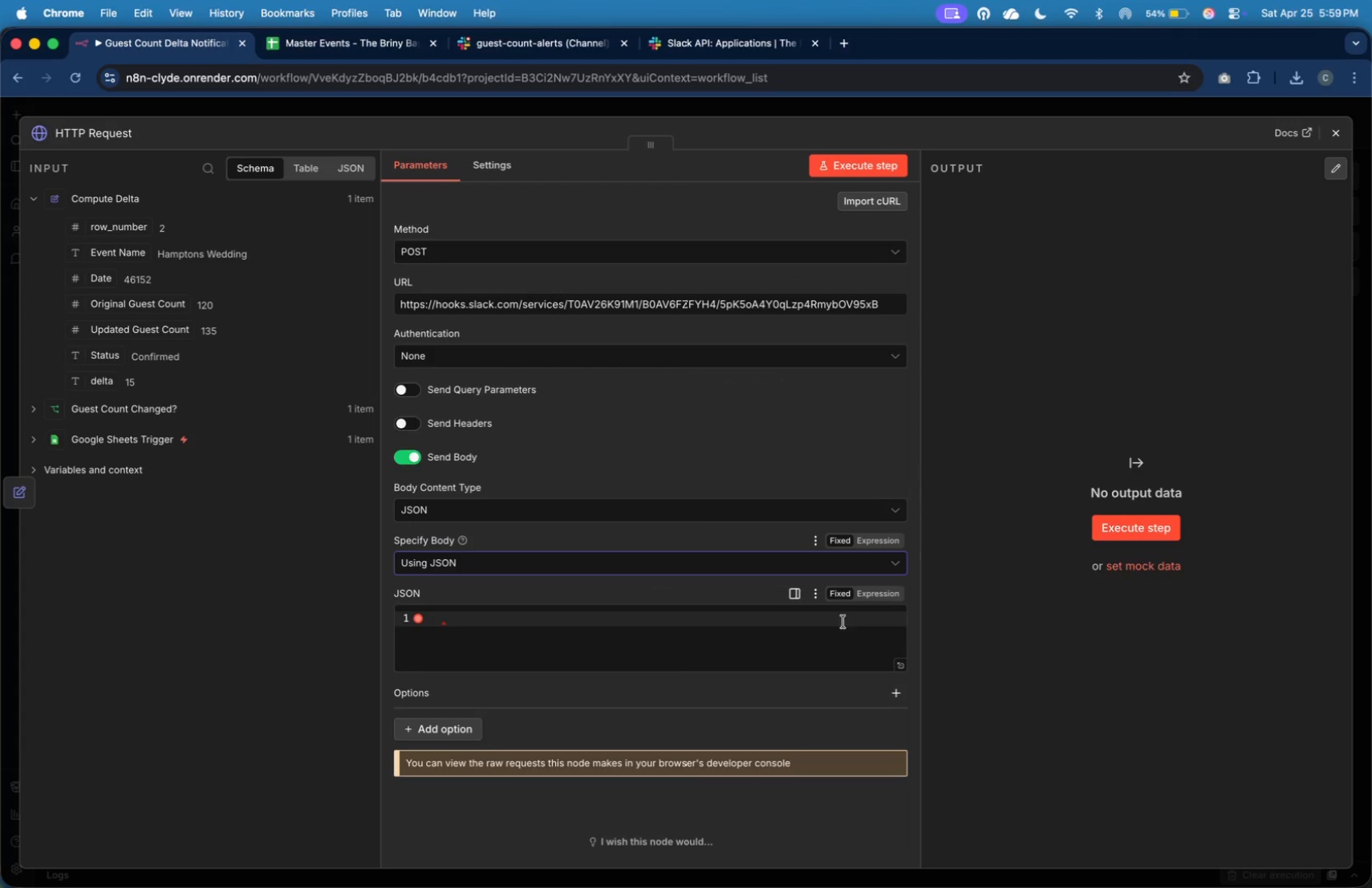 
left_click([869, 593])
 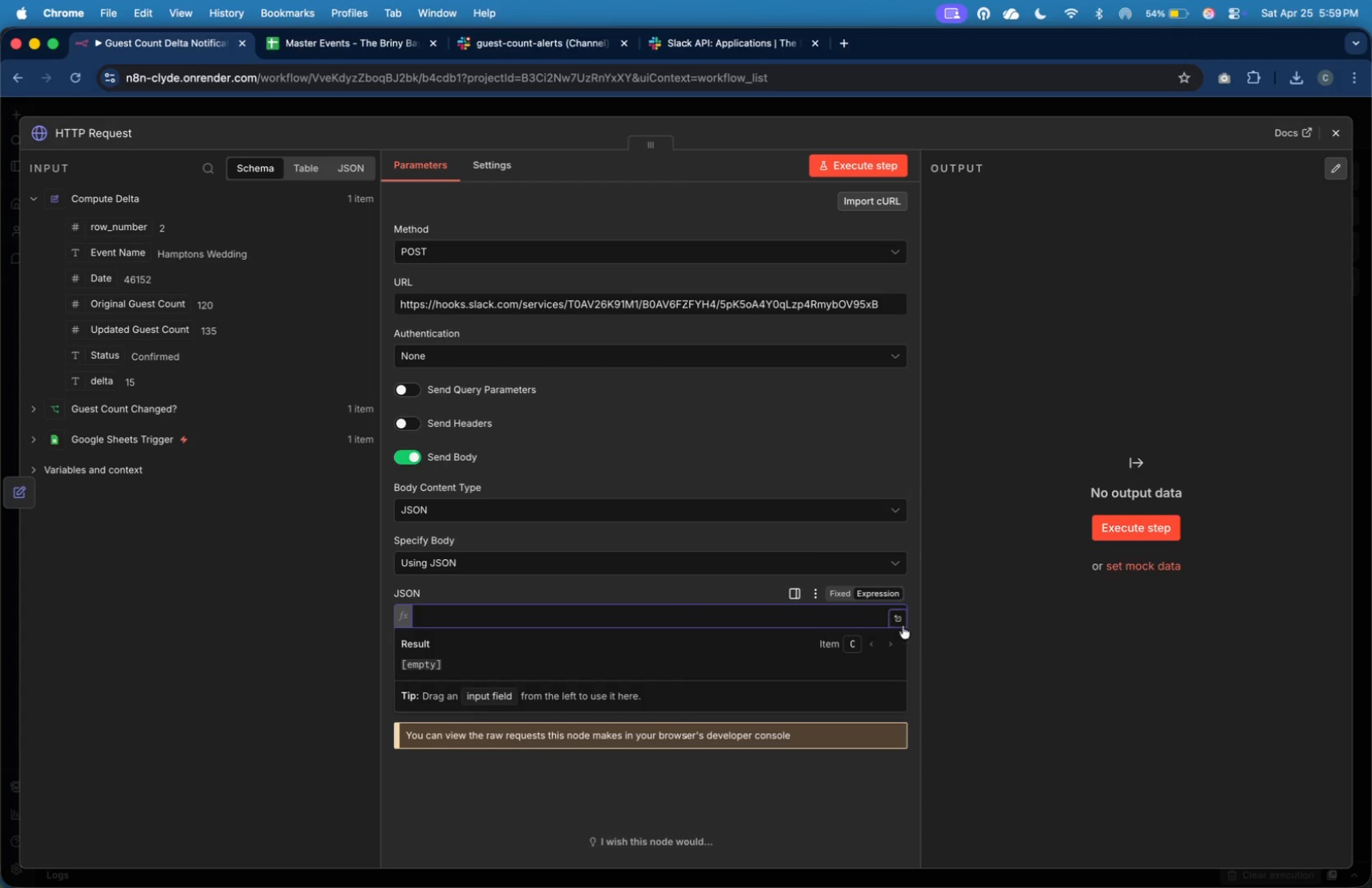 
left_click([897, 620])
 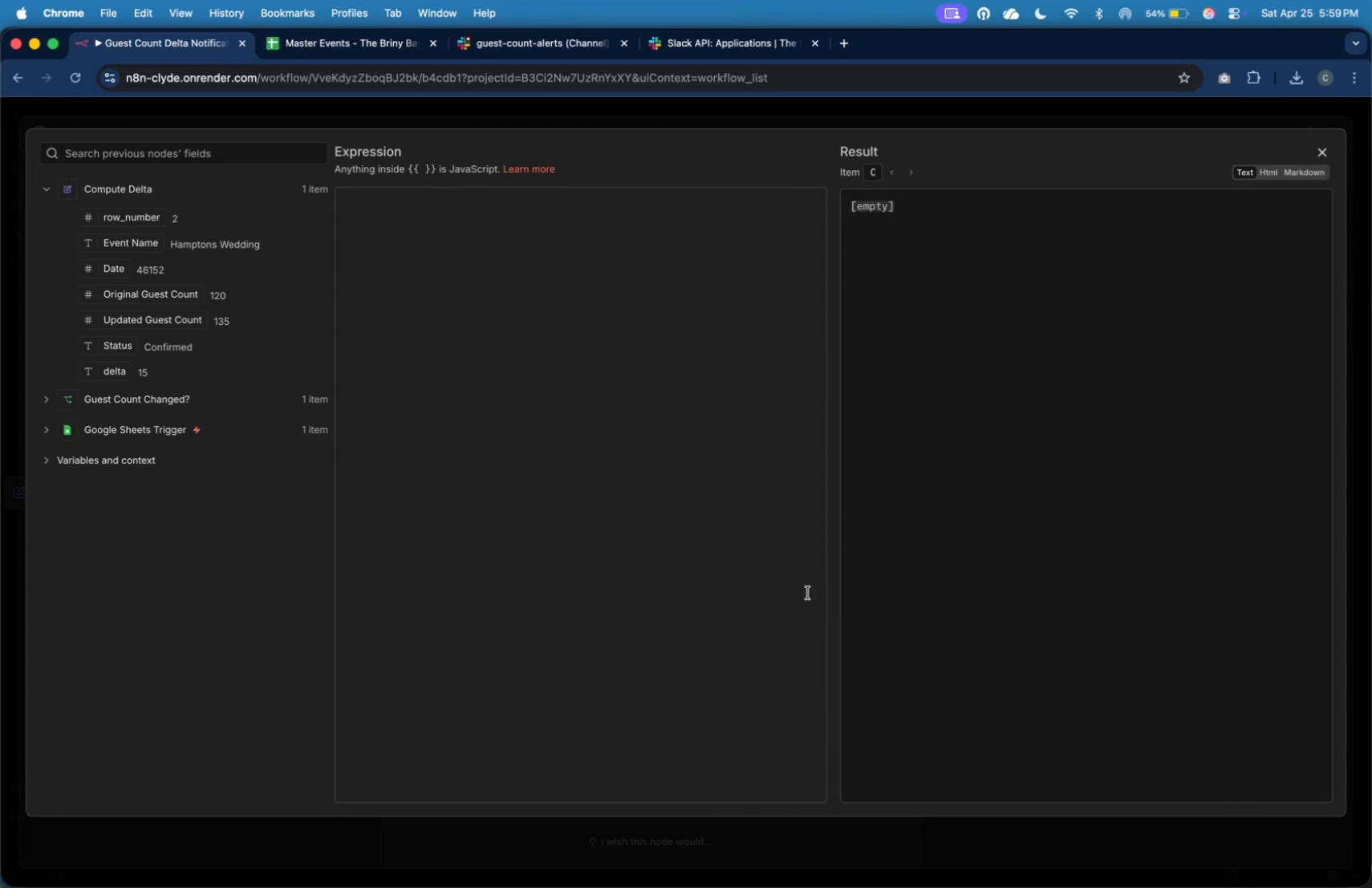 
left_click([786, 583])
 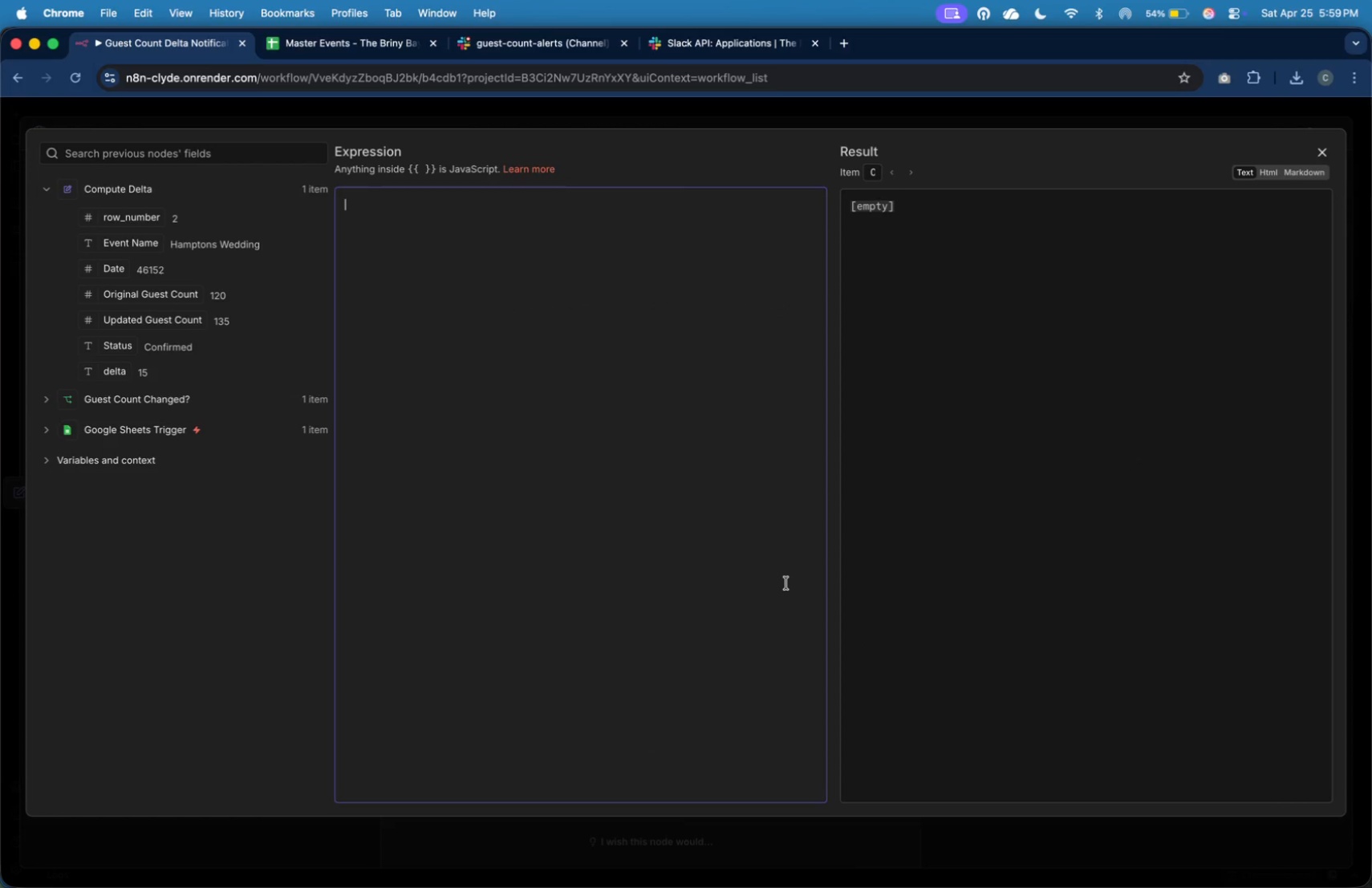 
wait(7.25)
 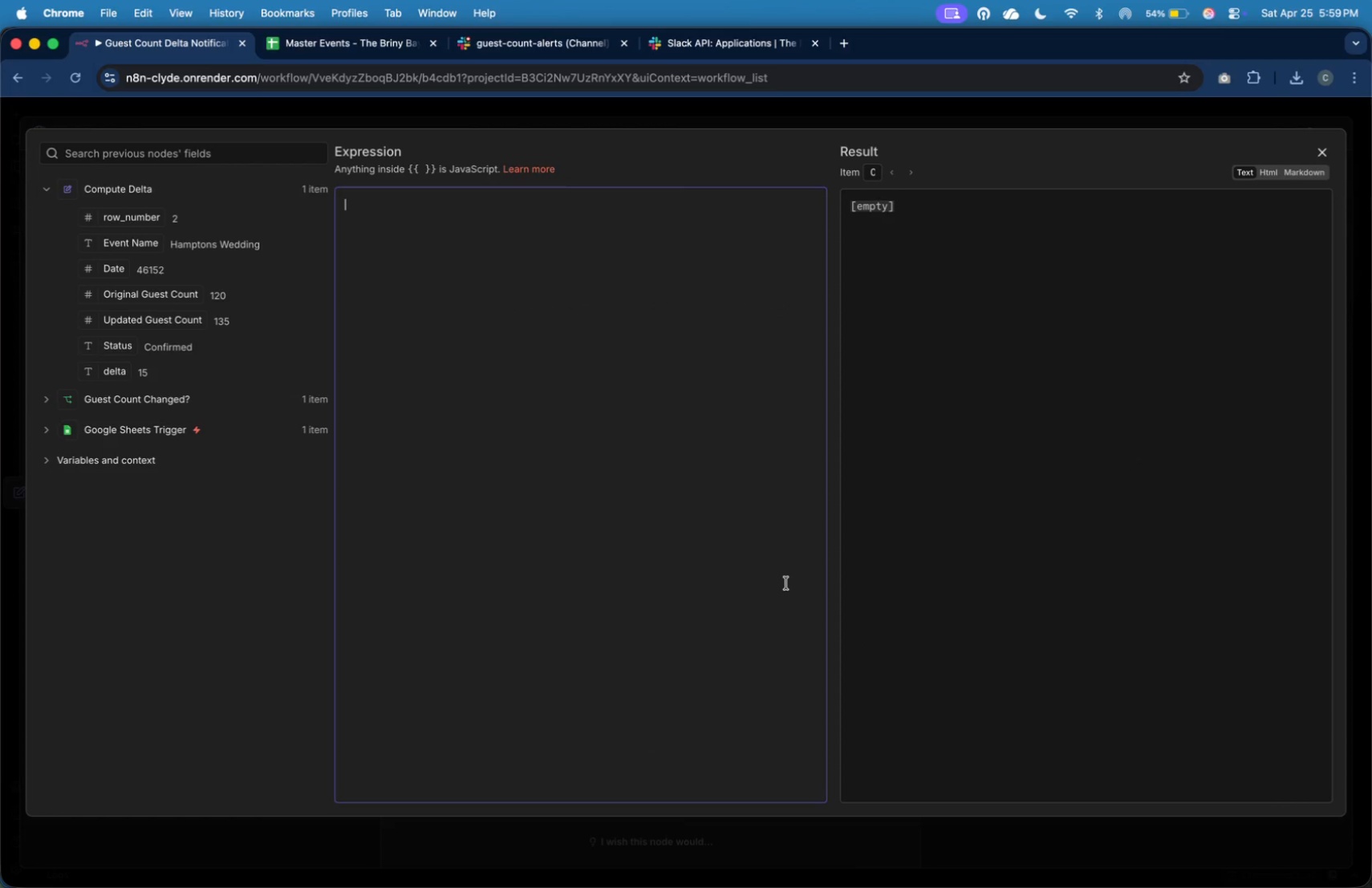 
key(Shift+BracketLeft)
 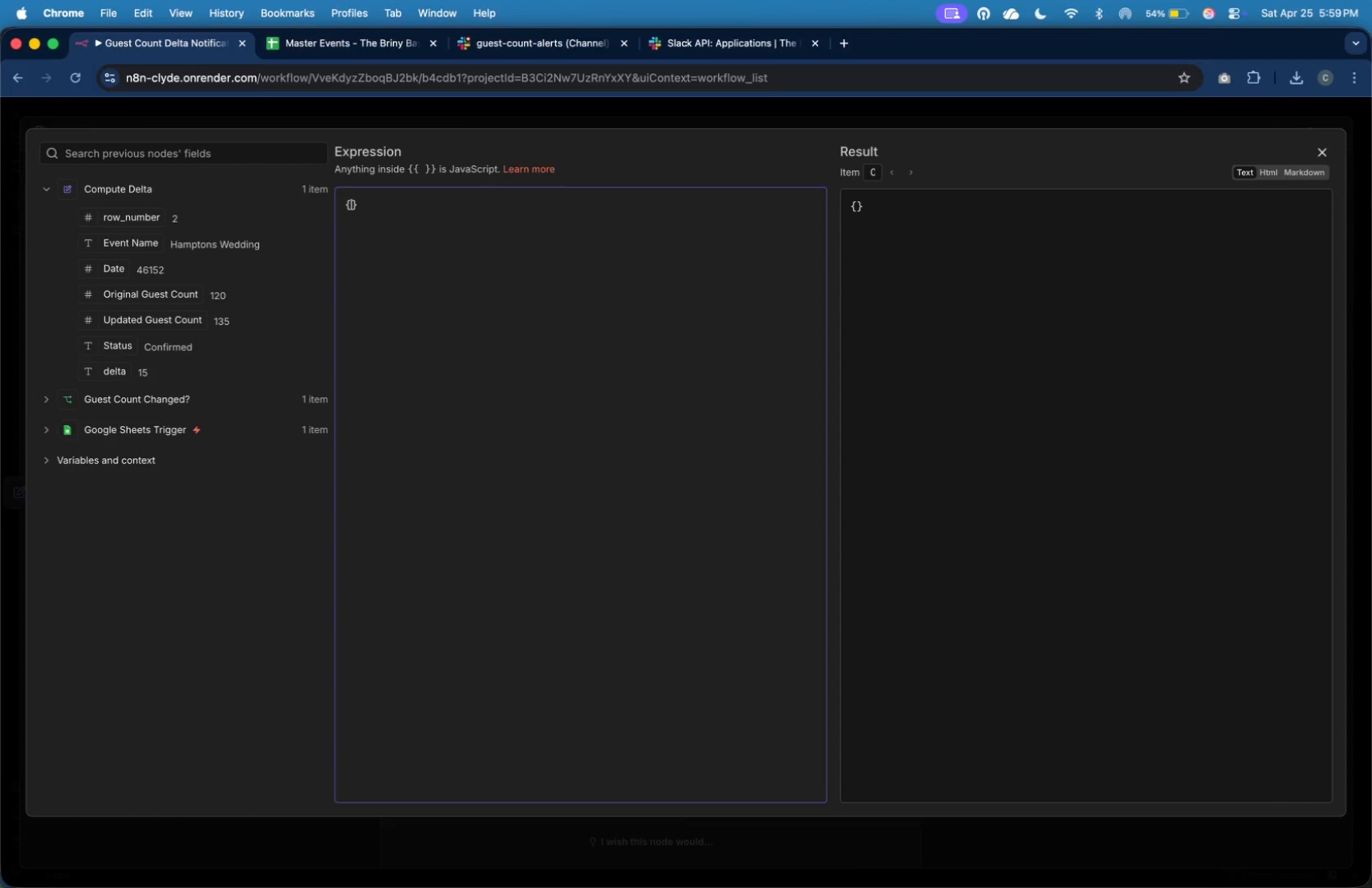 
key(Enter)
 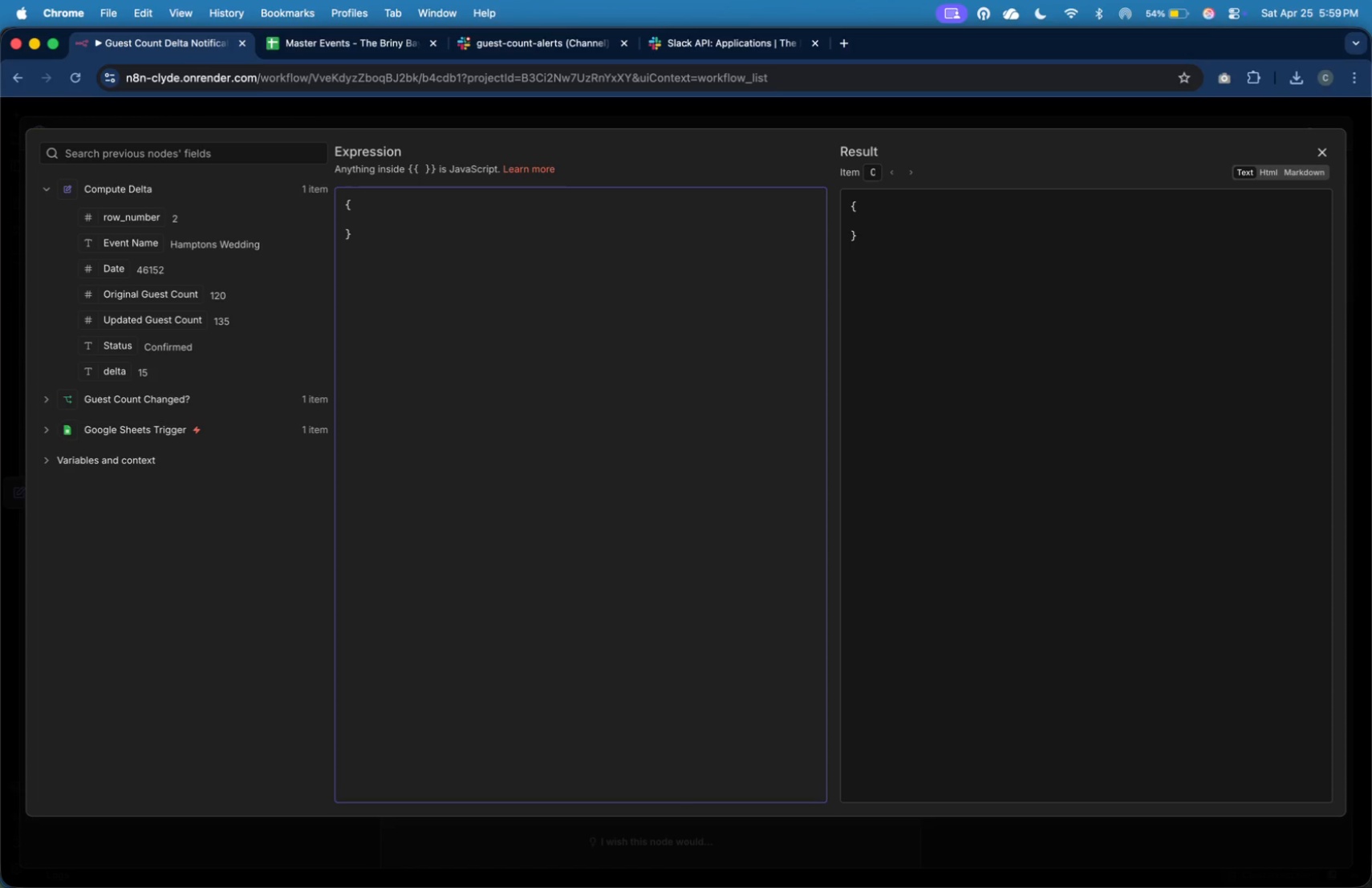 
key(Meta+CommandLeft)
 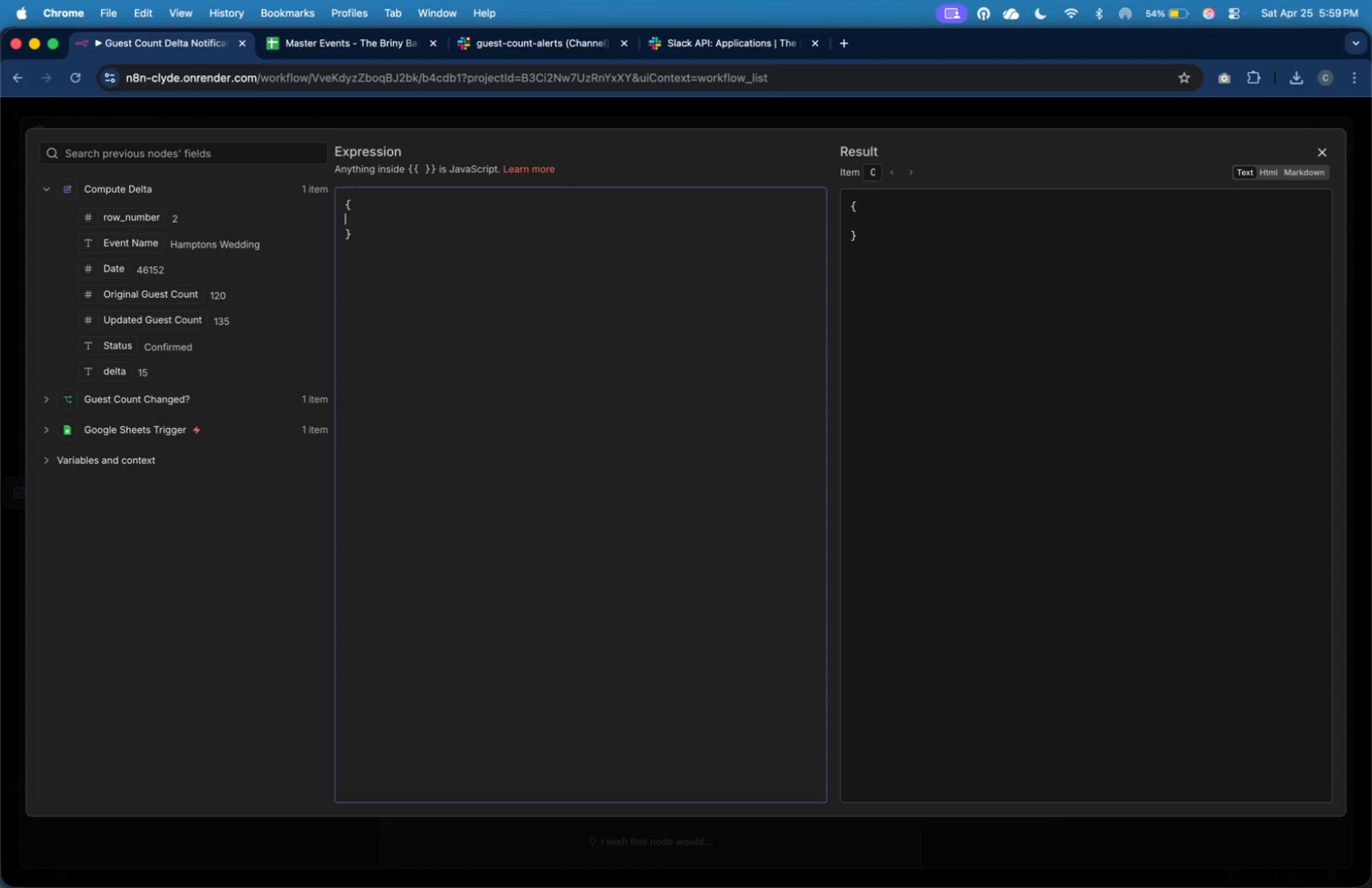 
key(Backspace)
 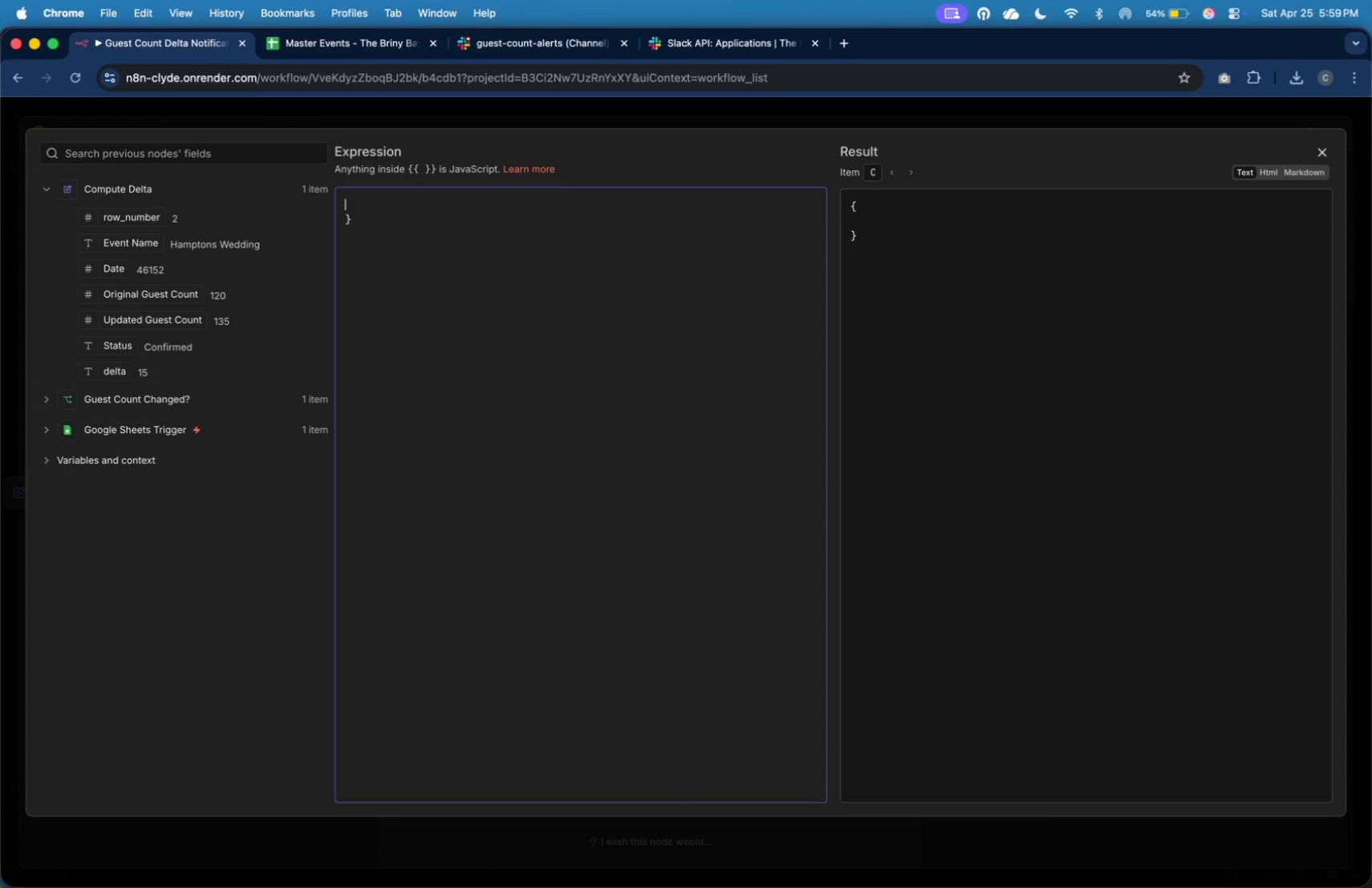 
key(Backspace)
 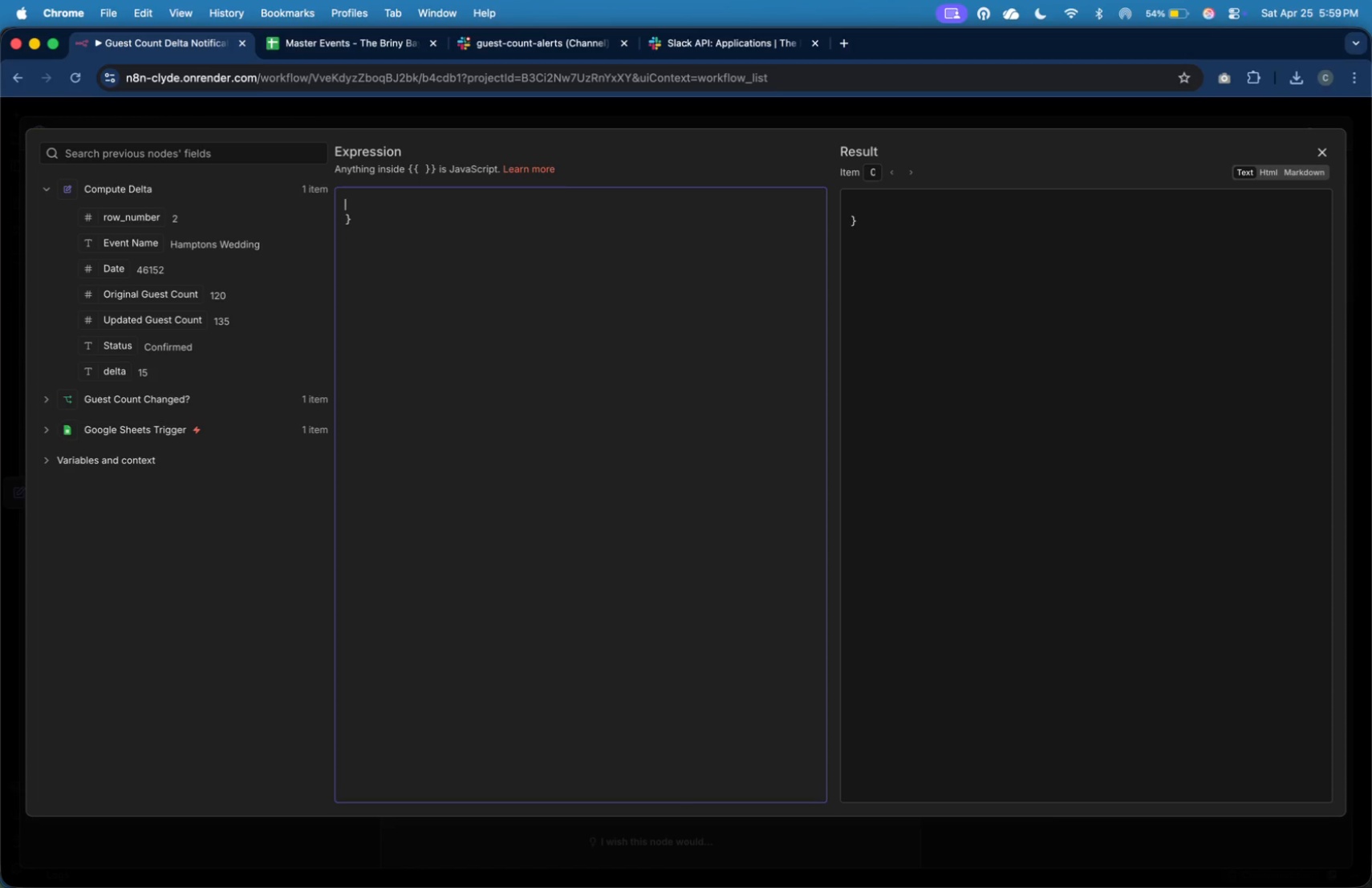 
key(Backspace)
 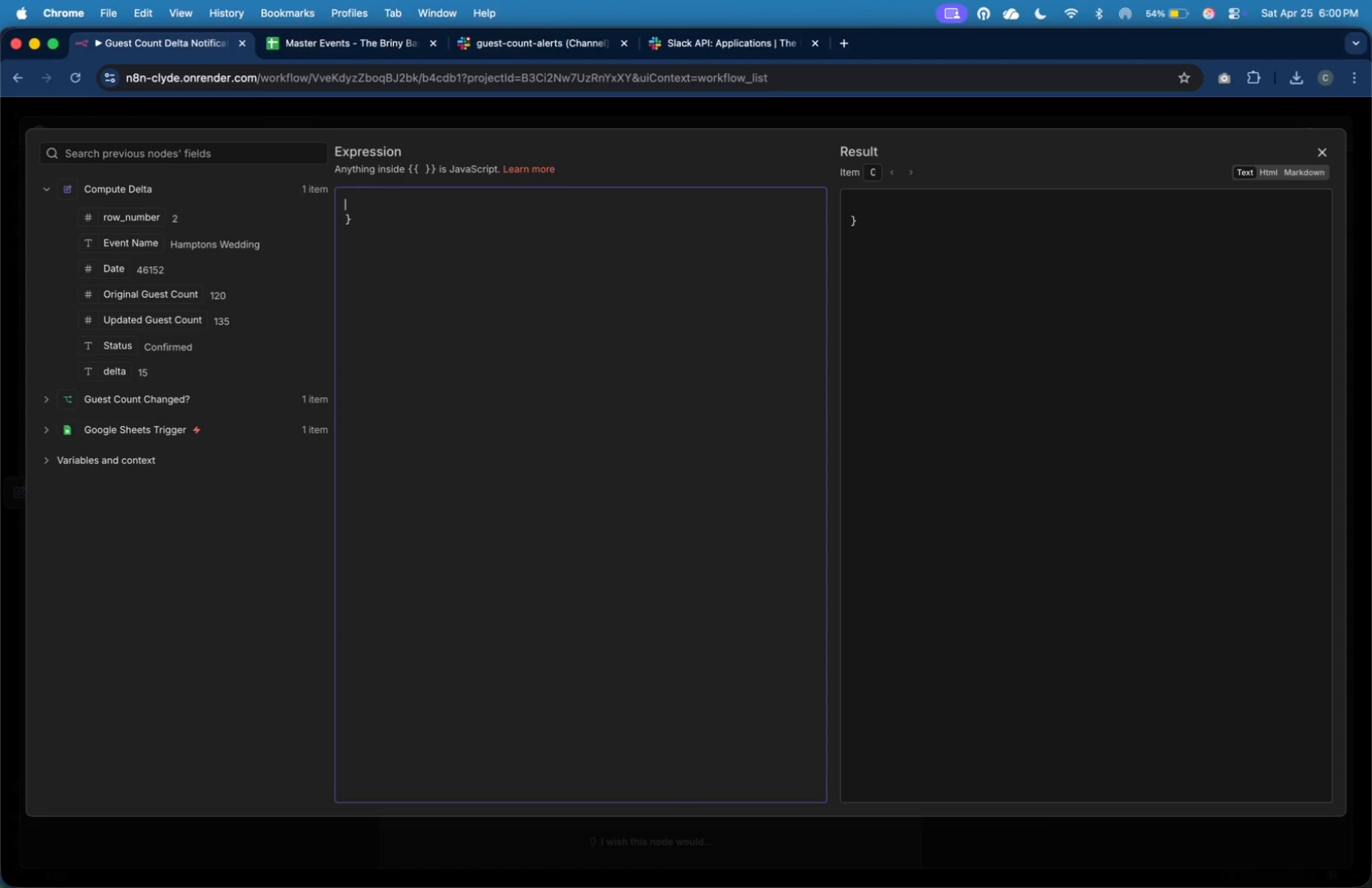 
wait(32.11)
 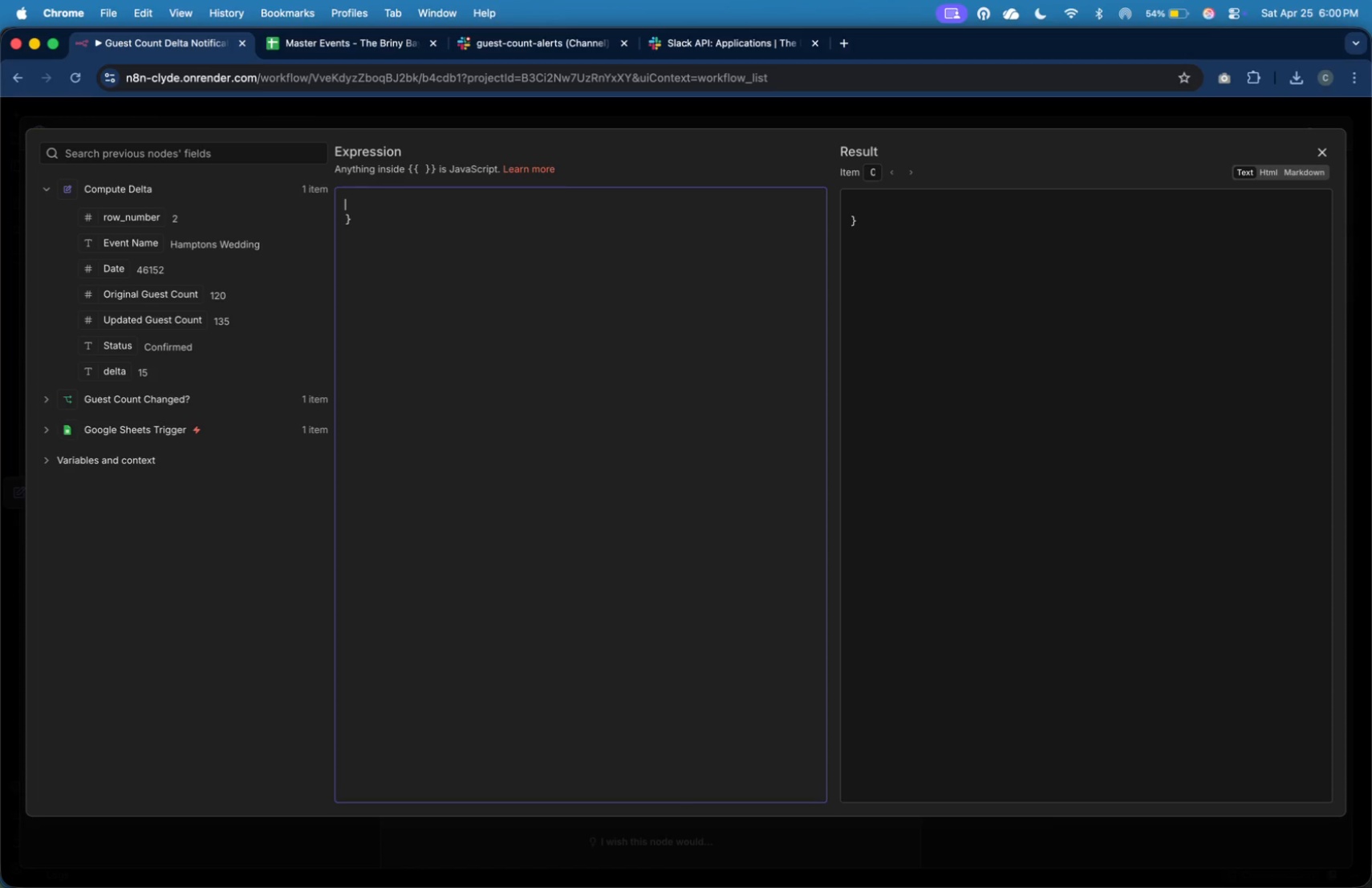 
key(ArrowDown)
 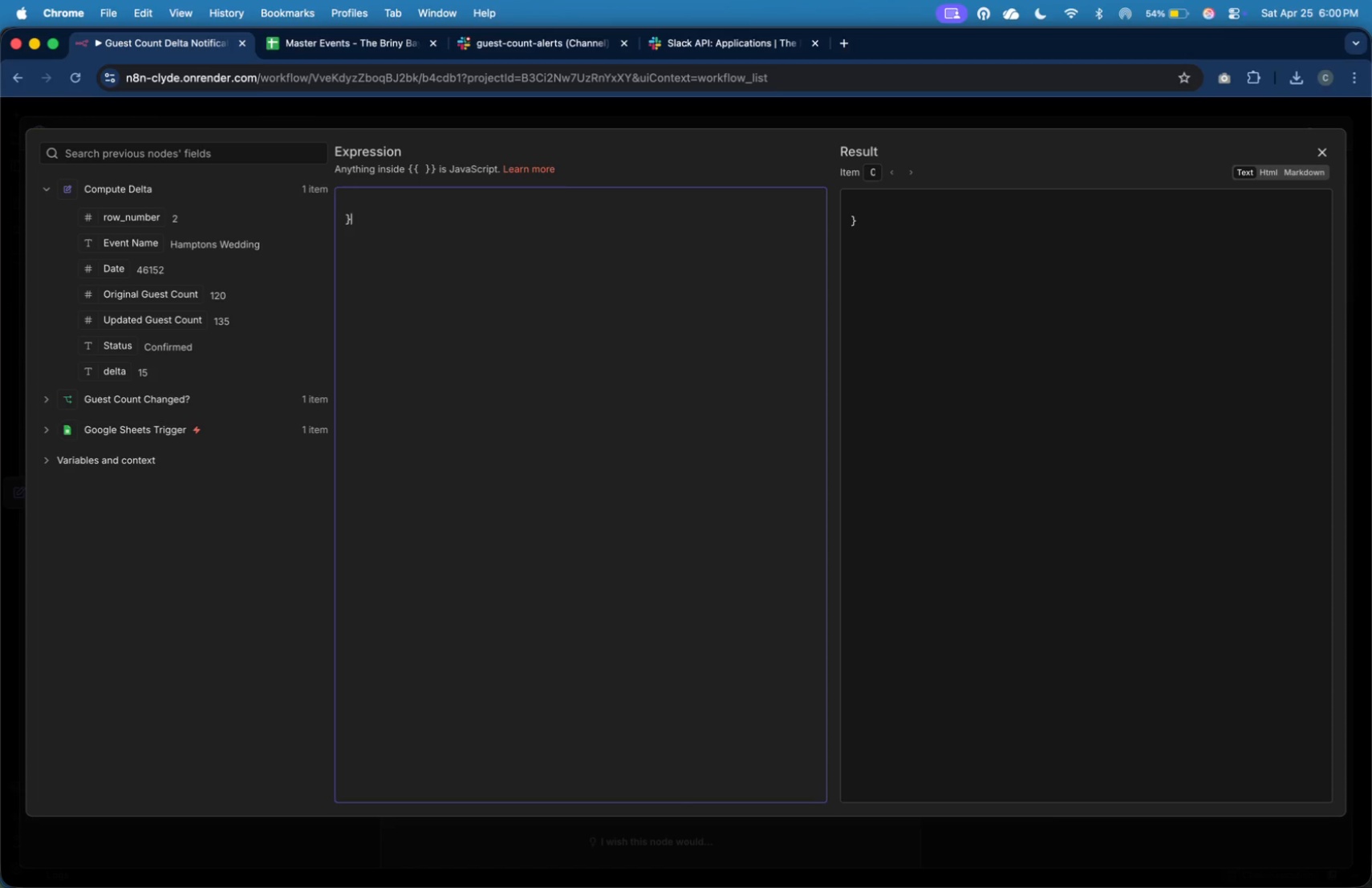 
key(ArrowRight)
 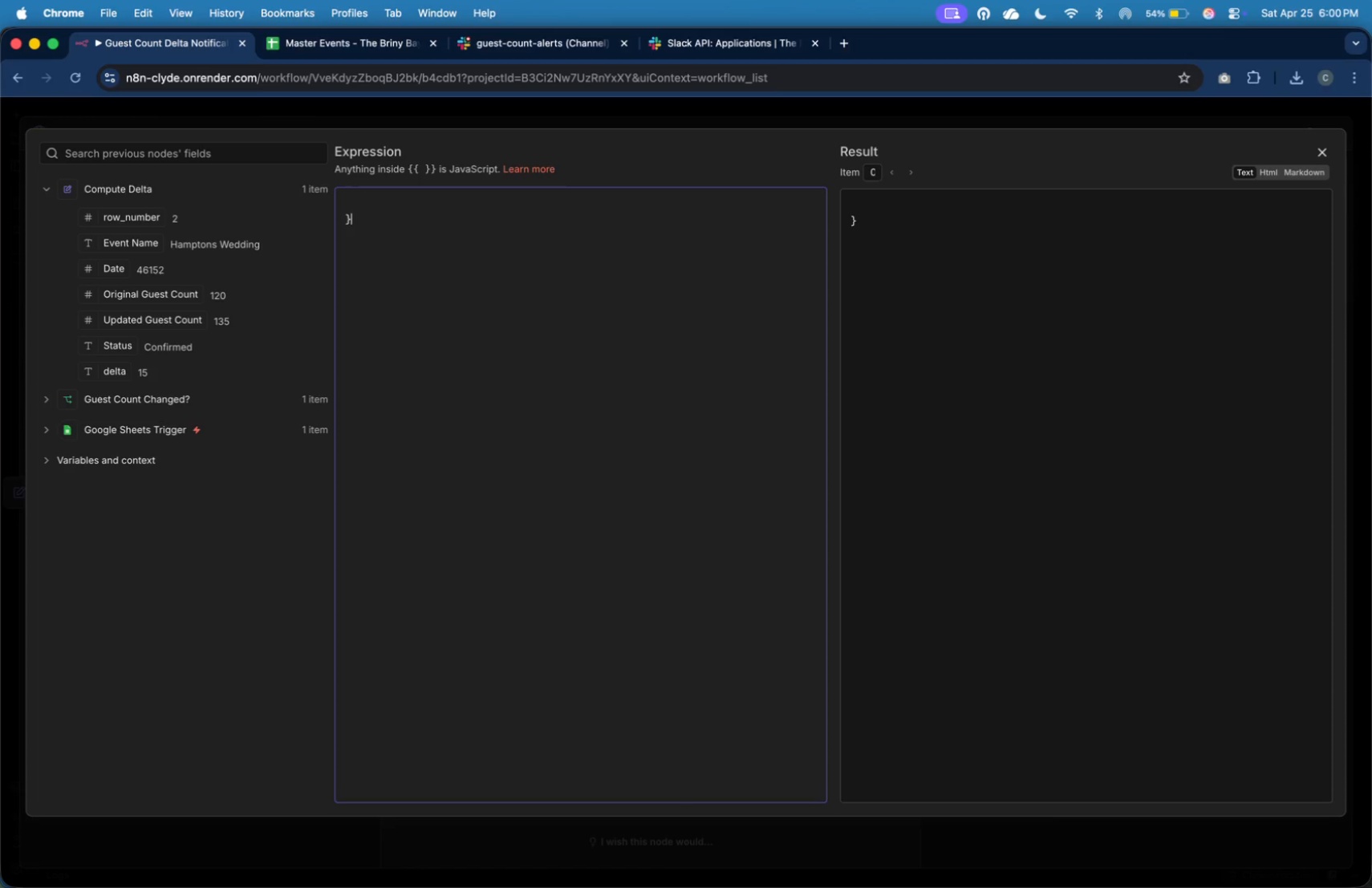 
key(ArrowDown)
 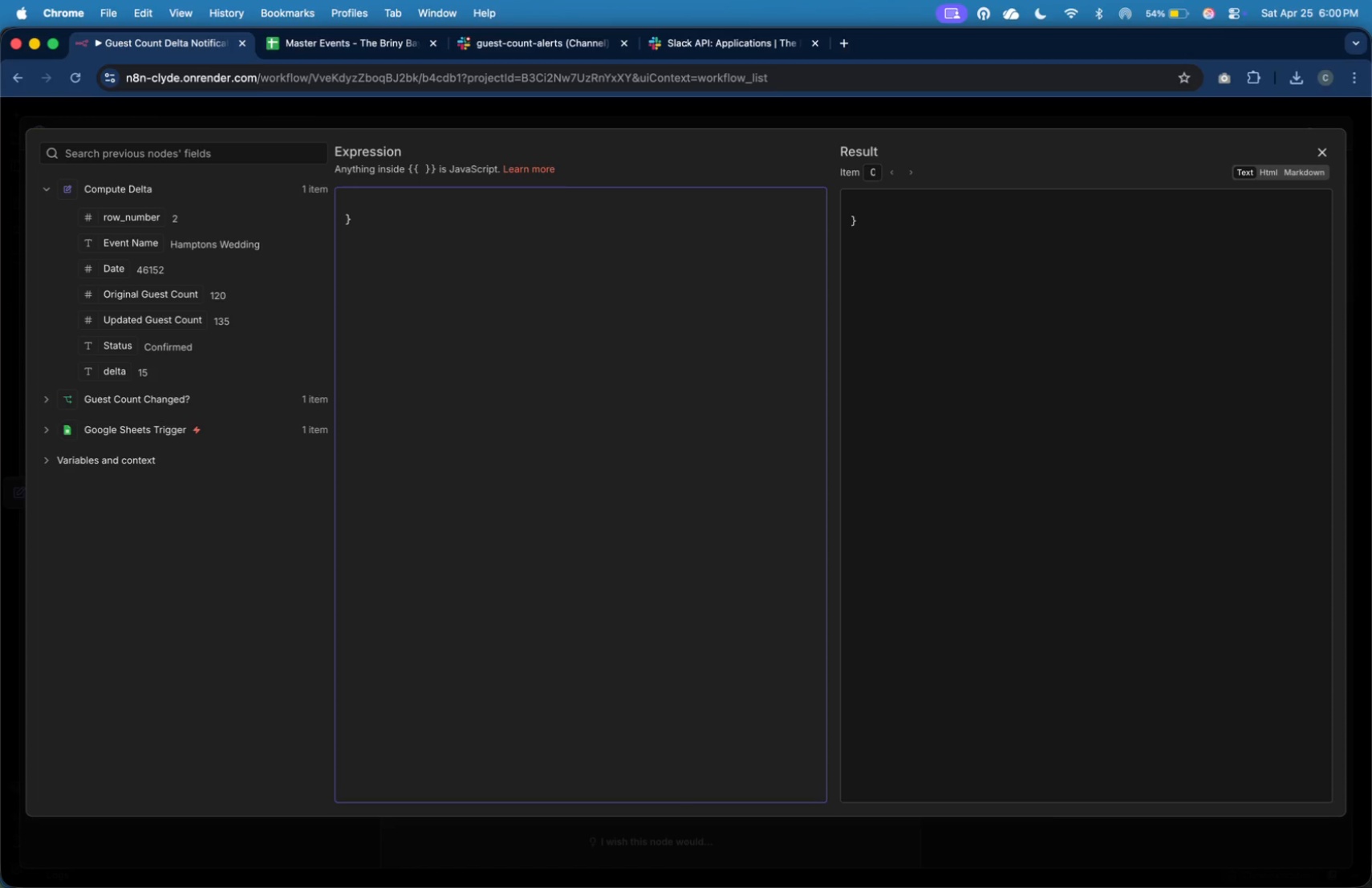 
key(Backspace)
 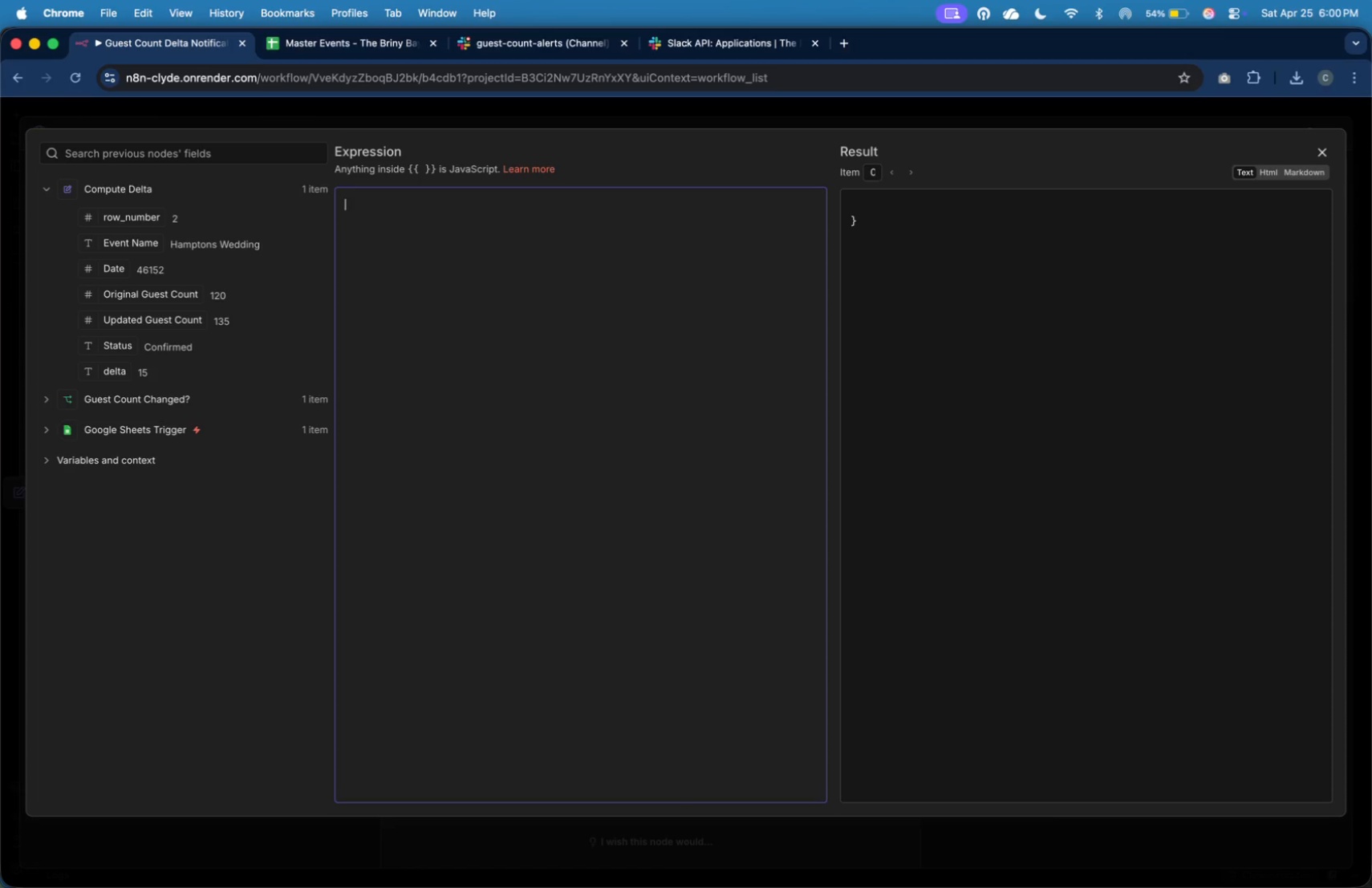 
key(Backspace)
 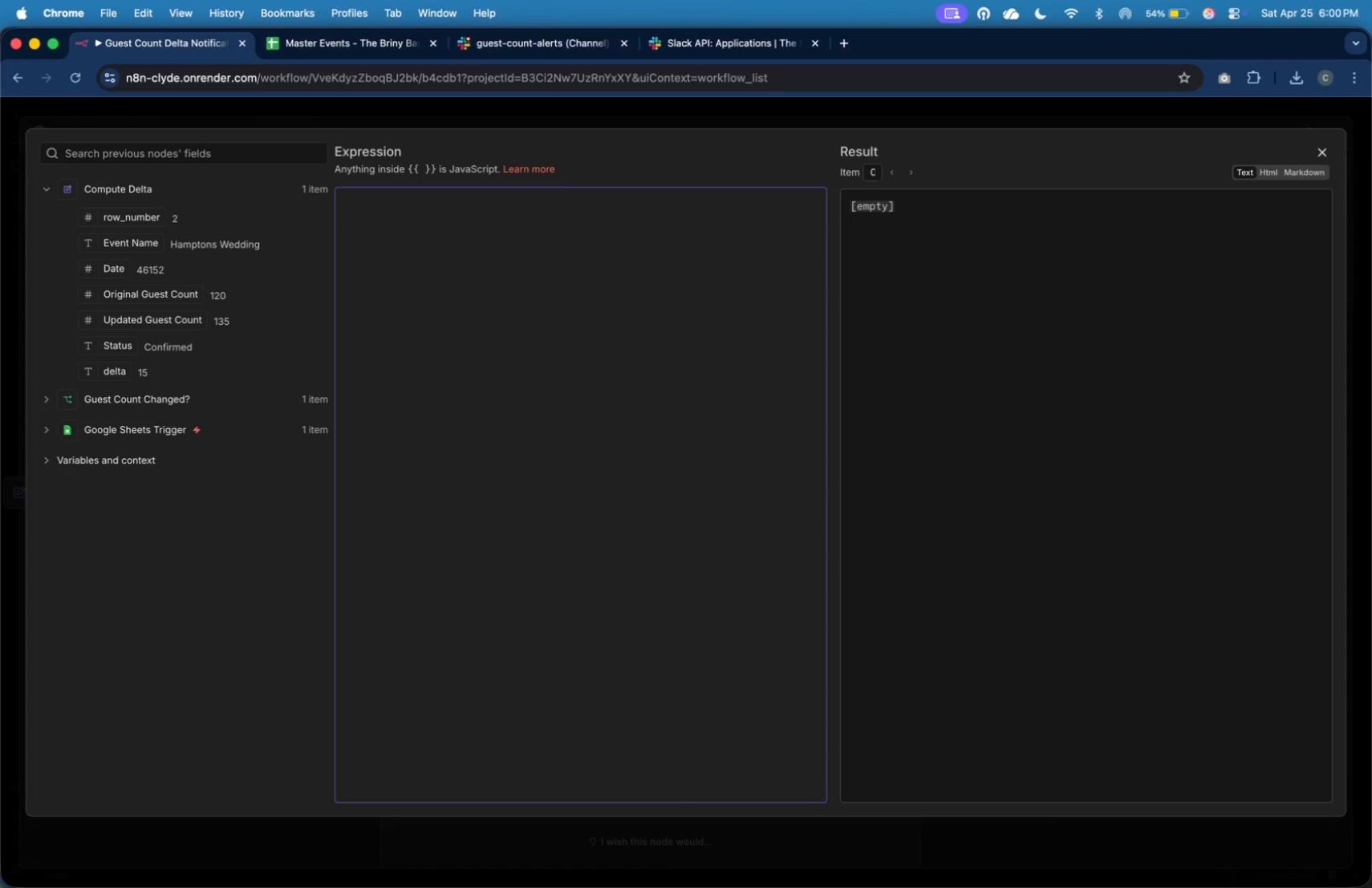 
key(BracketLeft)
 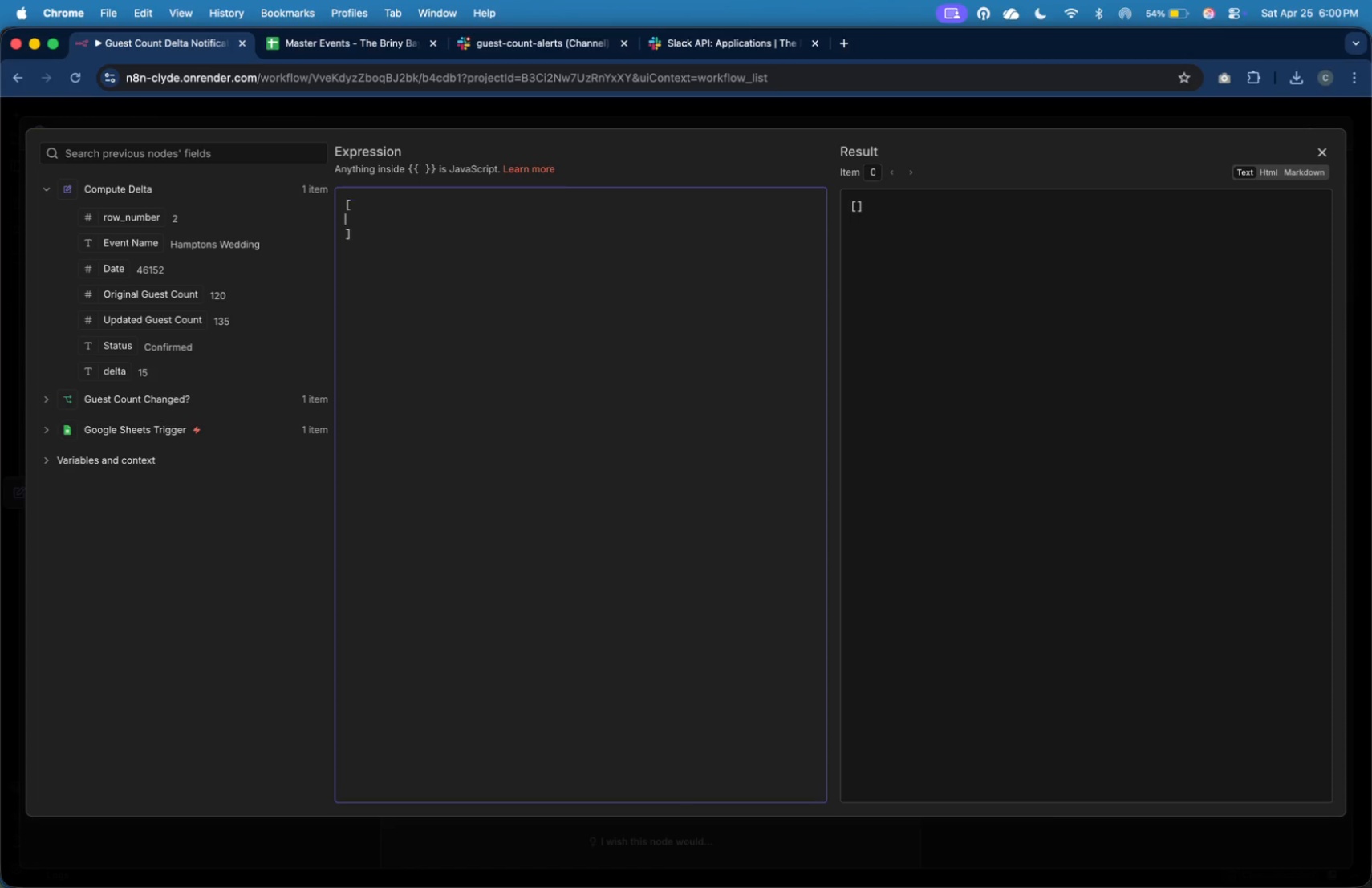 
key(Enter)
 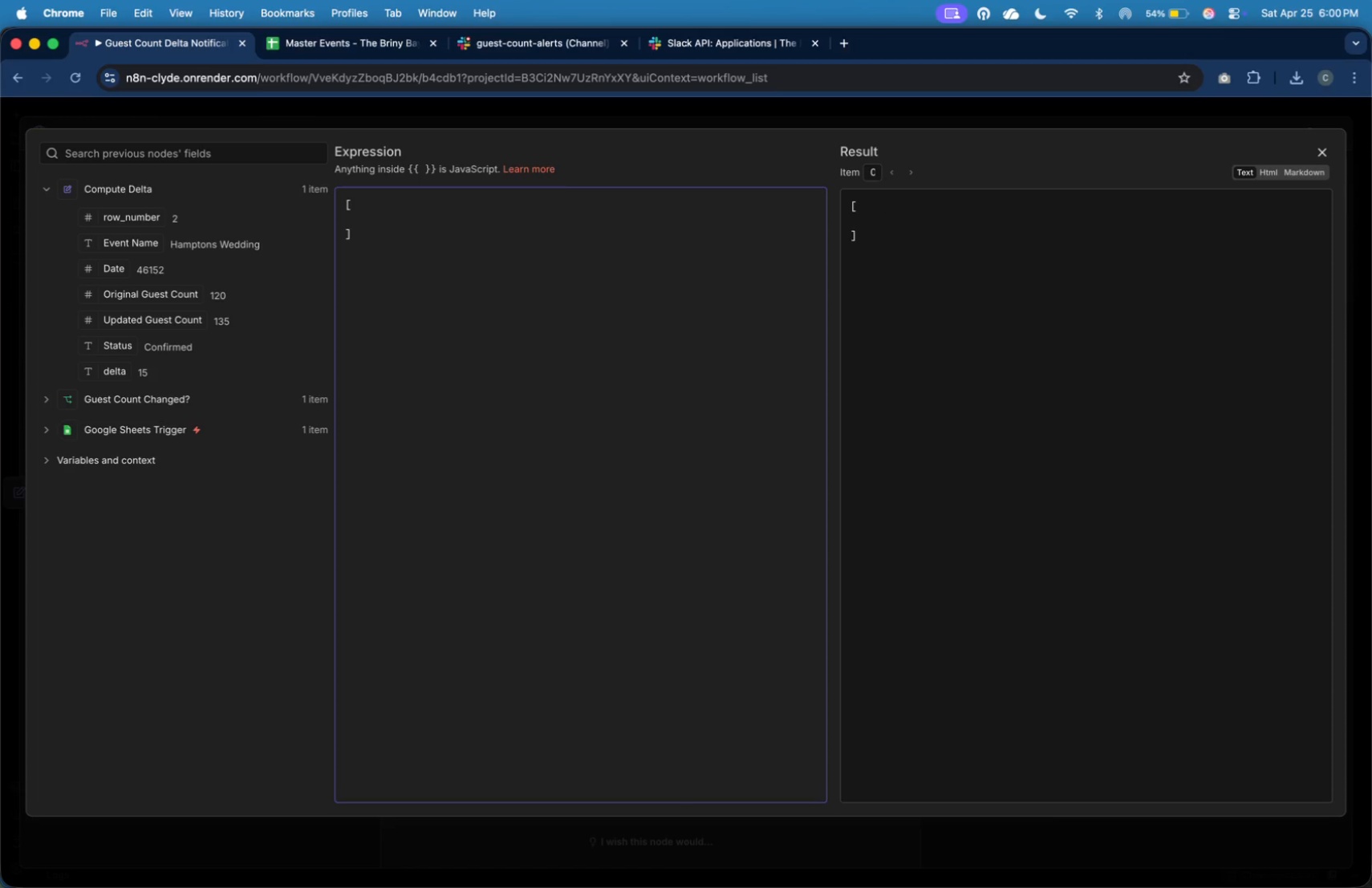 
key(Tab)
 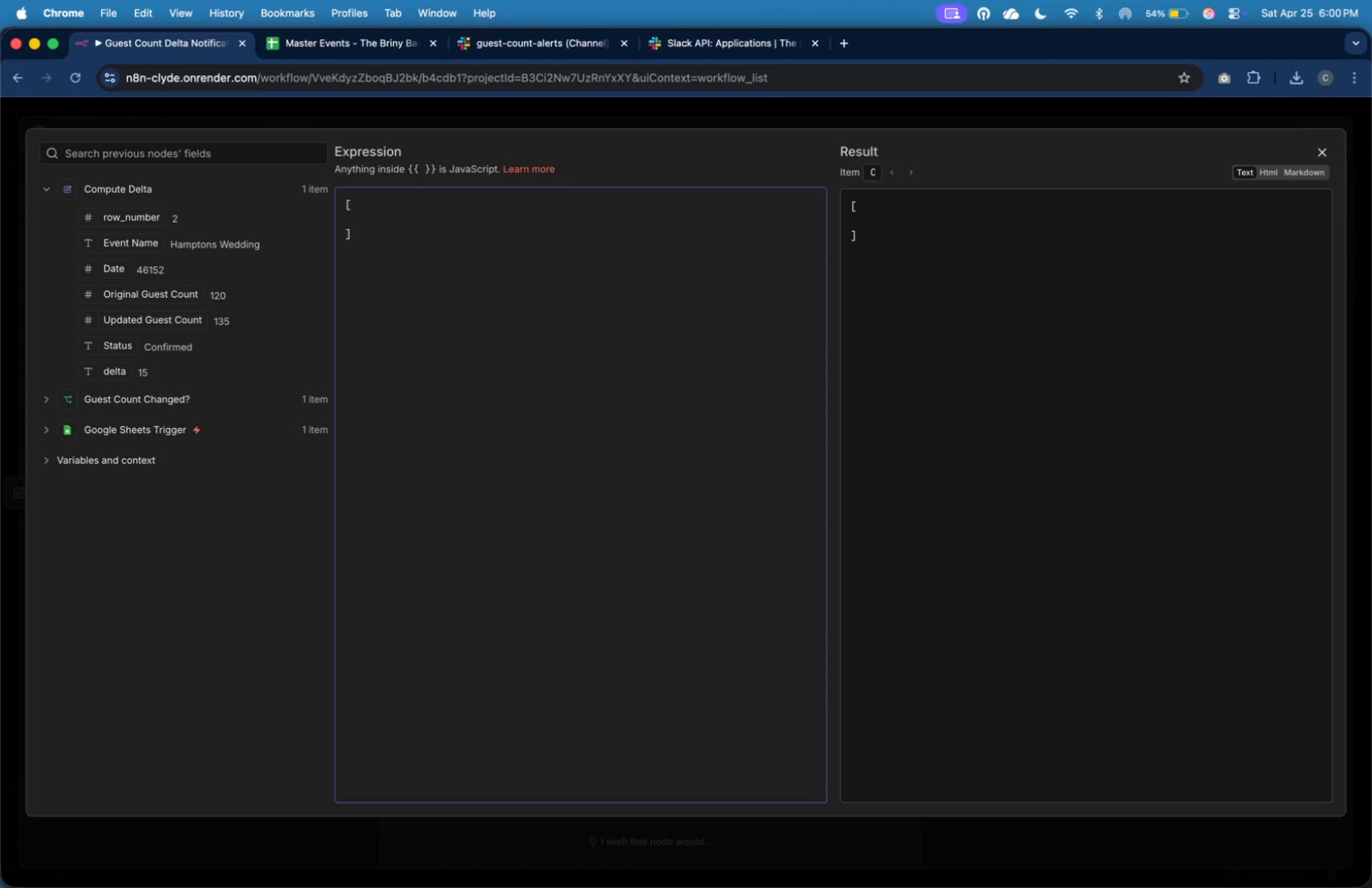 
key(Shift+BracketLeft)
 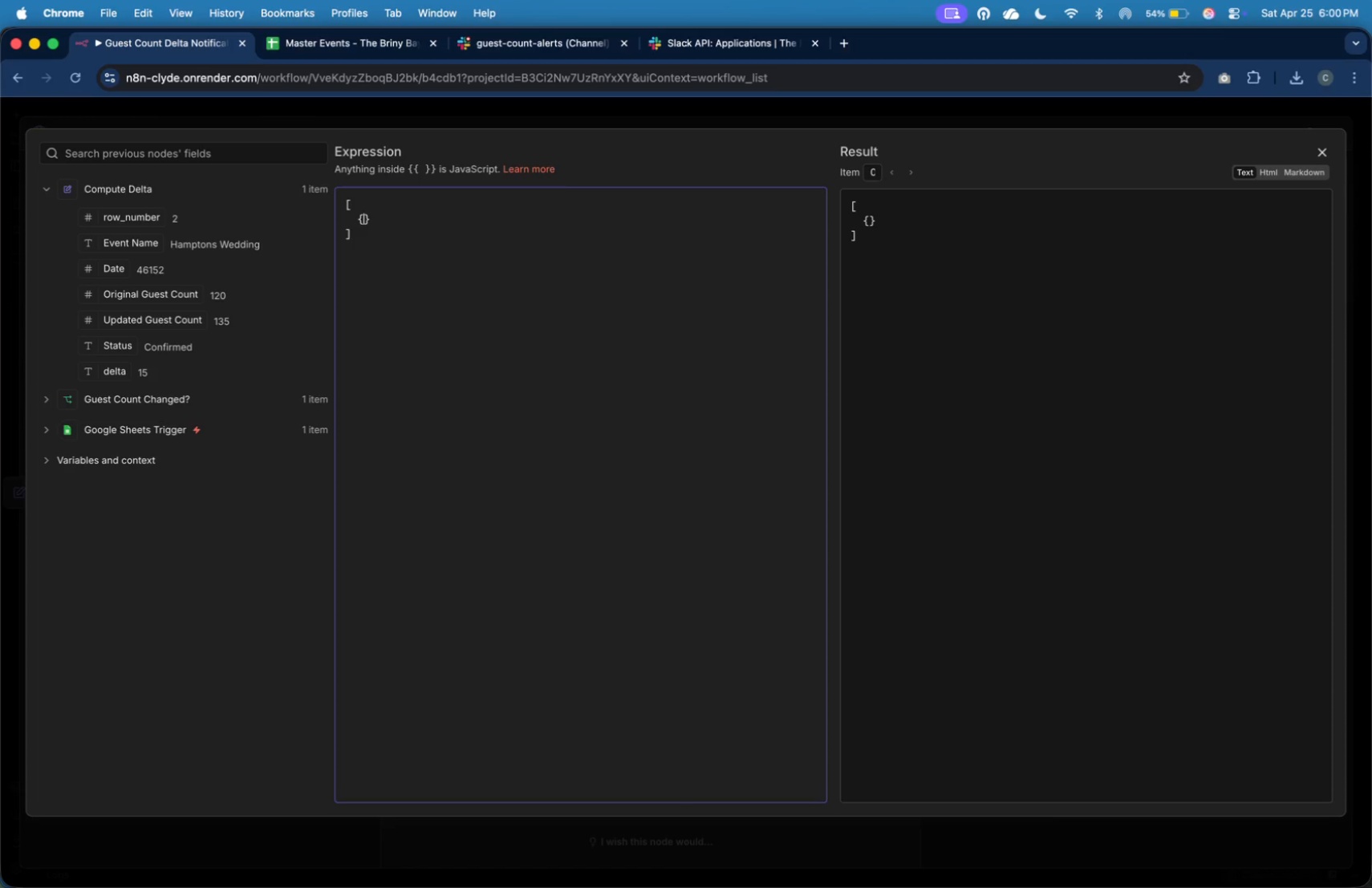 
key(Enter)
 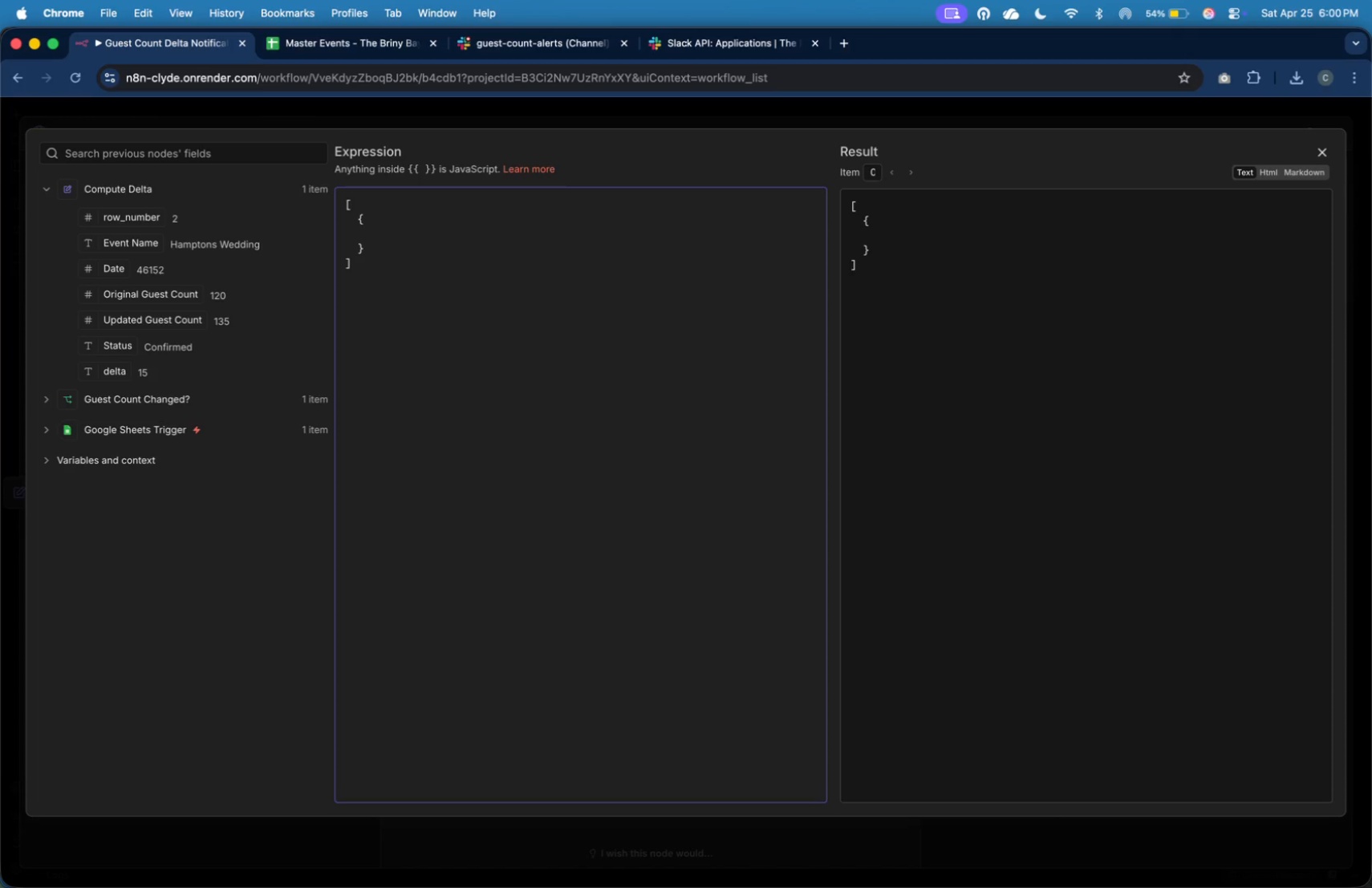 
key(Tab)
key(Tab)
type("type)
 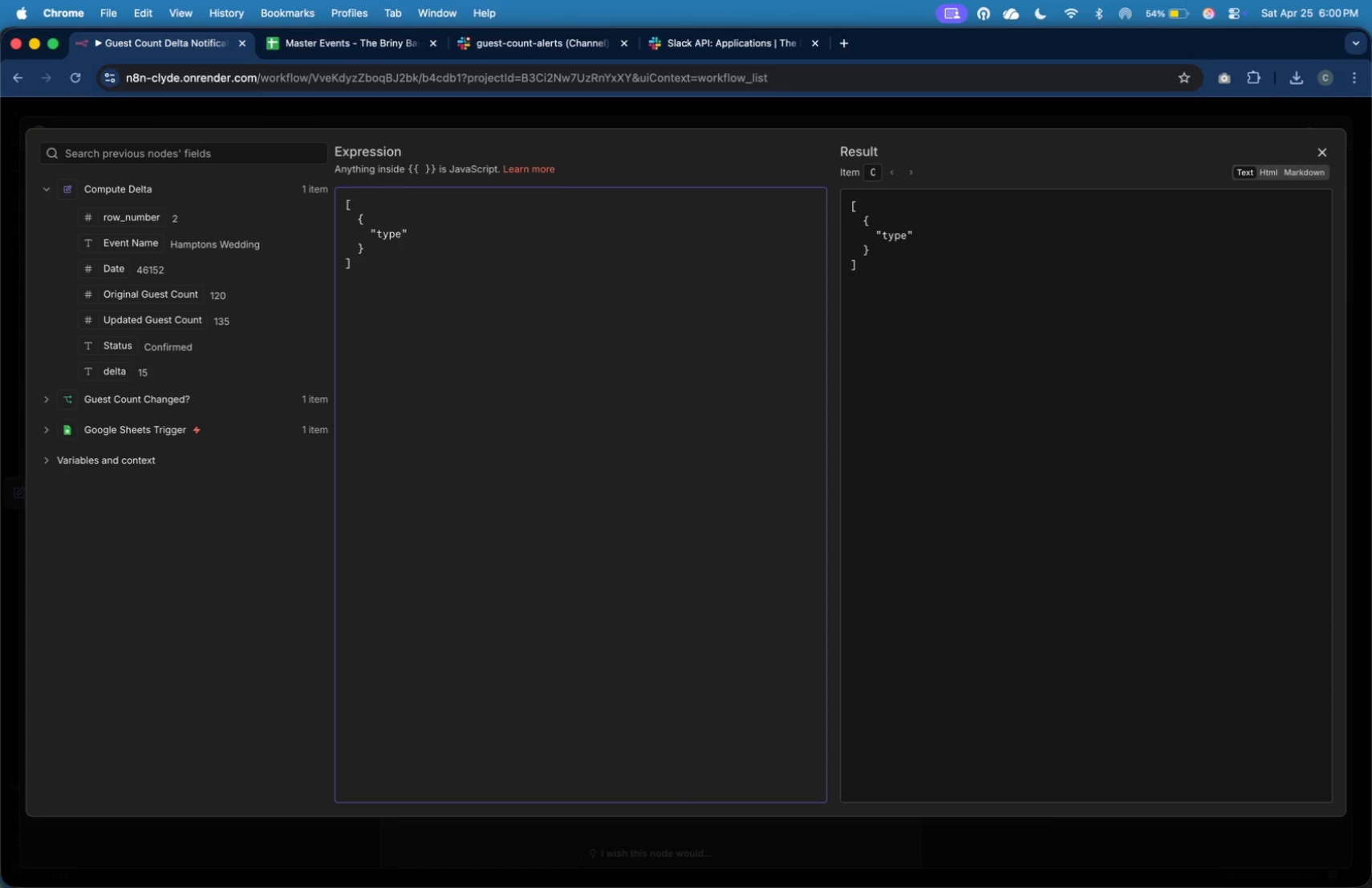 
key(ArrowRight)
 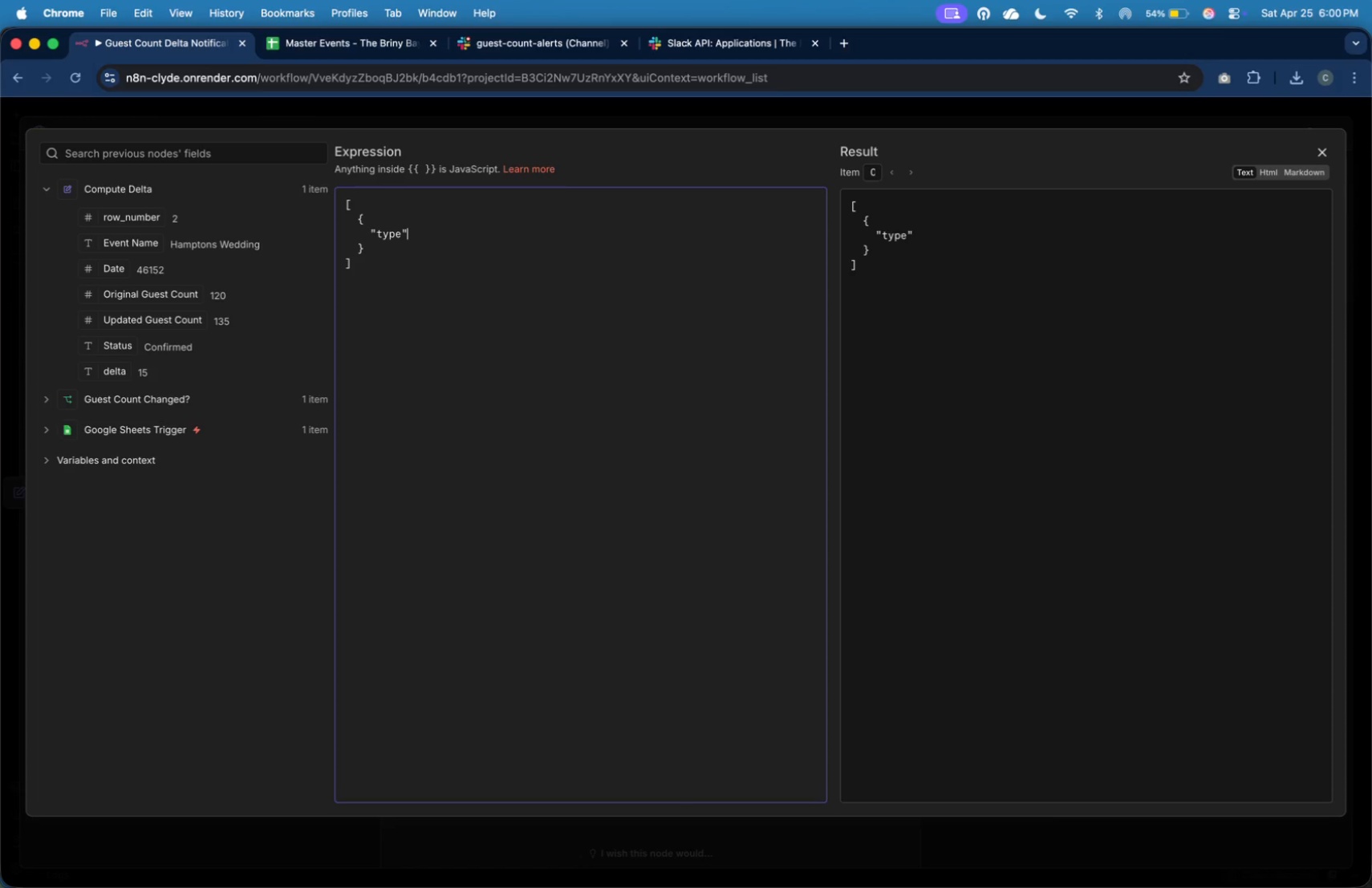 
wait(12.27)
 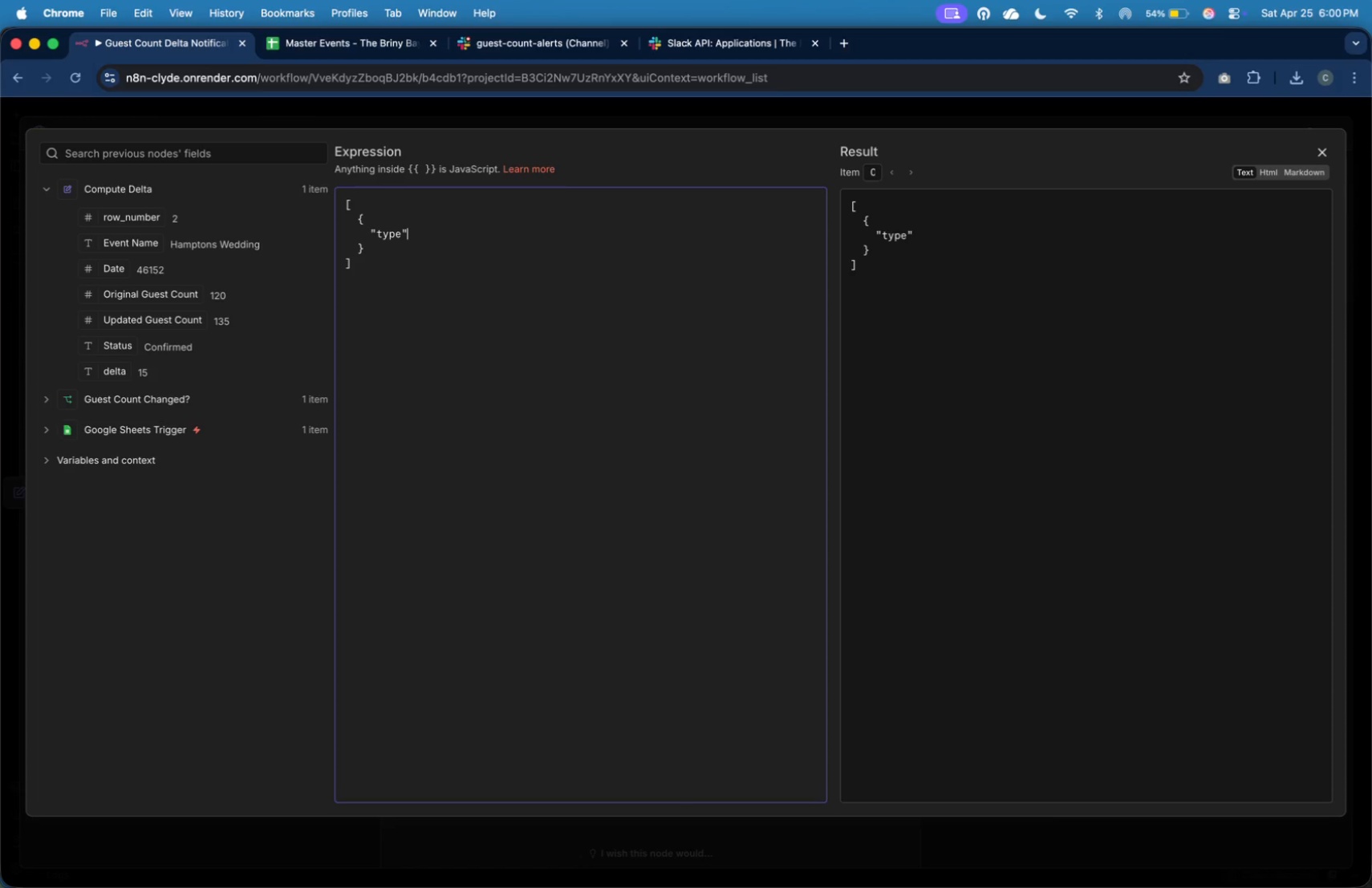 
type(: "header)
 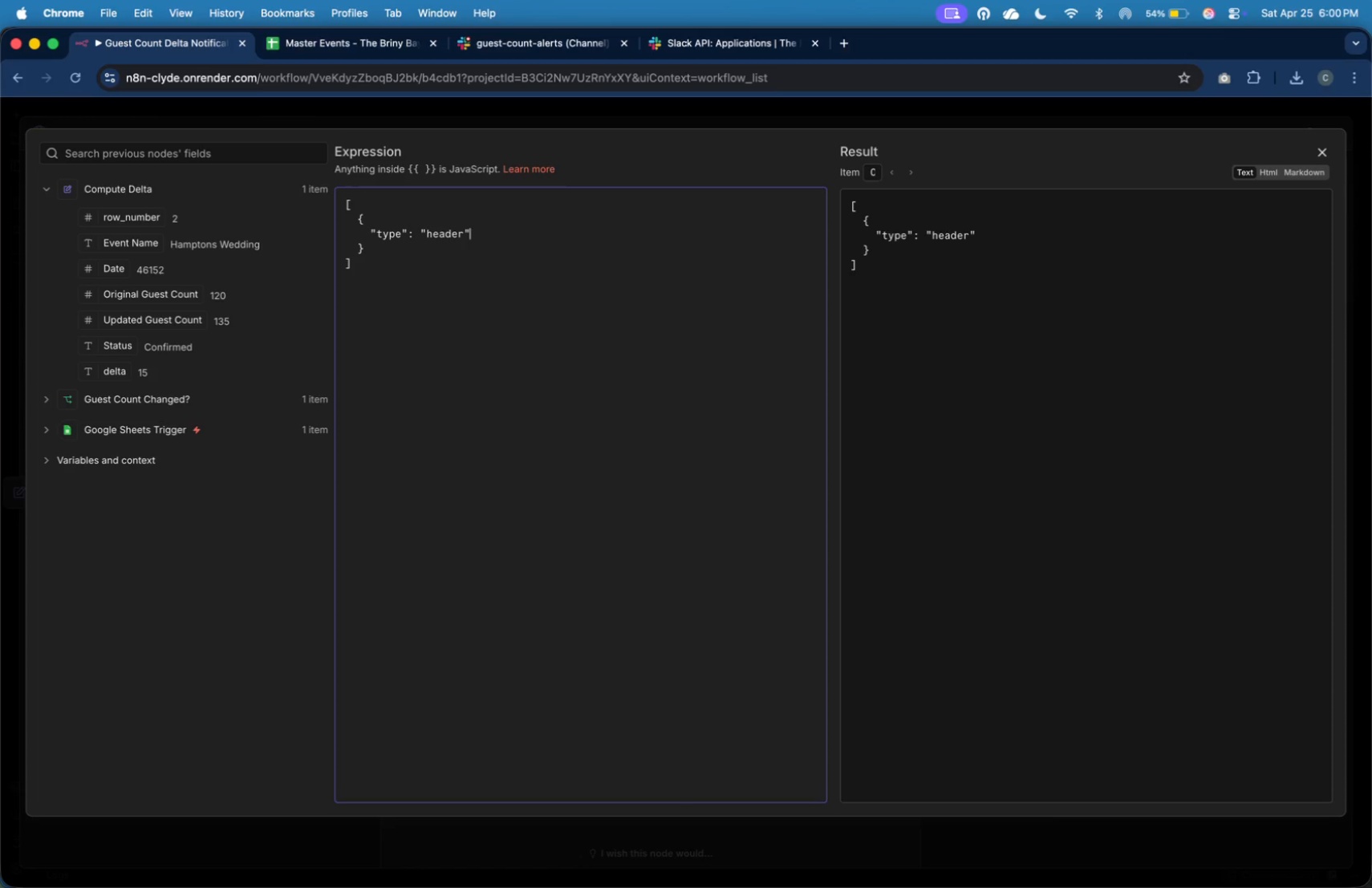 
key(ArrowRight)
 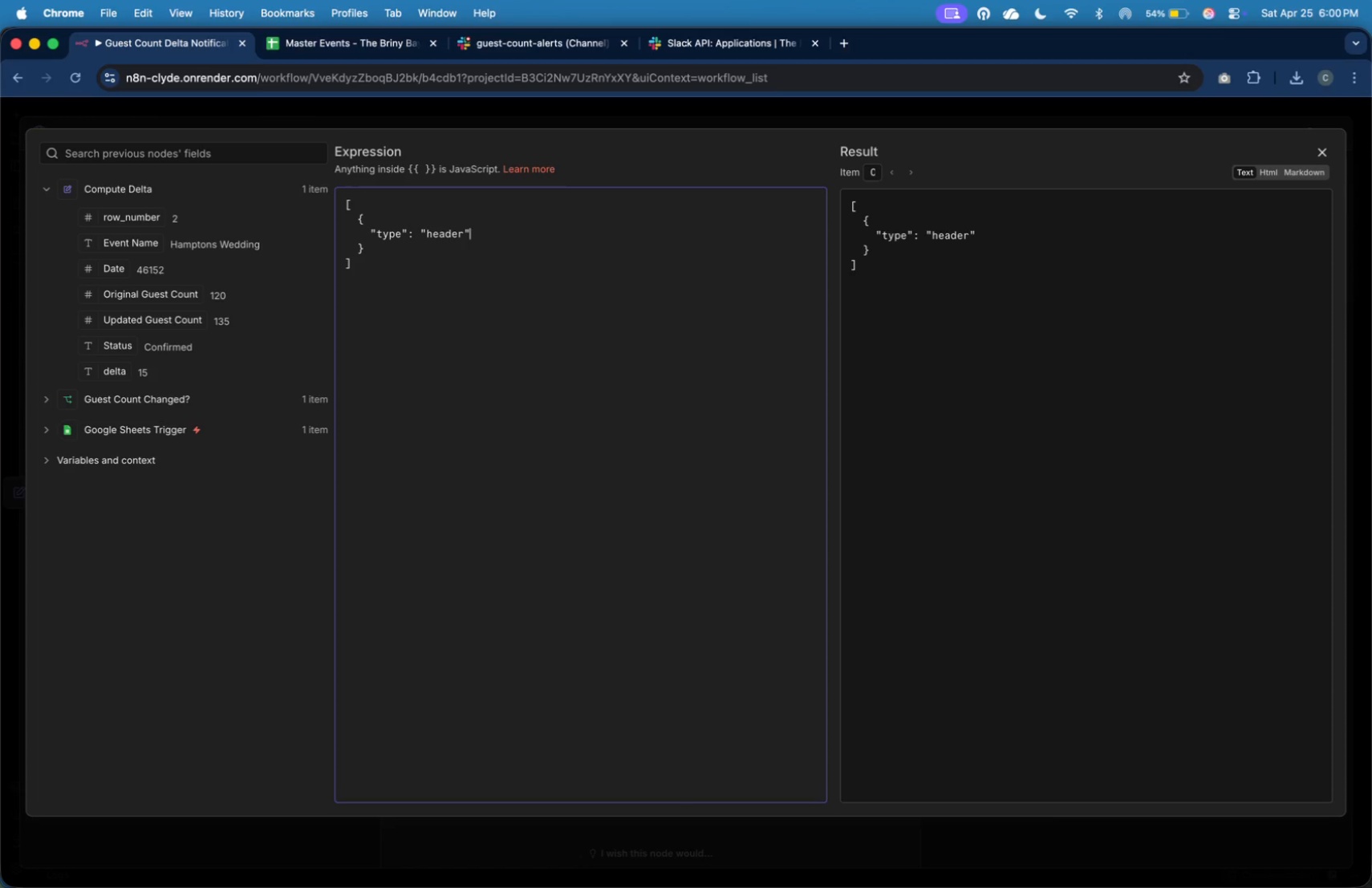 
key(Comma)
 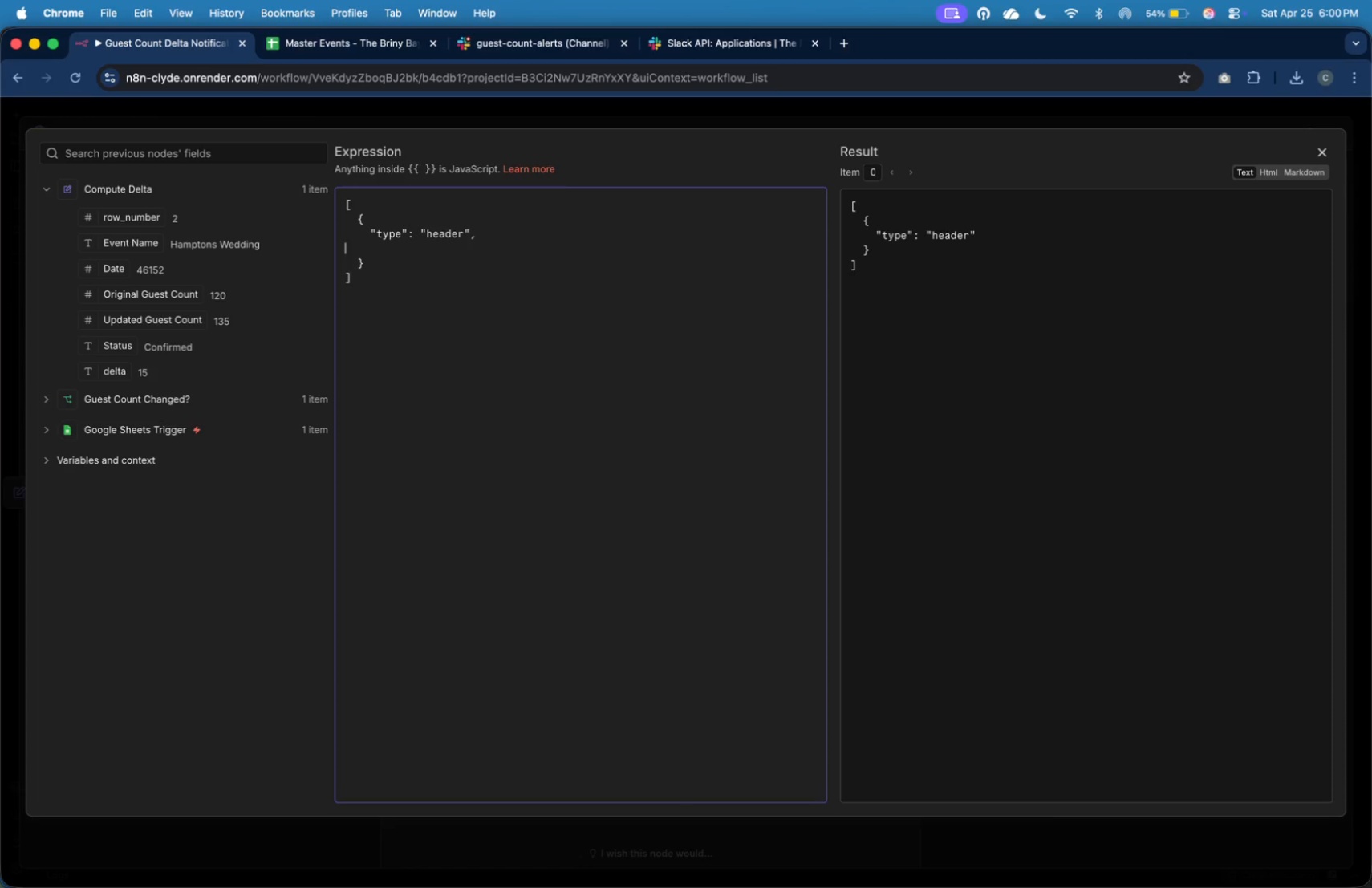 
key(Enter)
 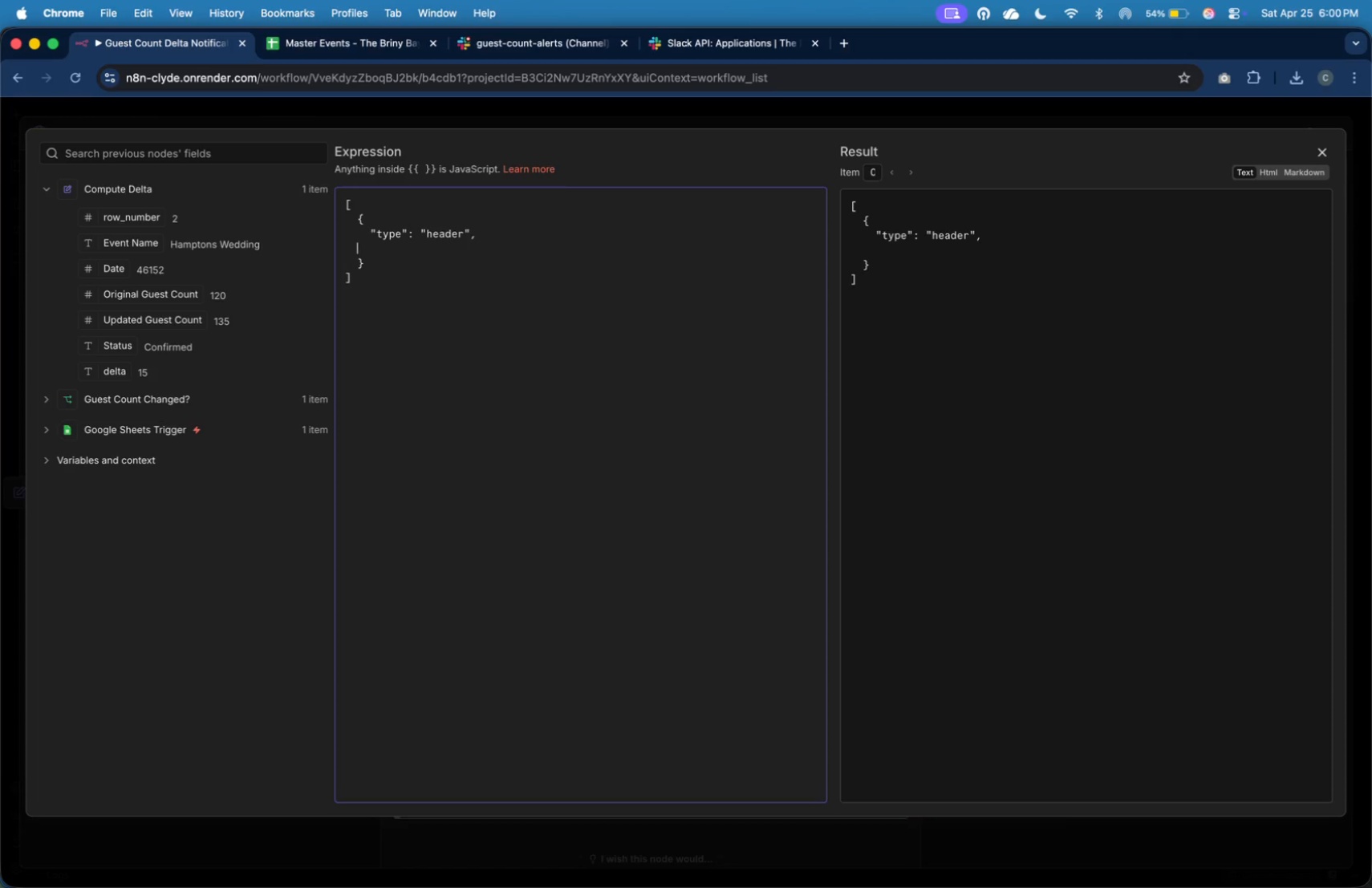 
key(Tab)
key(Tab)
type("text)
 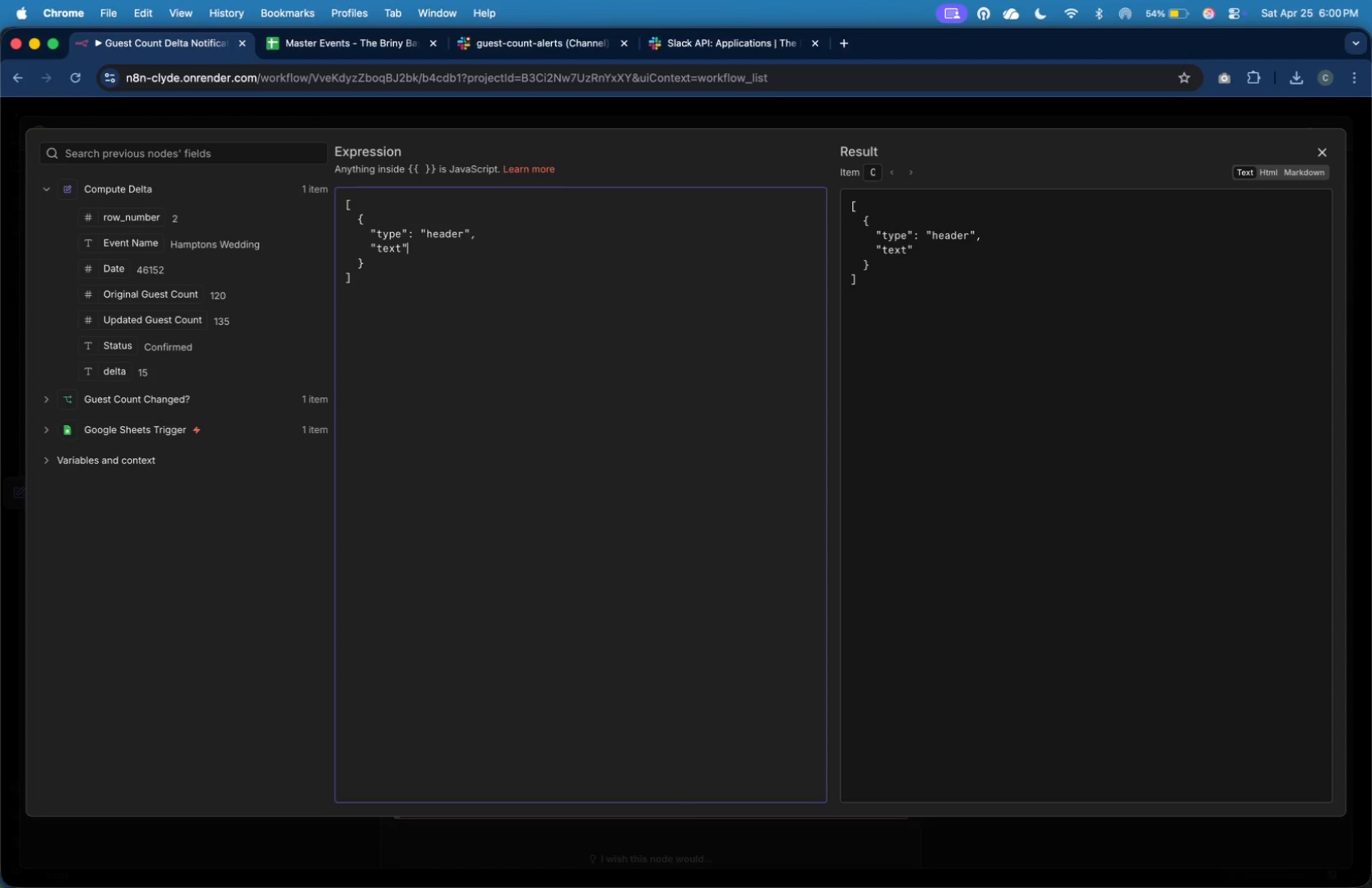 
 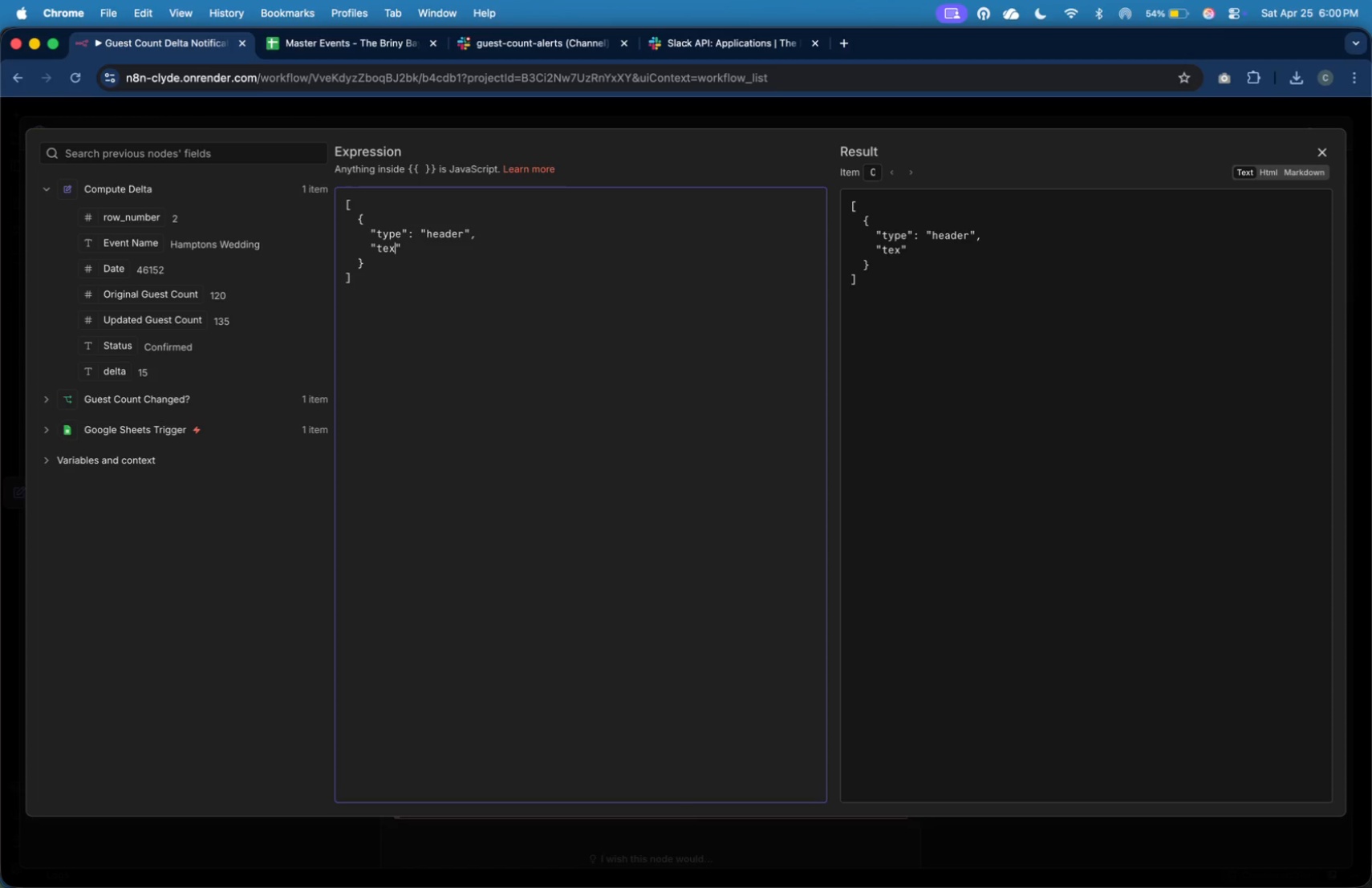 
key(ArrowRight)
 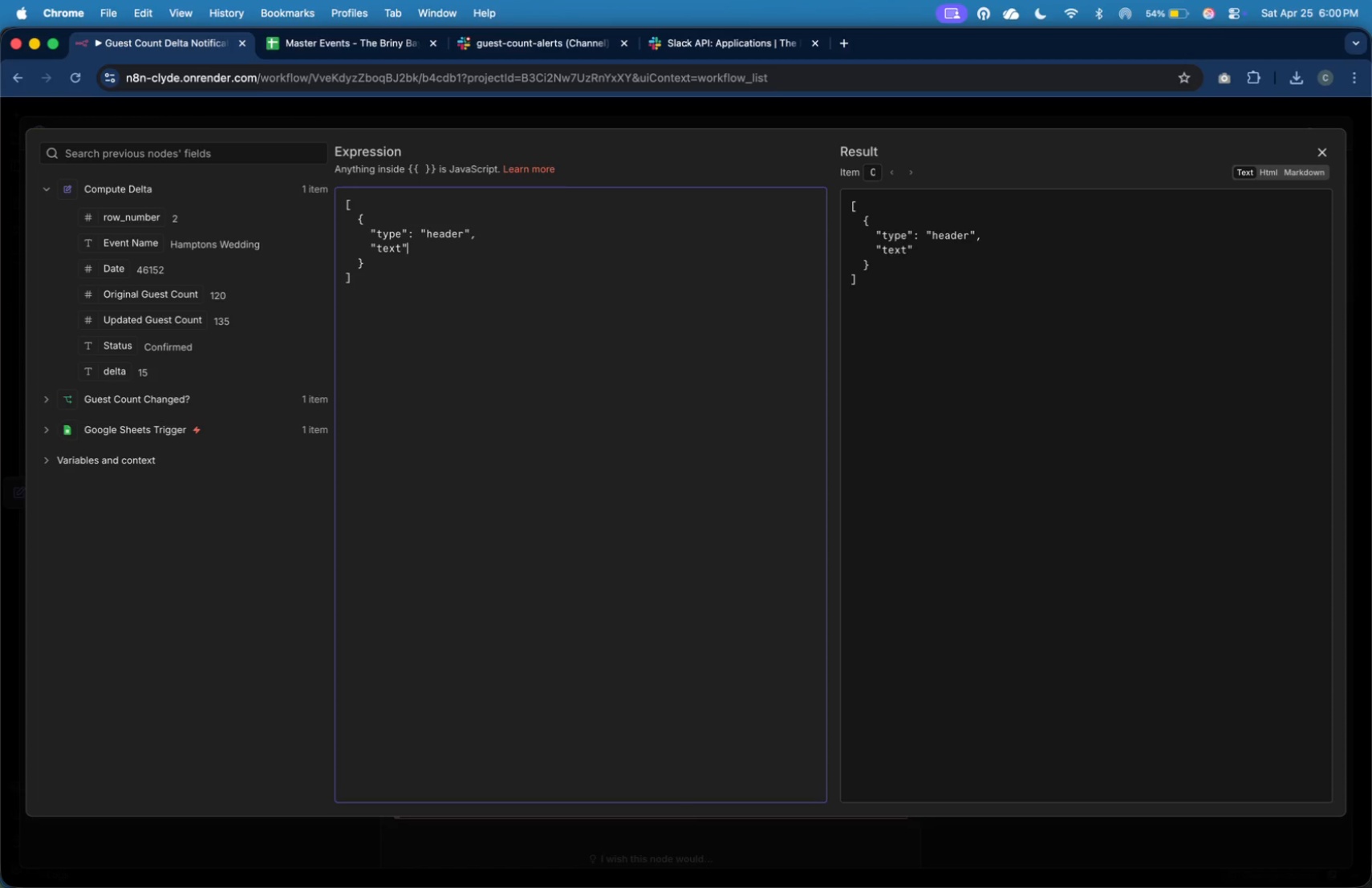 
key(Shift+Semicolon)
 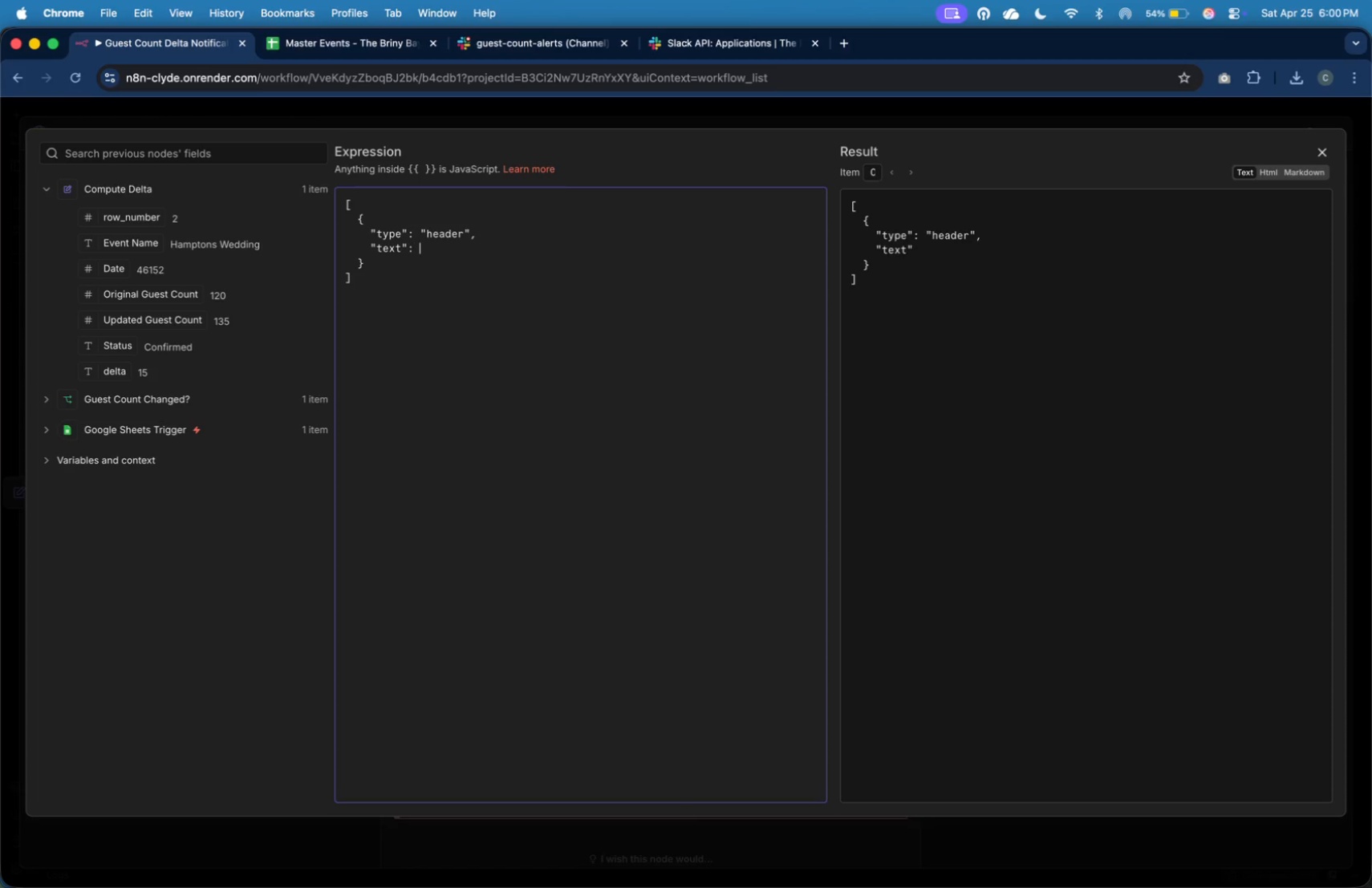 
key(Shift+Space)
 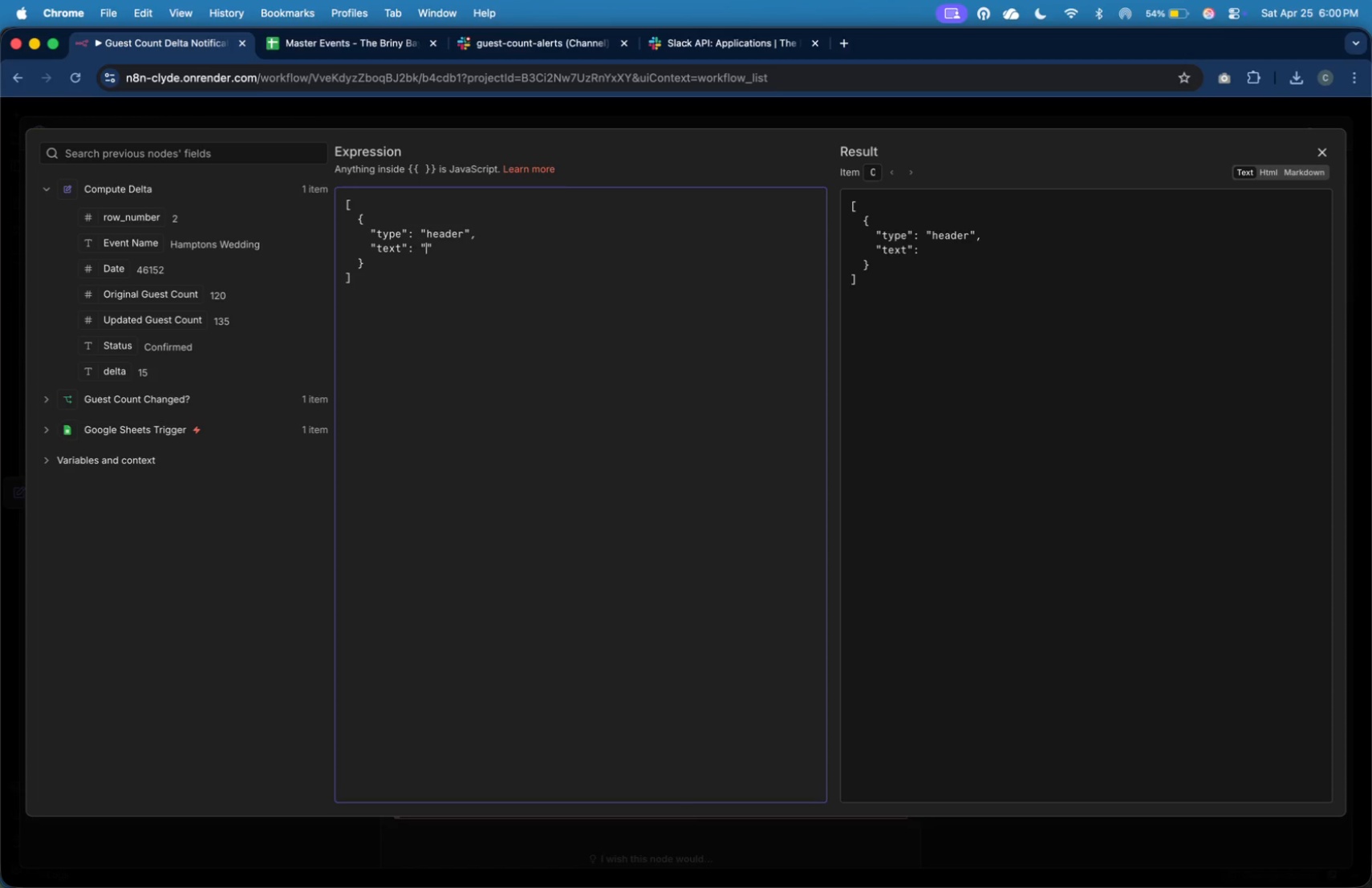 
key(Shift+Quote)
 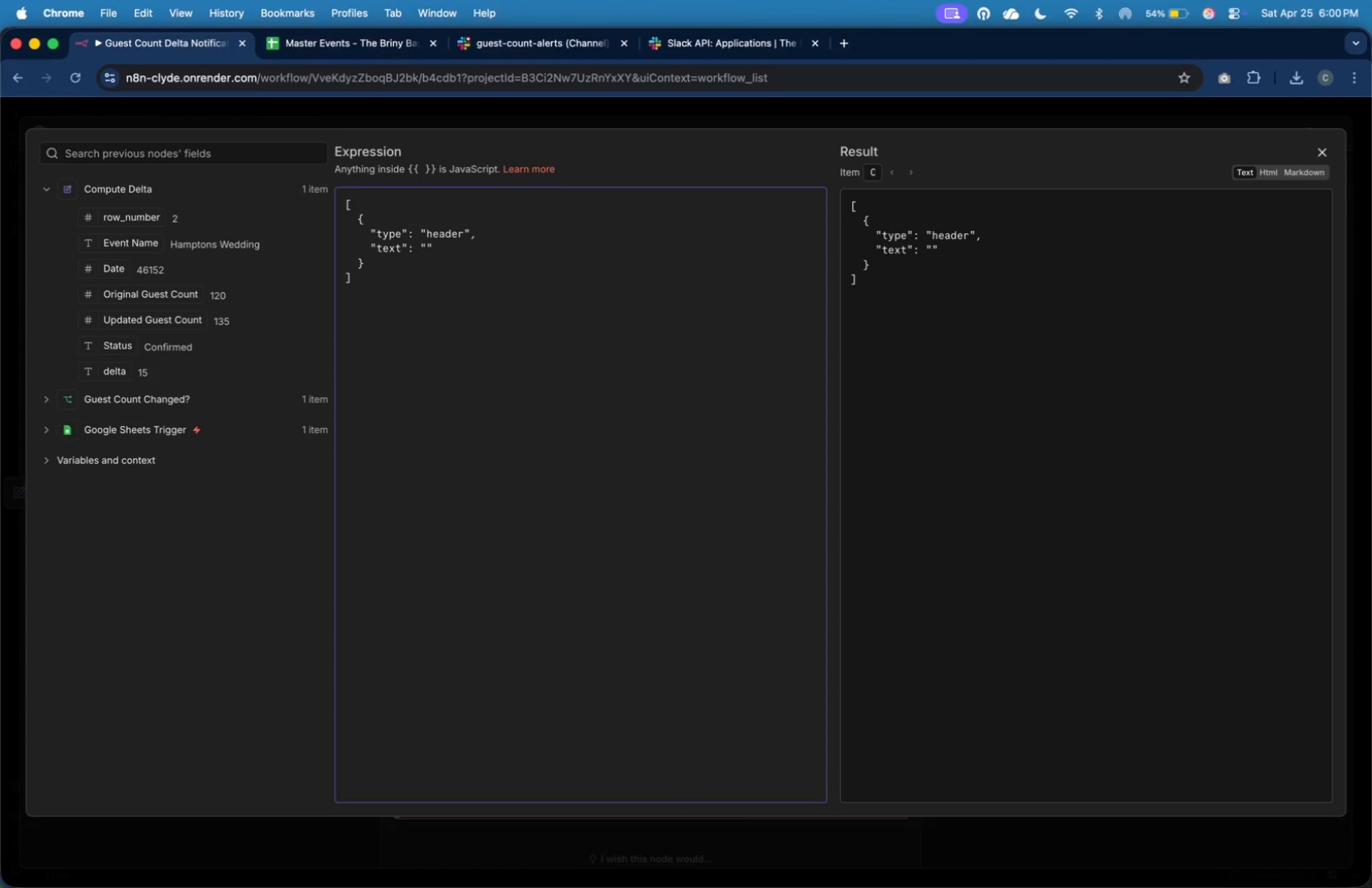 
key(Backspace)
 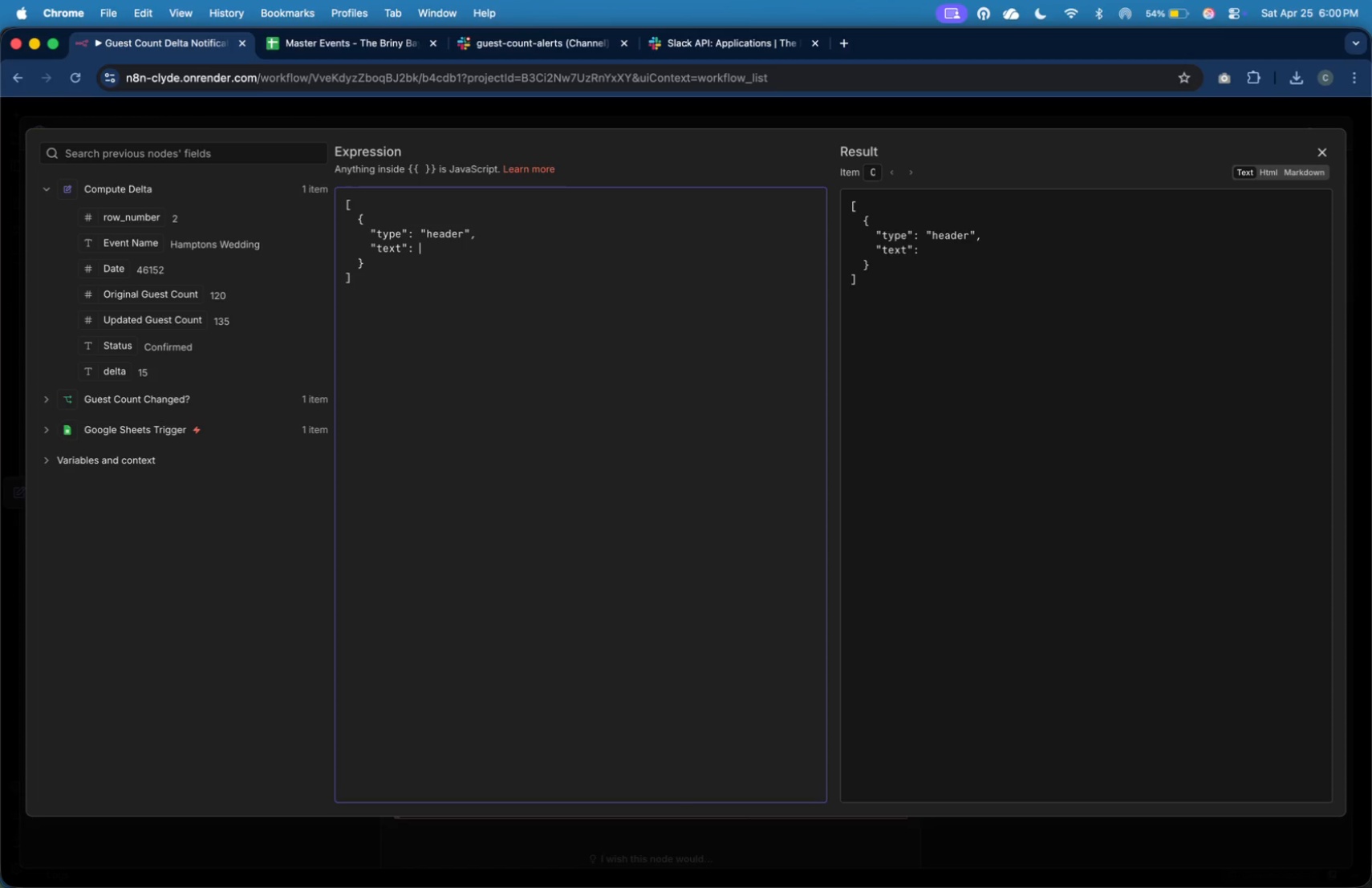 
key(Shift+BracketLeft)
 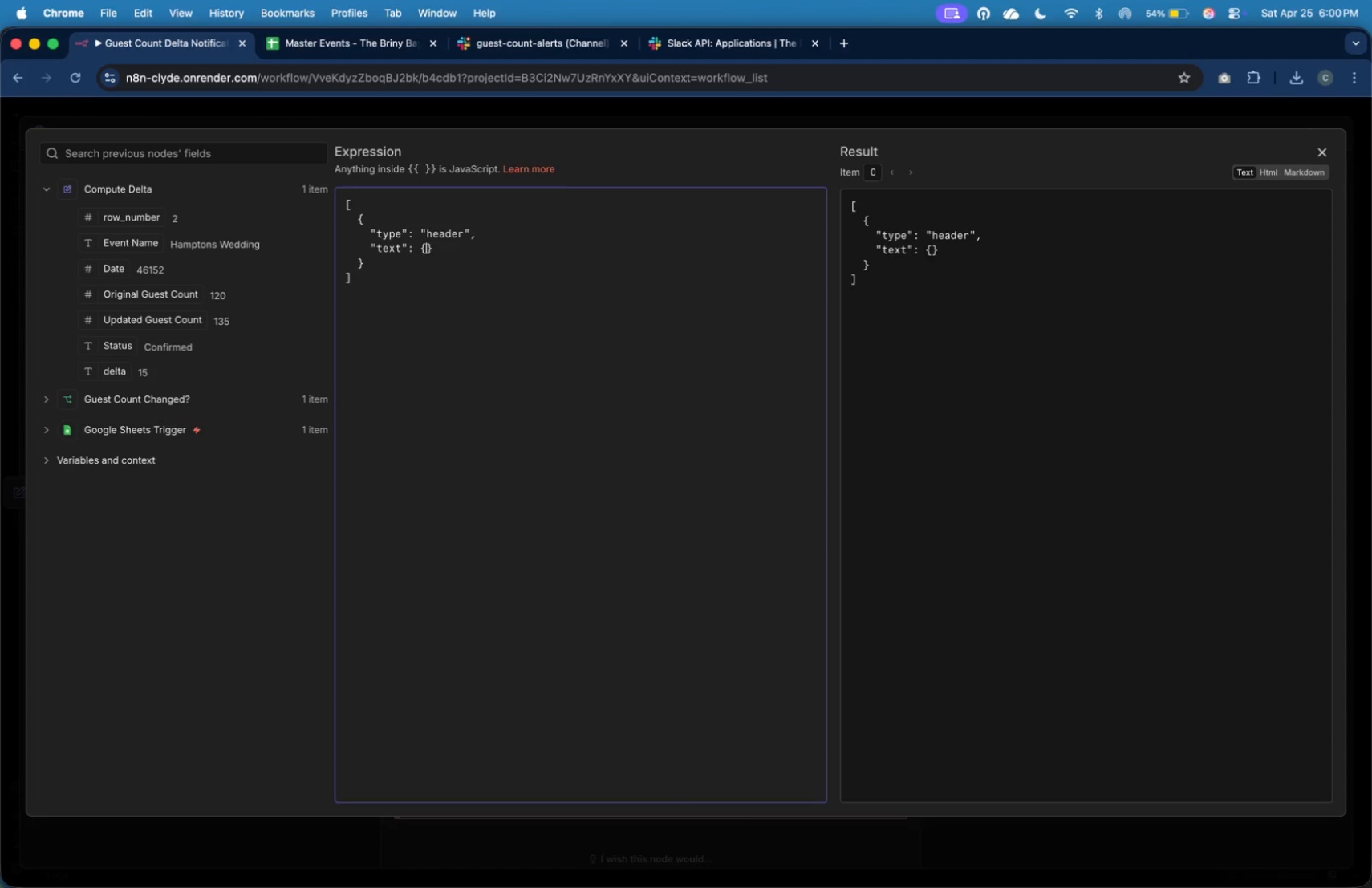 
key(Enter)
 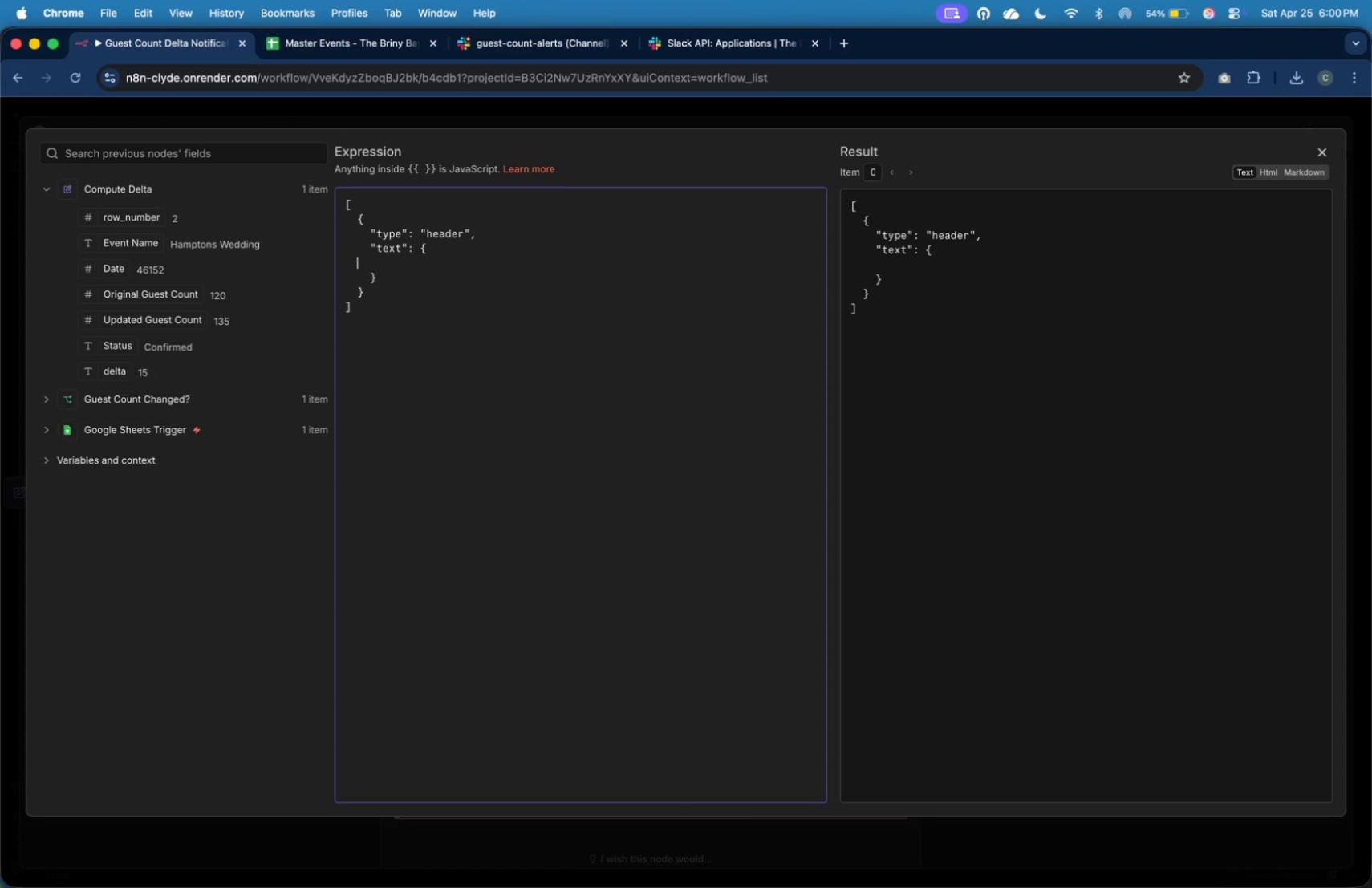 
key(Tab)
key(Tab)
key(Tab)
type("type)
 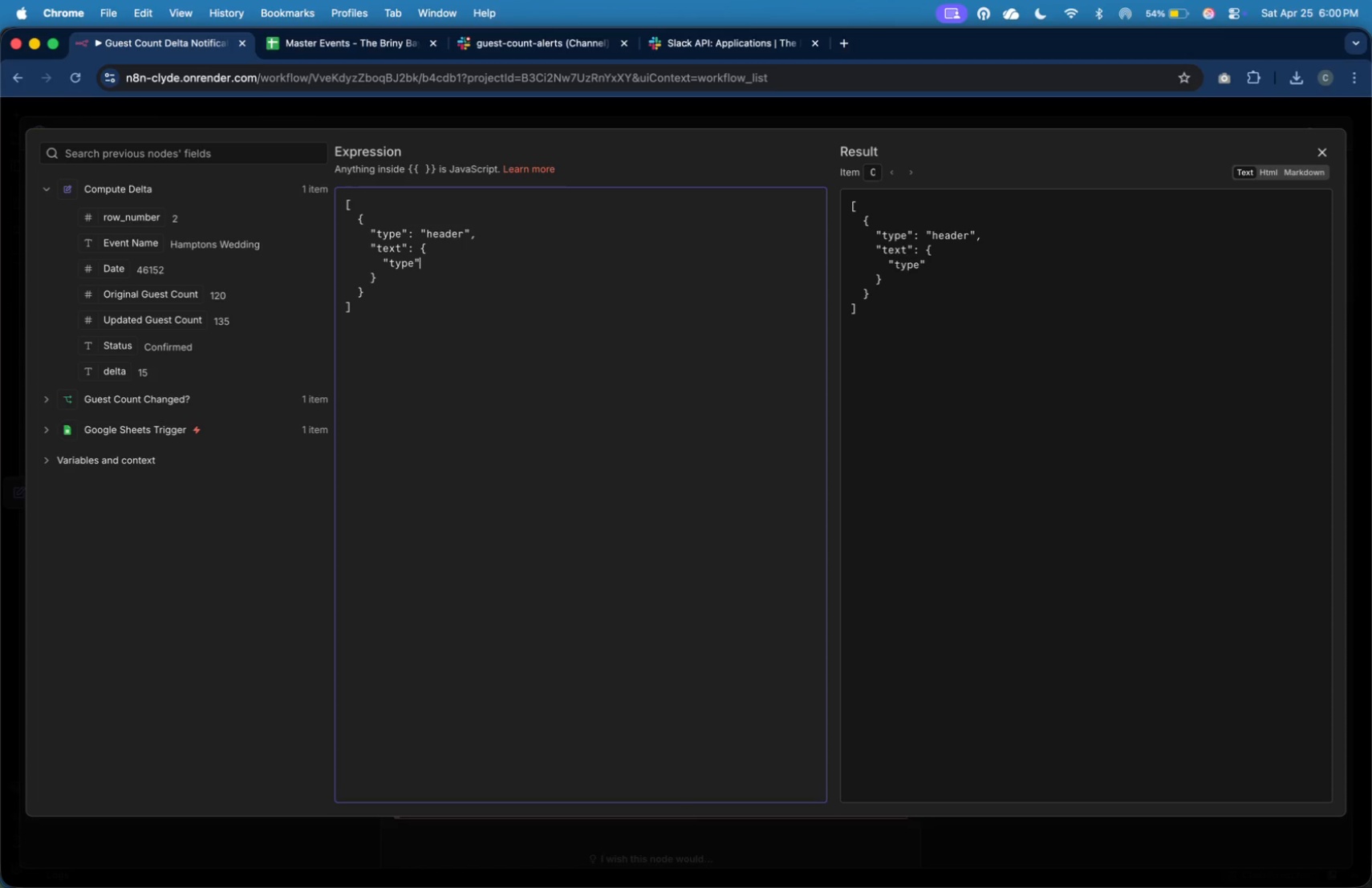 
 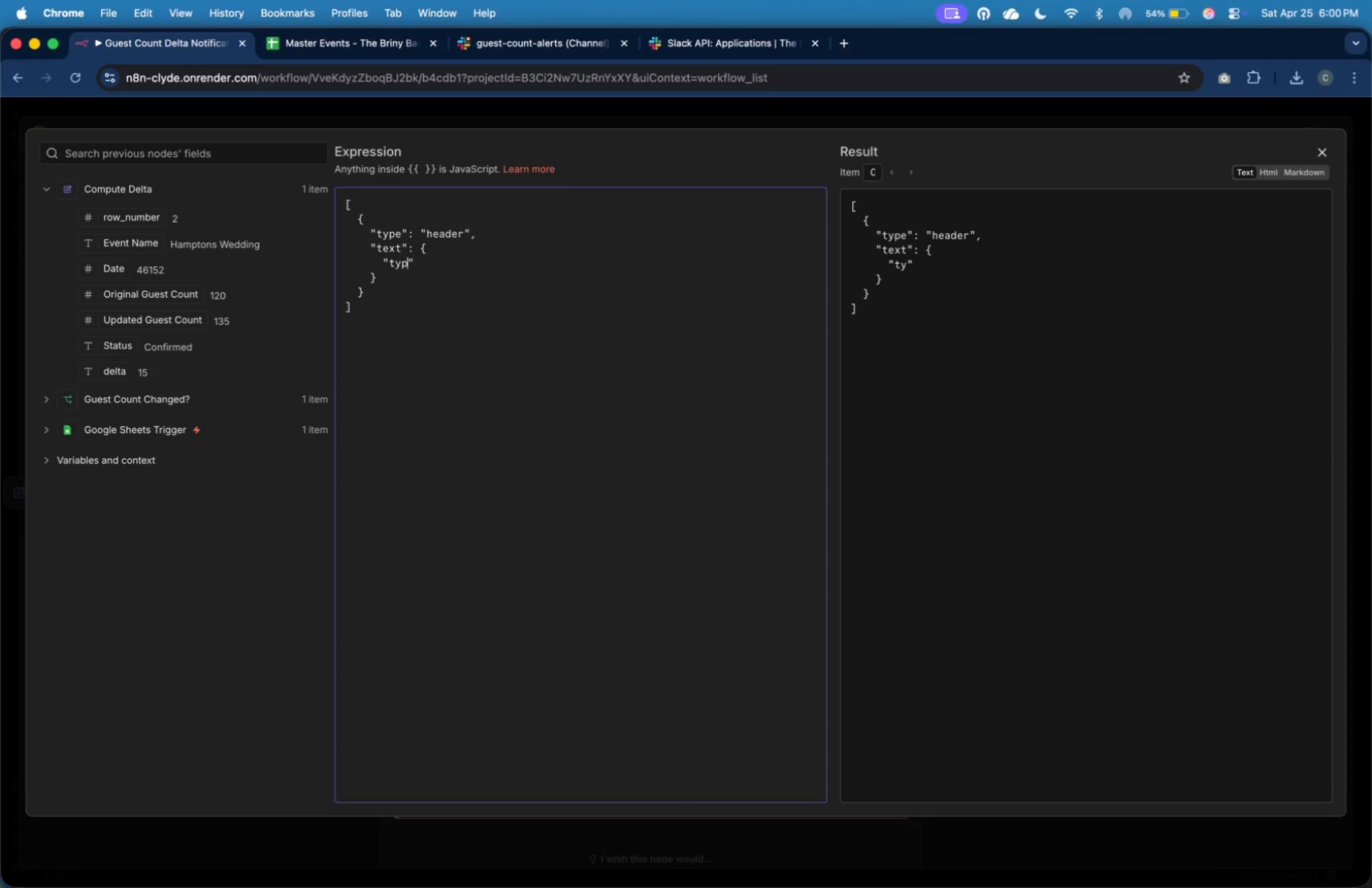 
key(ArrowRight)
 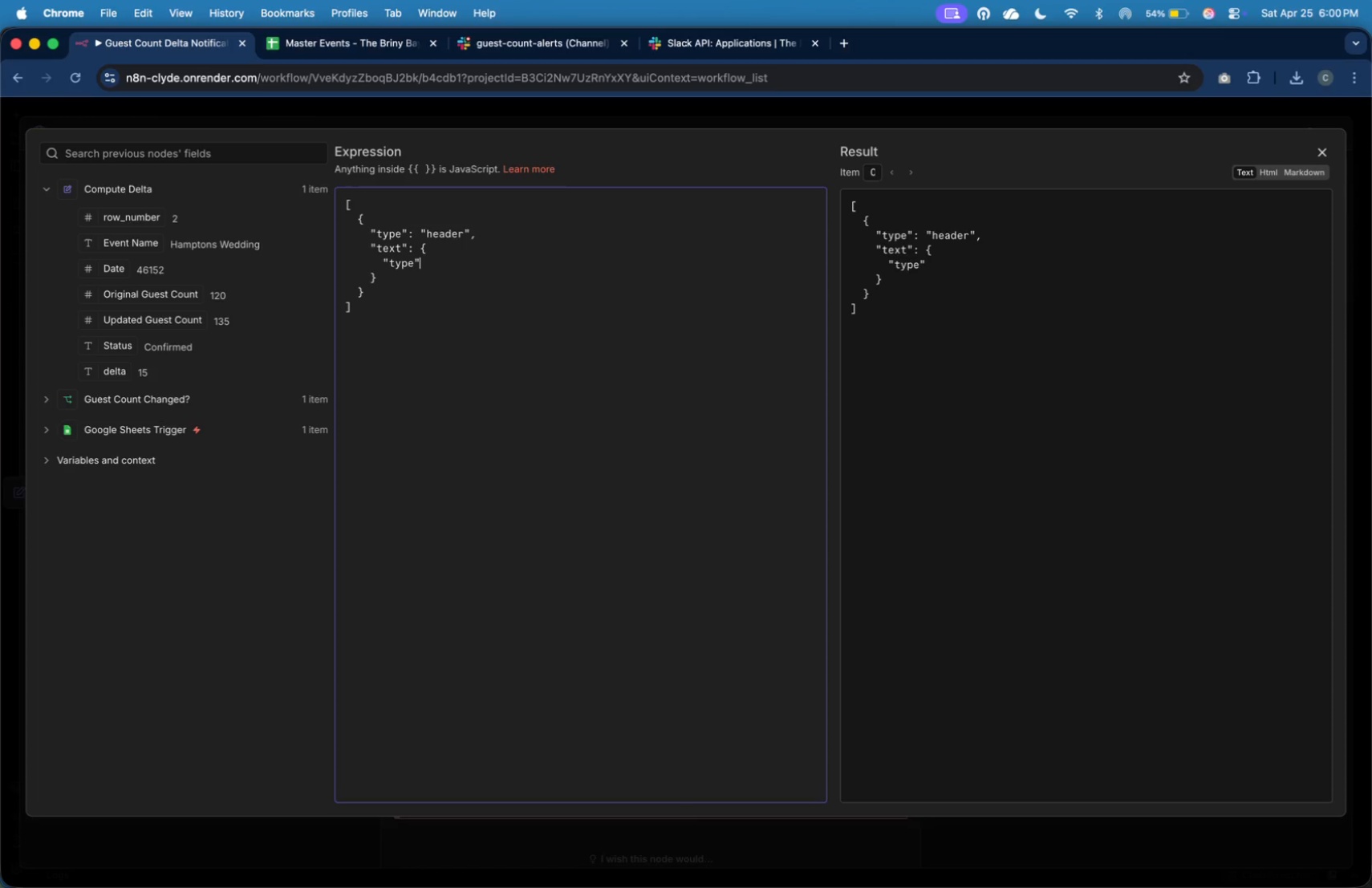 
type(: "plain_text)
 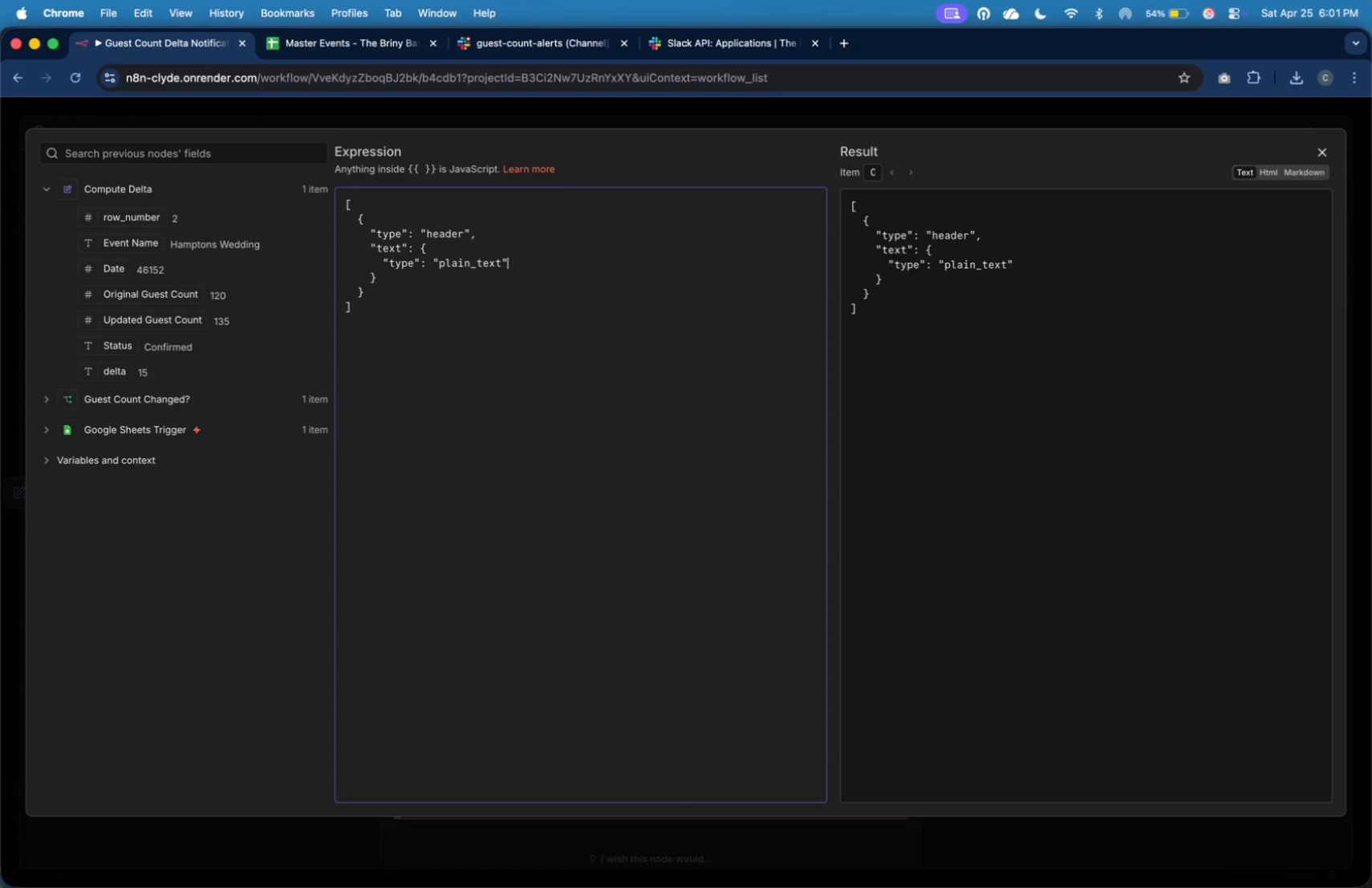 
 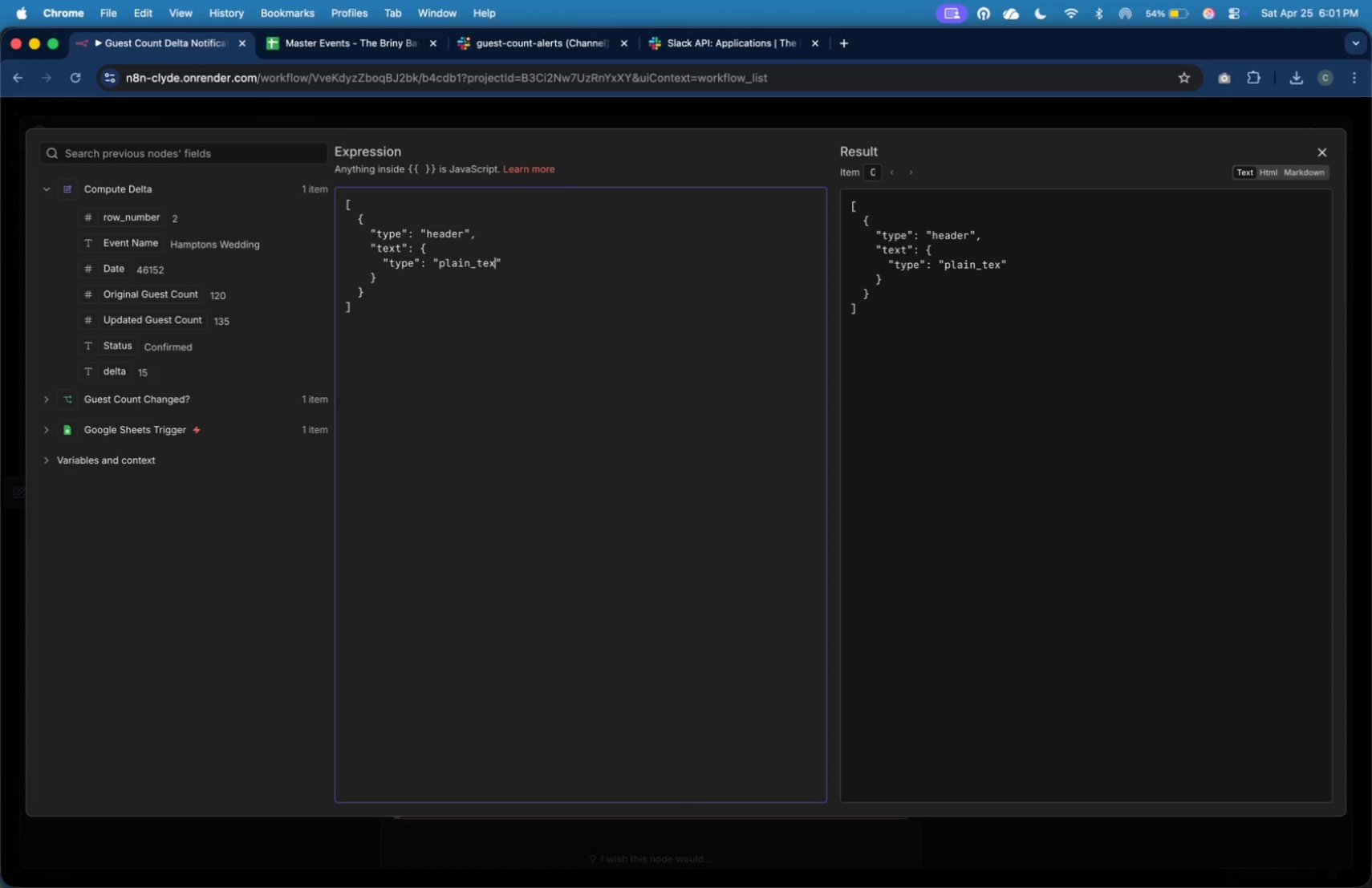 
key(ArrowRight)
 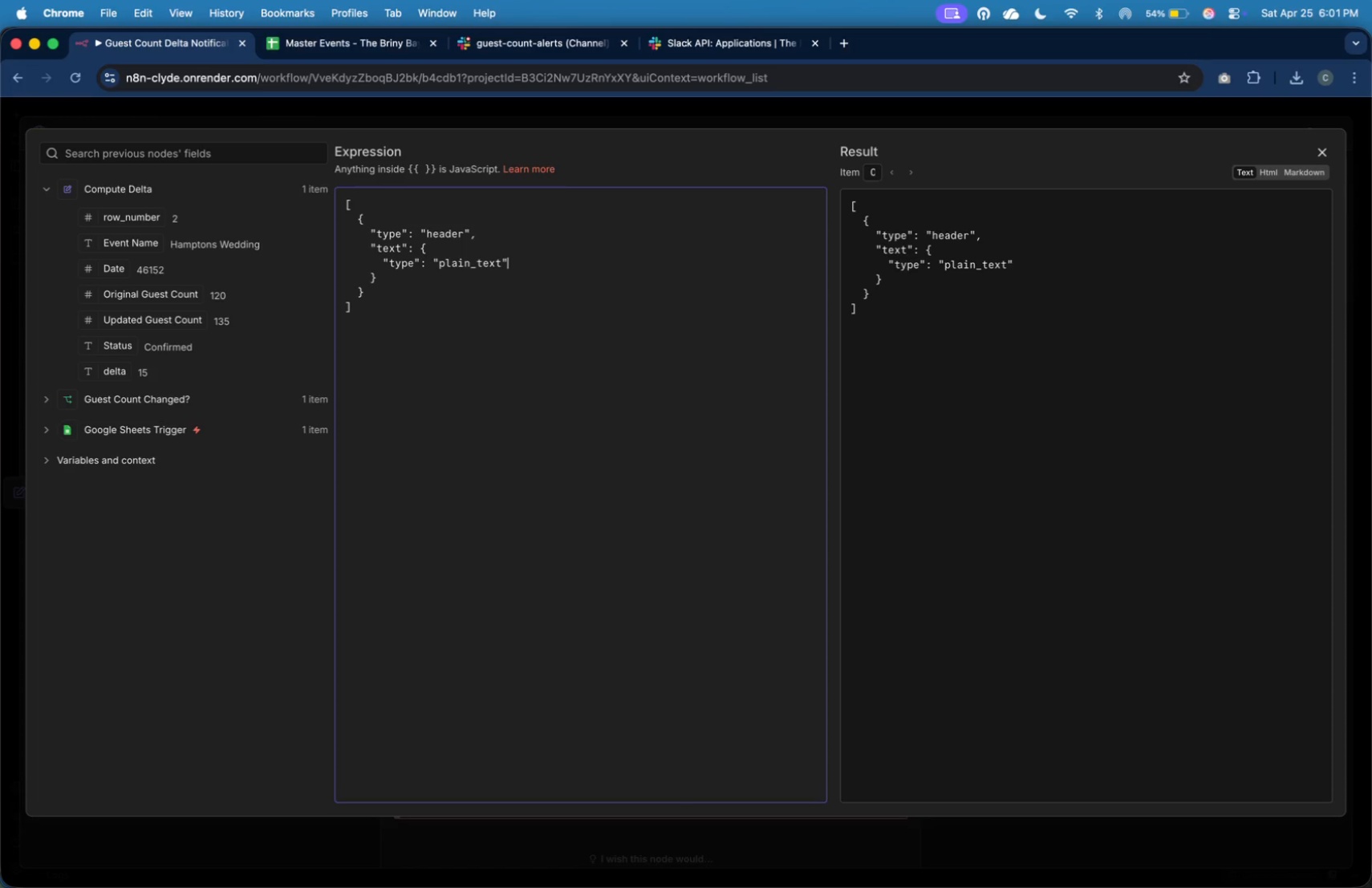 
key(Comma)
 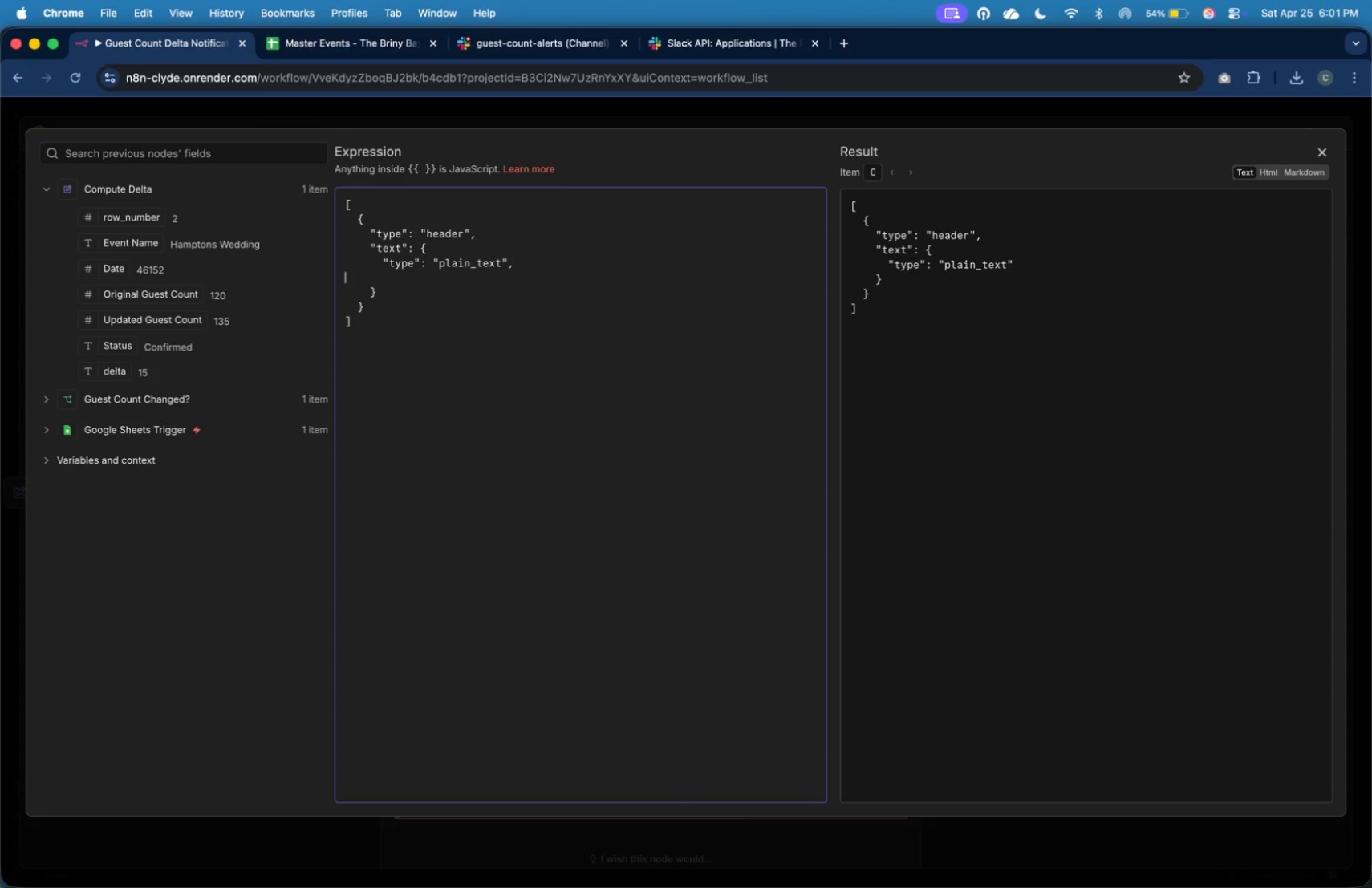 
key(Enter)
 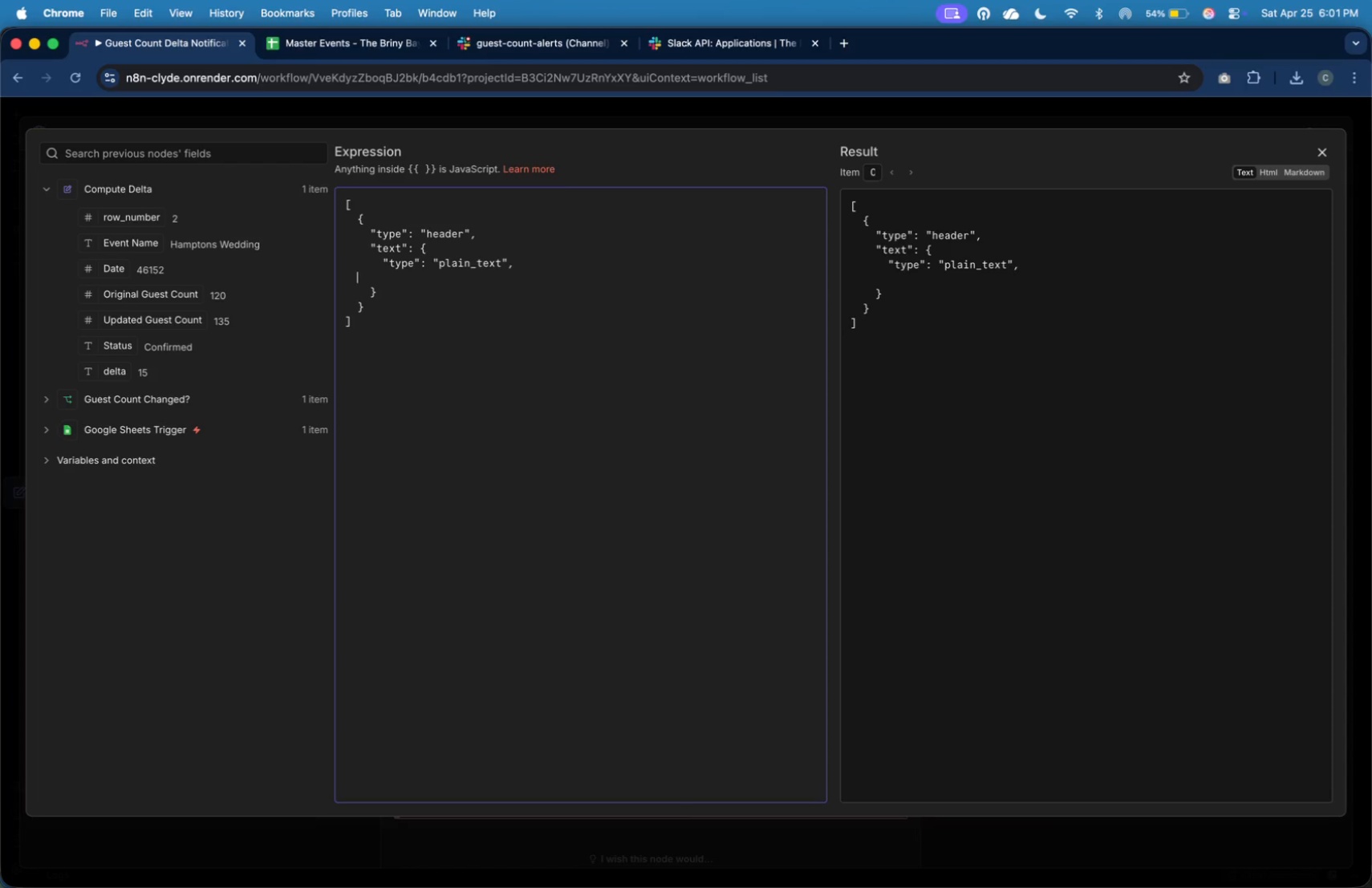 
key(Tab)
key(Tab)
key(Tab)
type("text)
 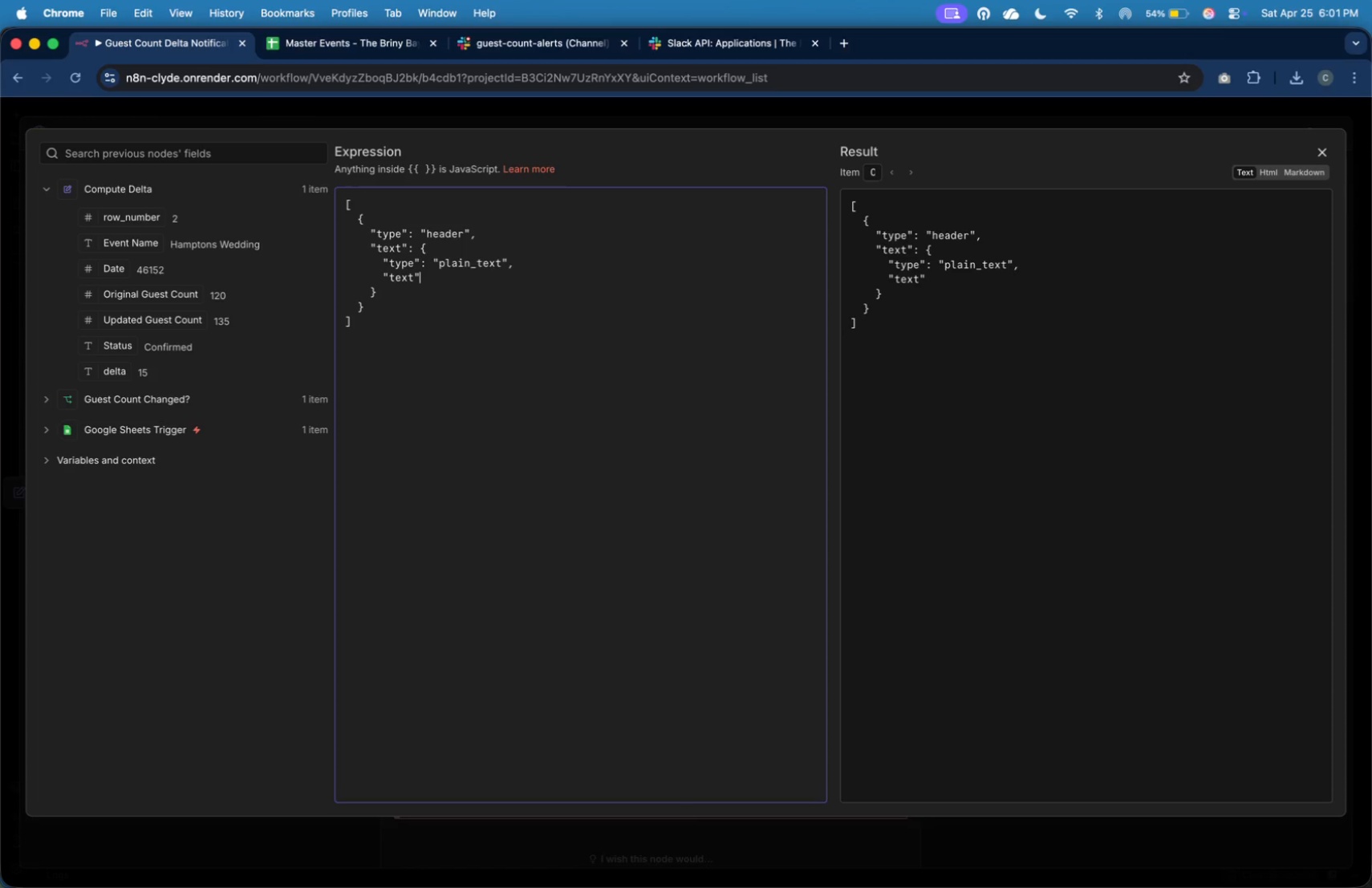 
 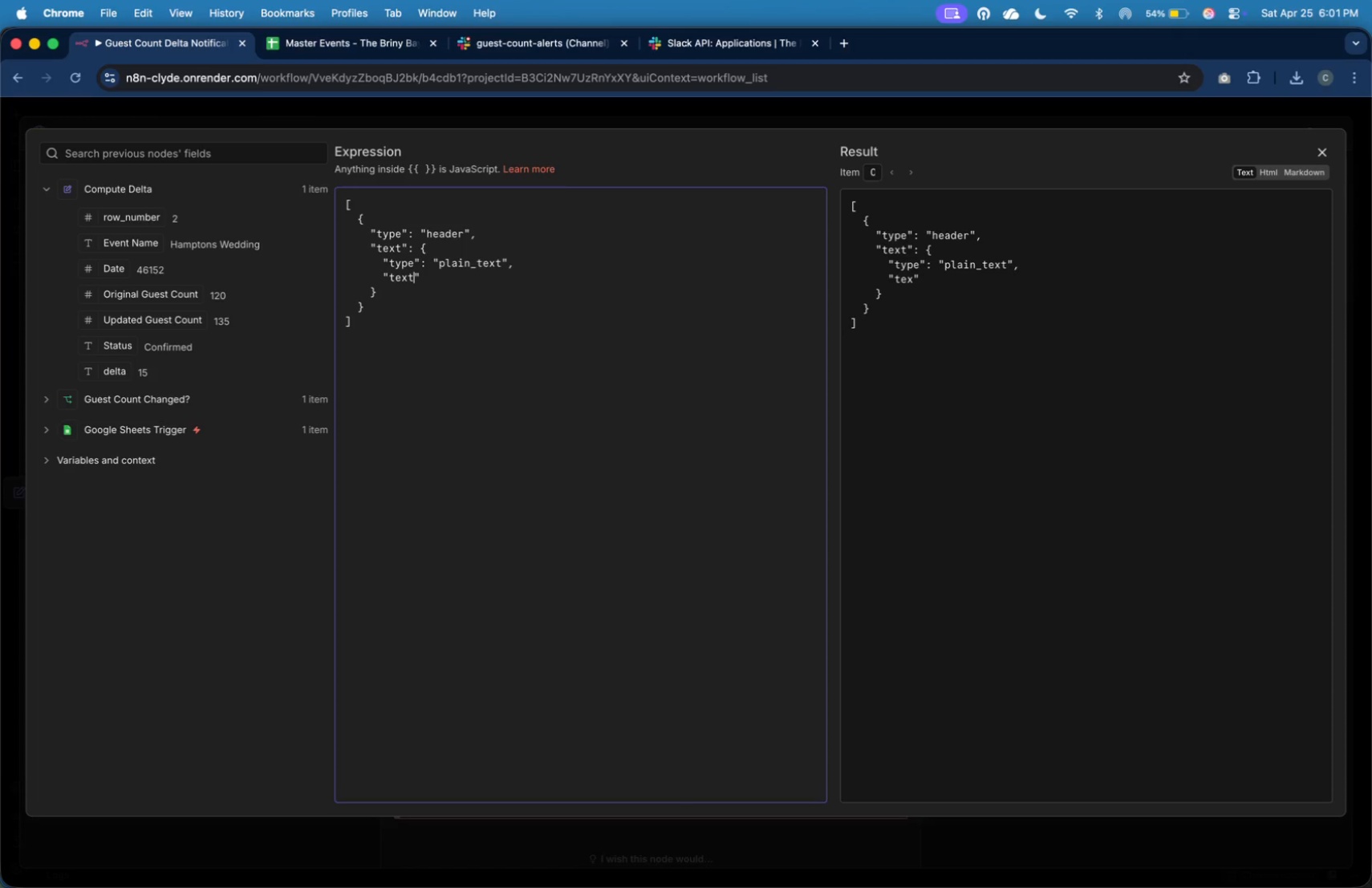 
key(ArrowRight)
 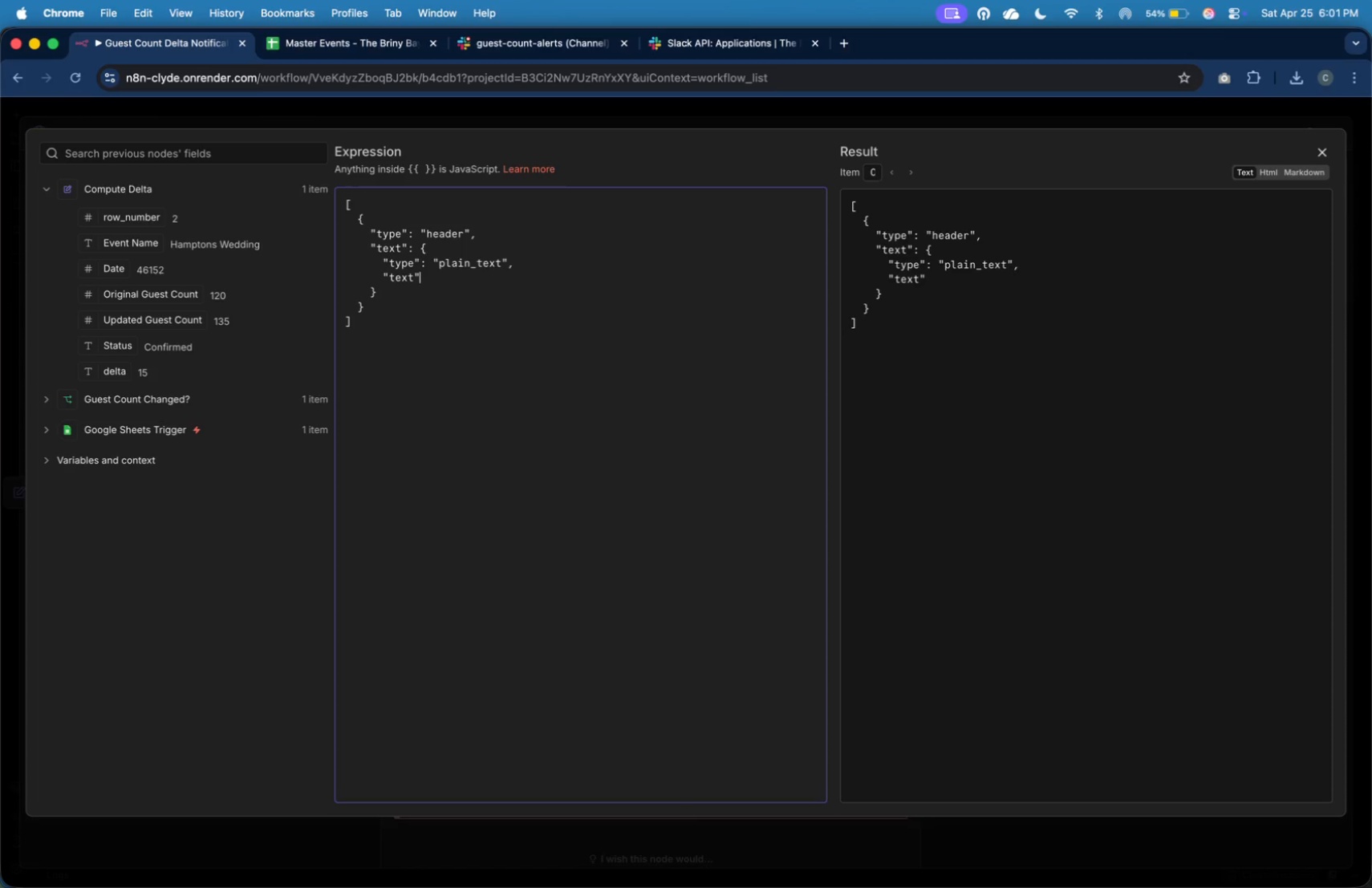 
key(Shift+Semicolon)
 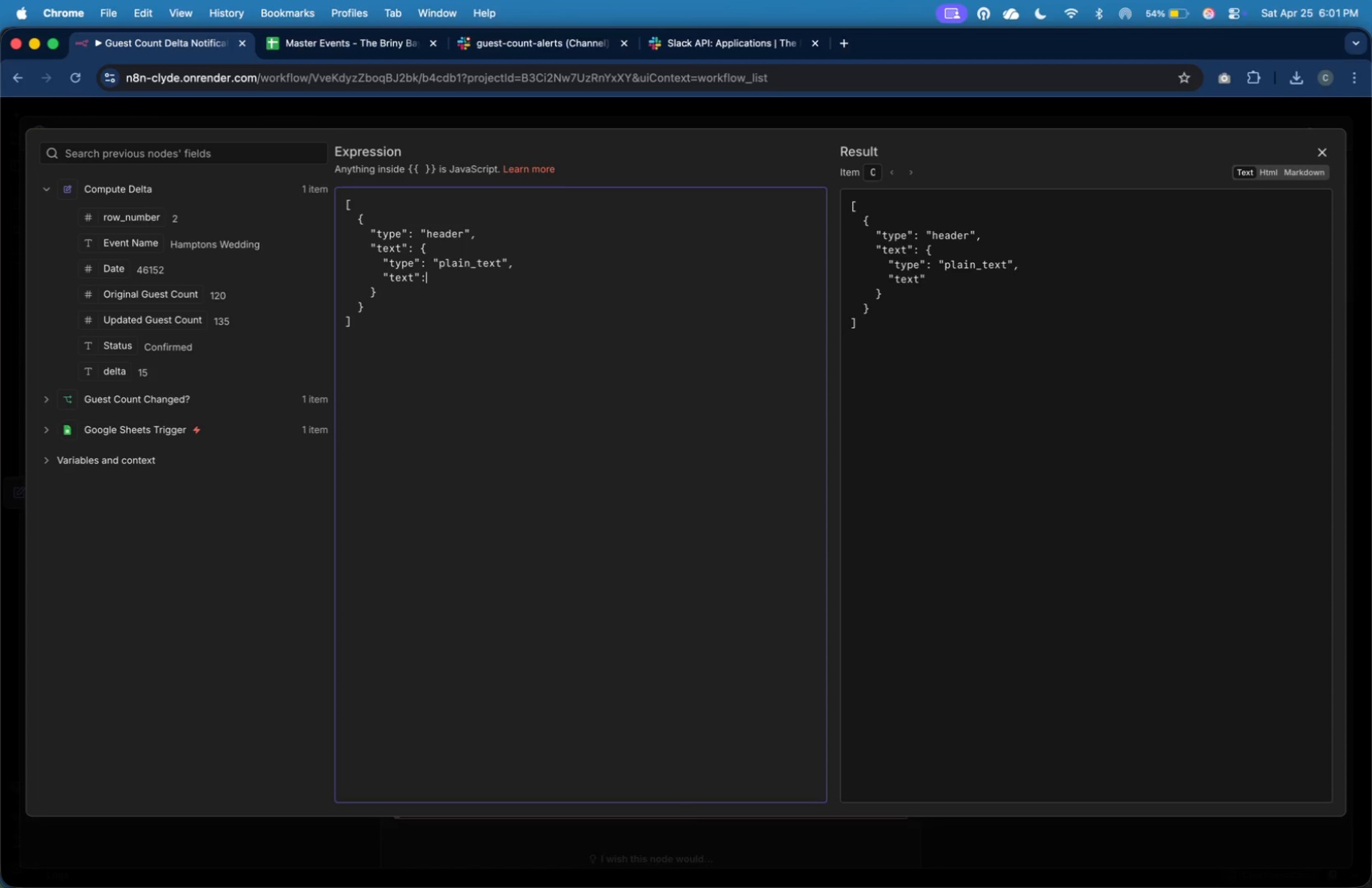 
key(Shift+Space)
 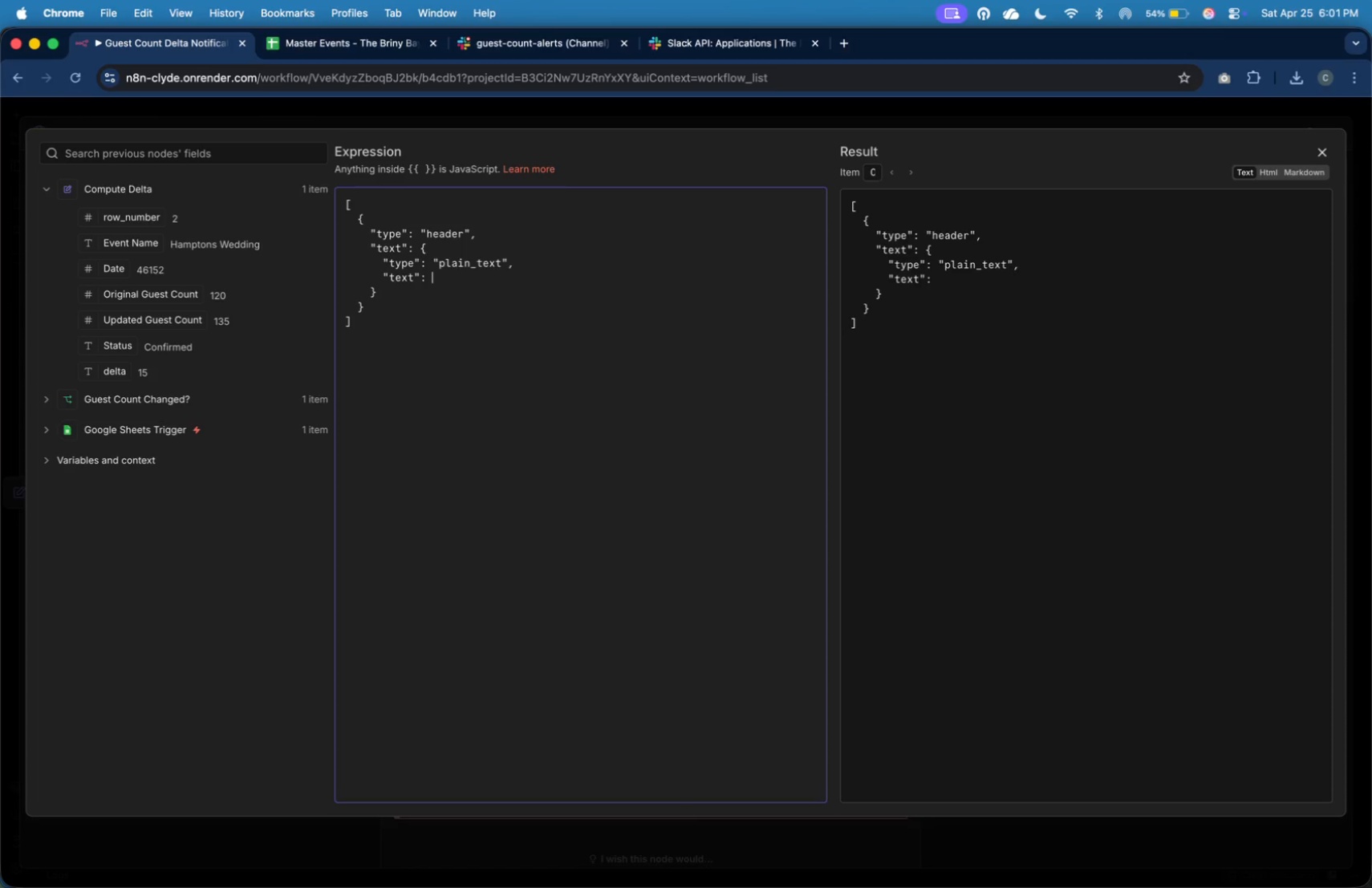 
key(Shift+Quote)
 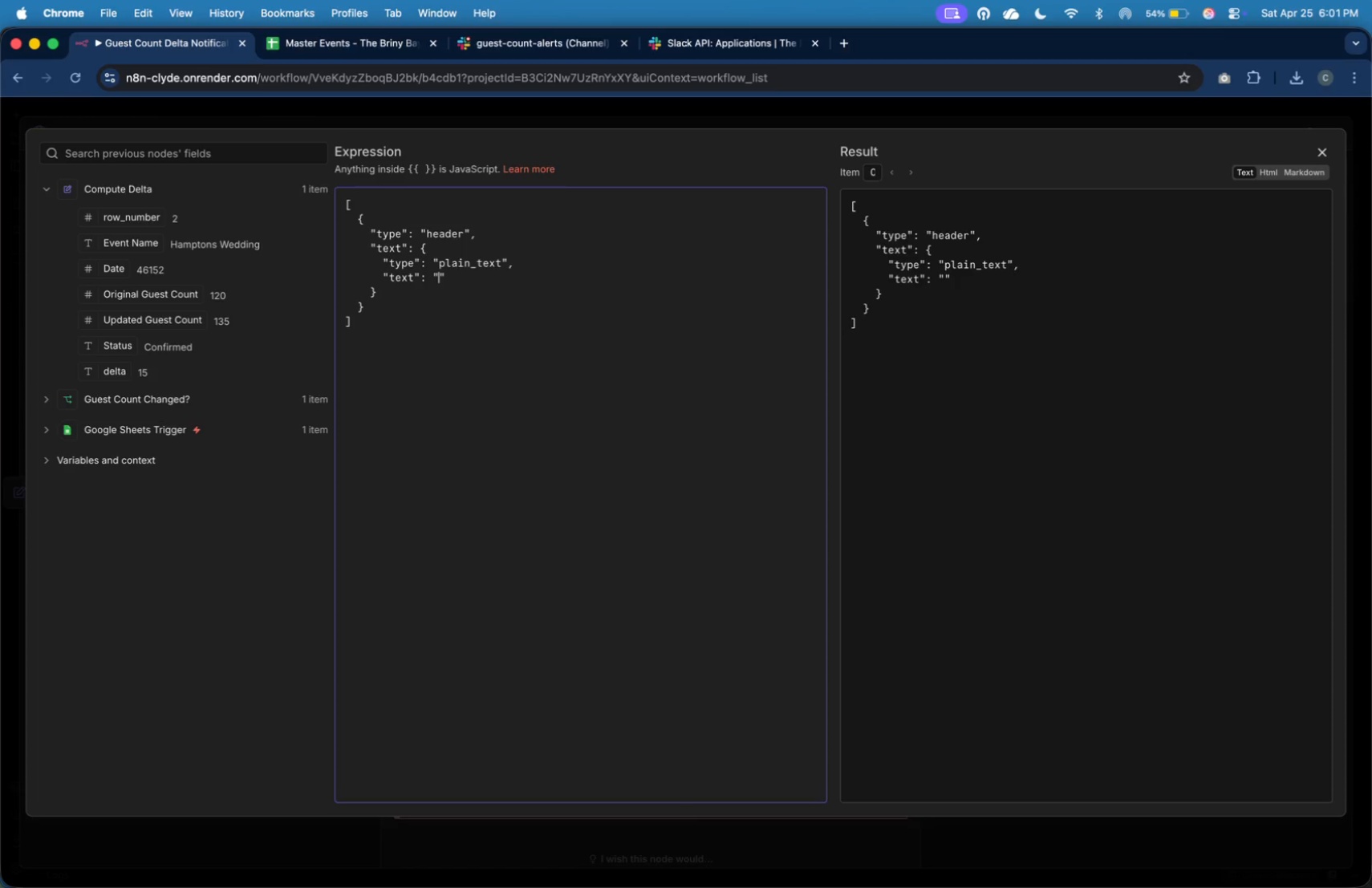 
wait(8.08)
 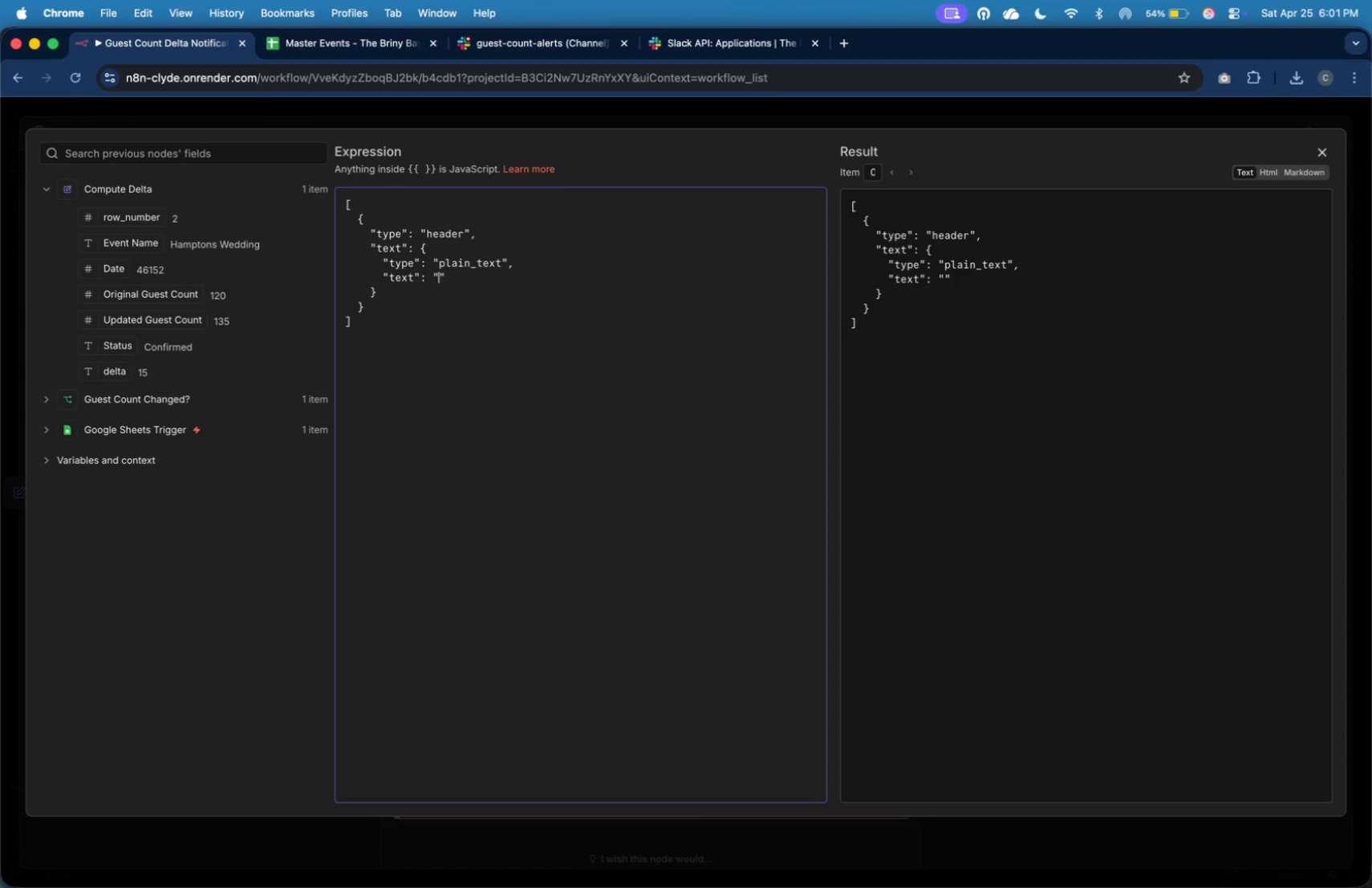 
left_click([850, 40])
 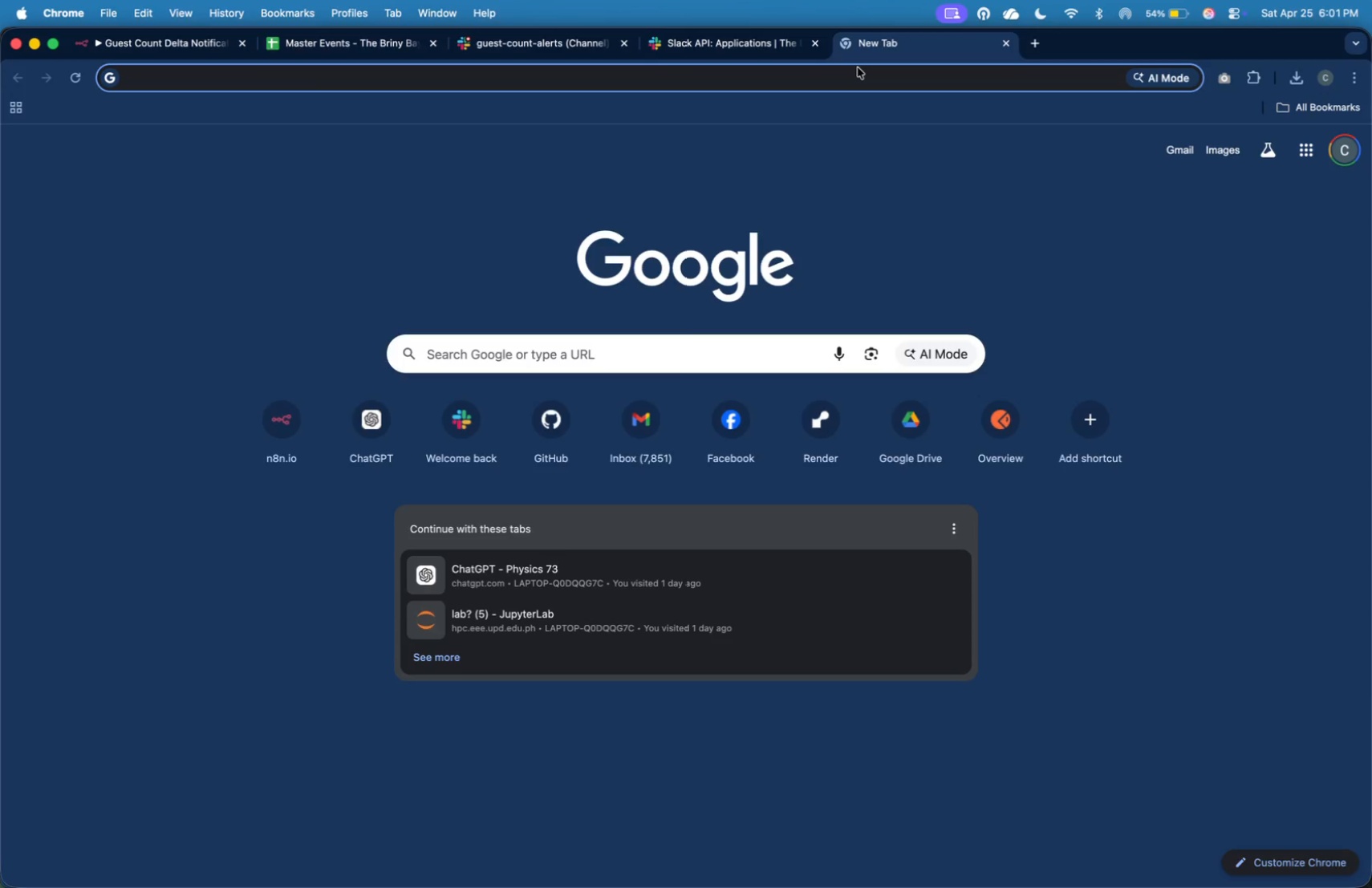 
type(bar graph emoji copy and paste)
 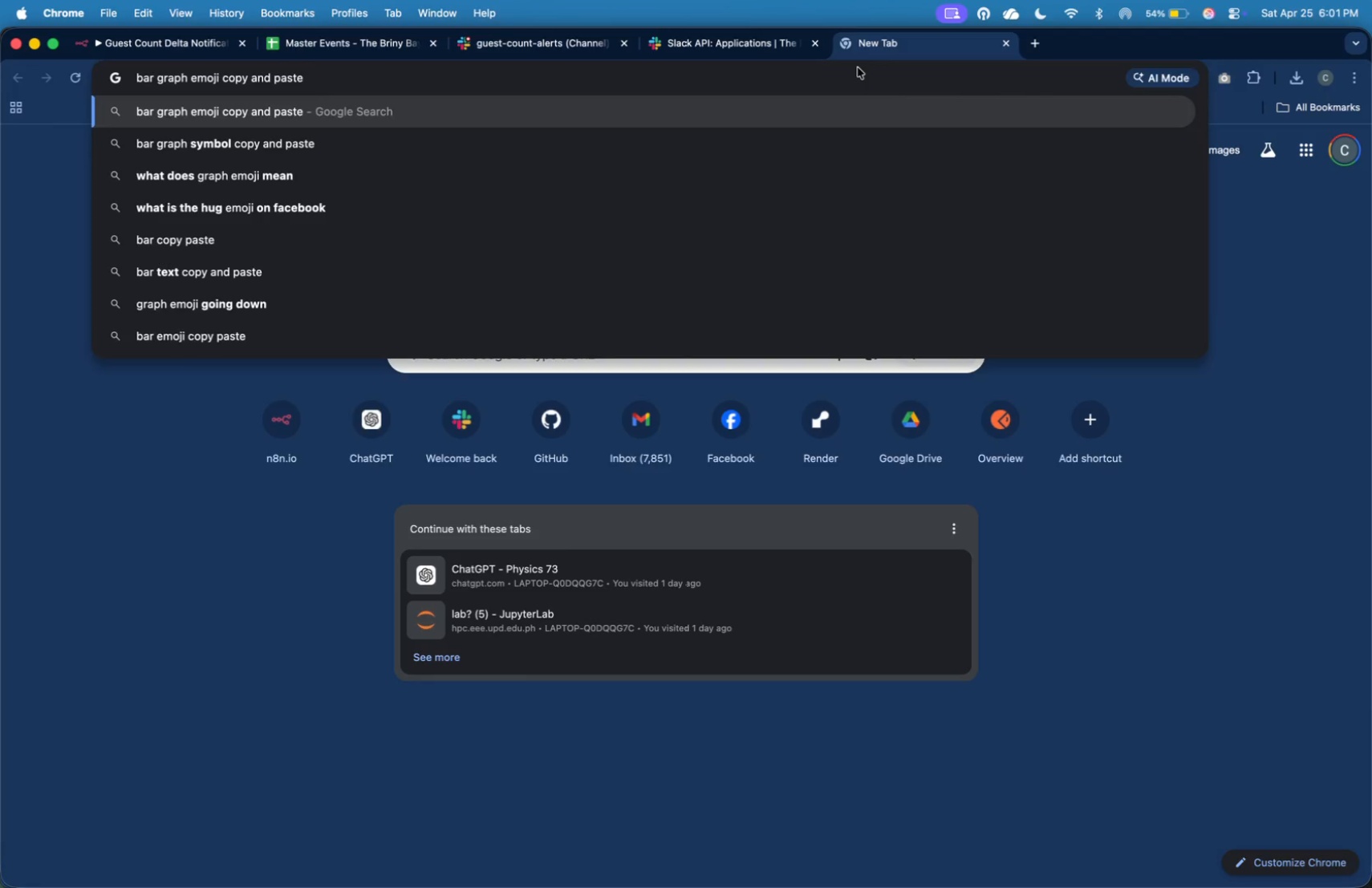 
key(Enter)
 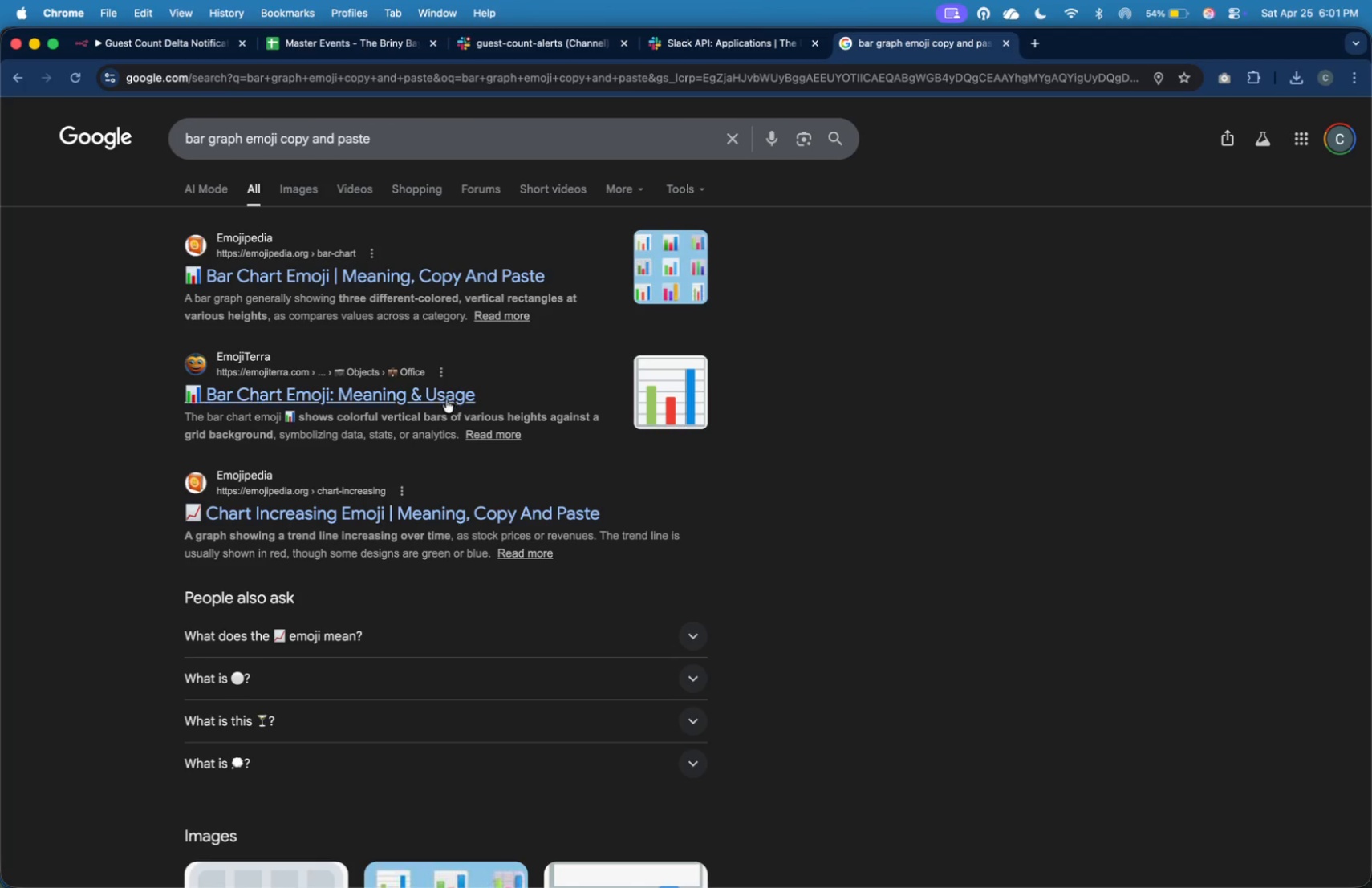 
wait(5.96)
 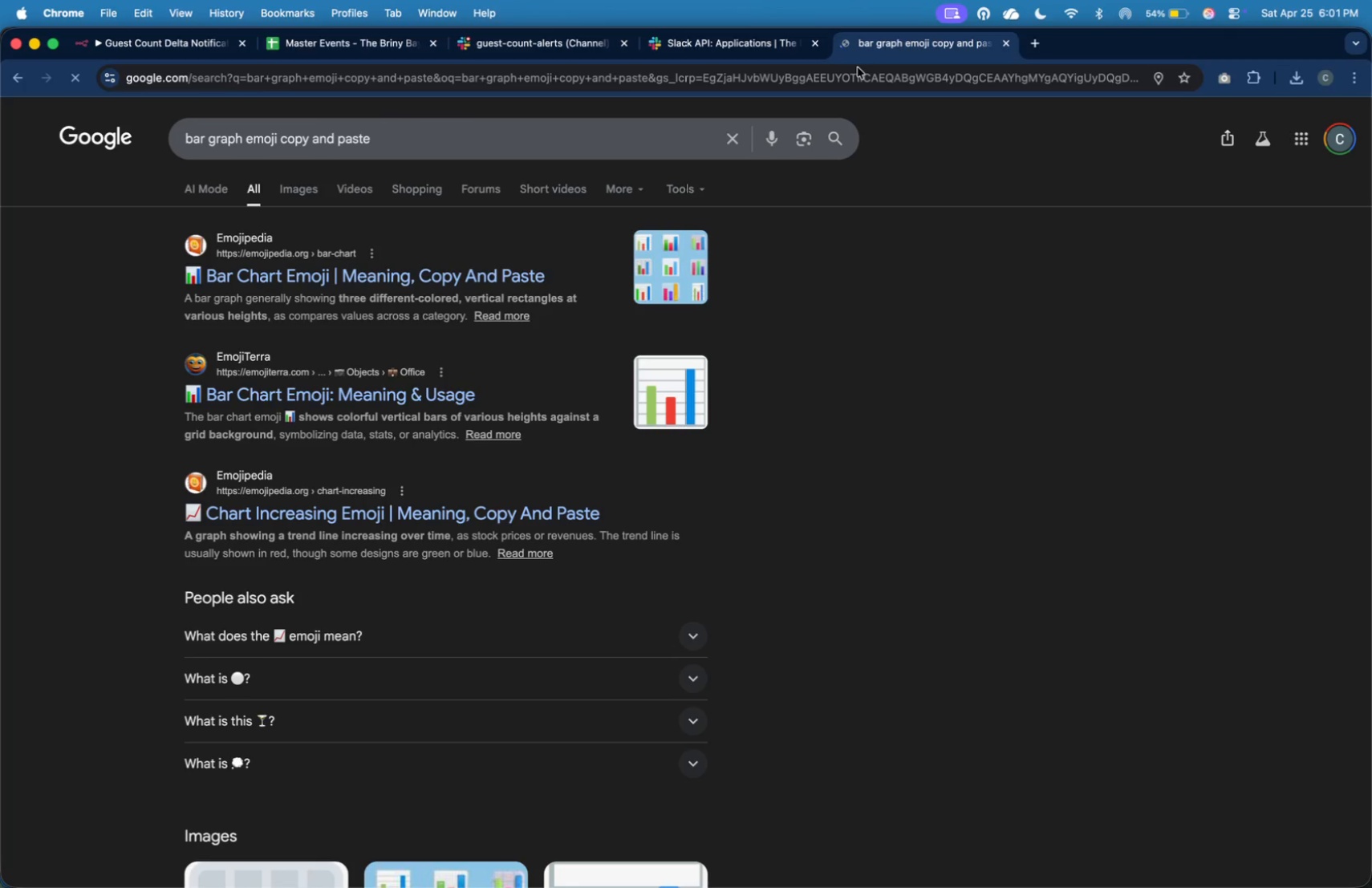 
left_click([402, 276])
 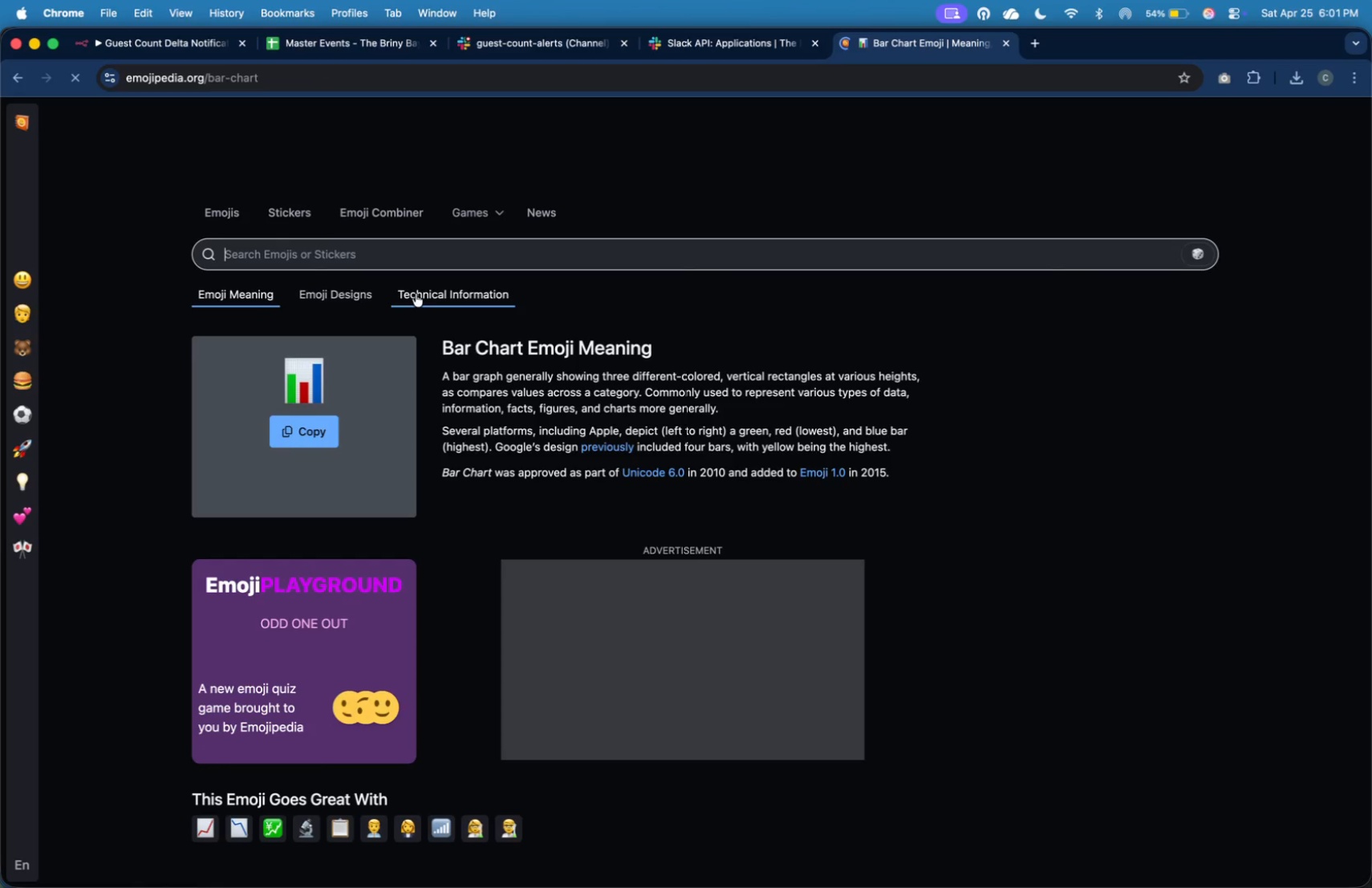 
left_click([314, 444])
 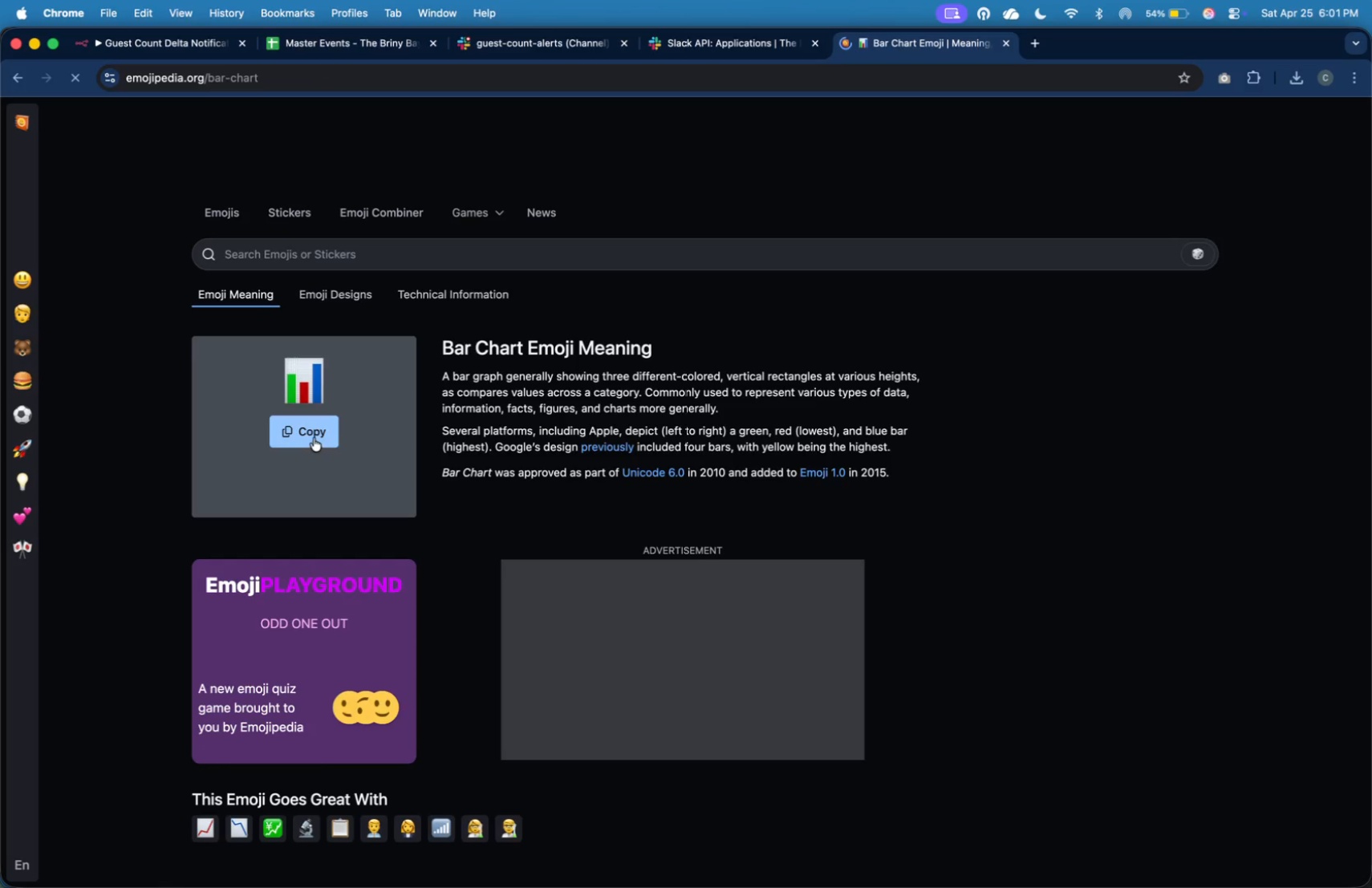 
left_click([314, 437])
 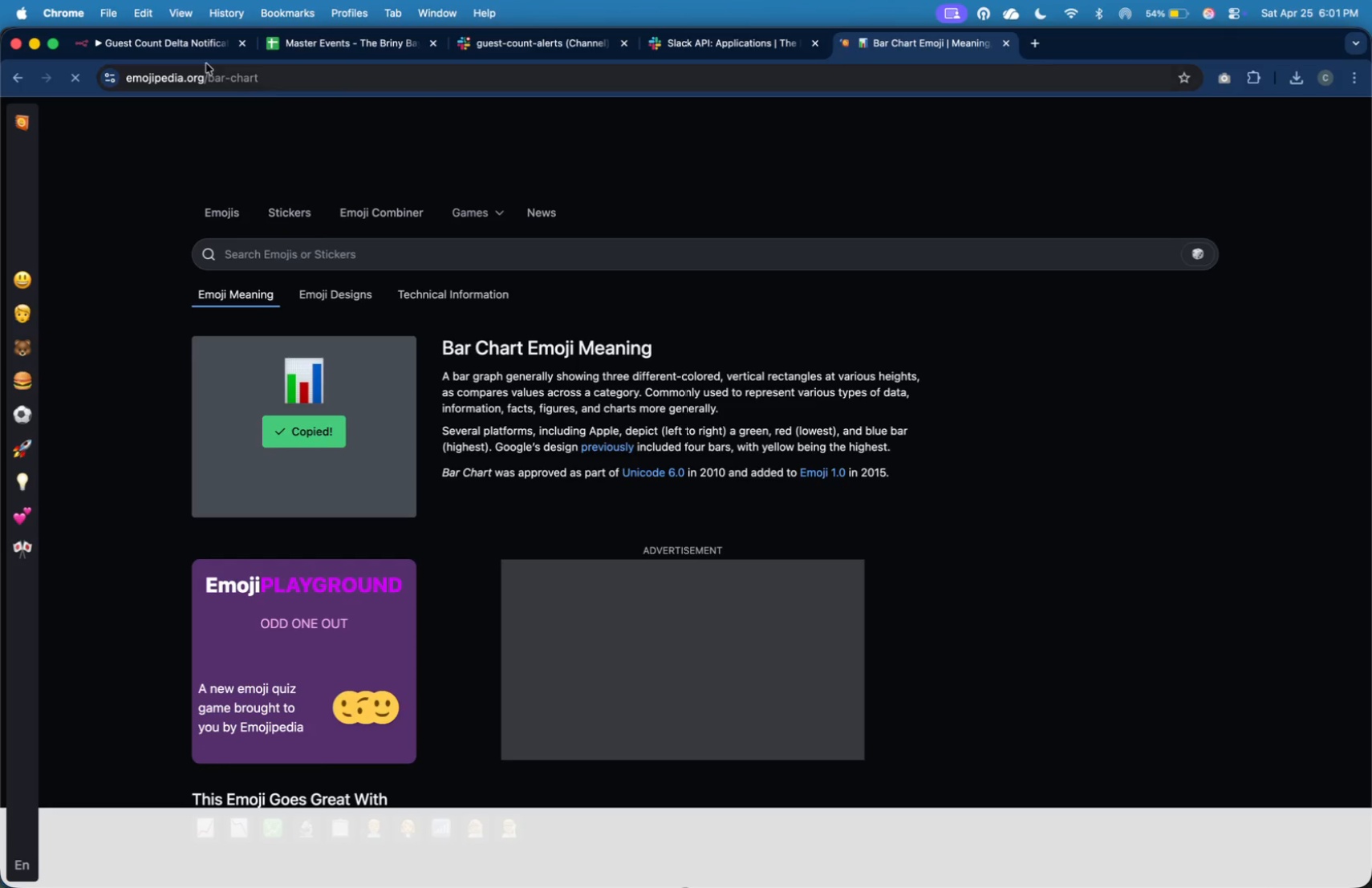 
left_click([201, 51])
 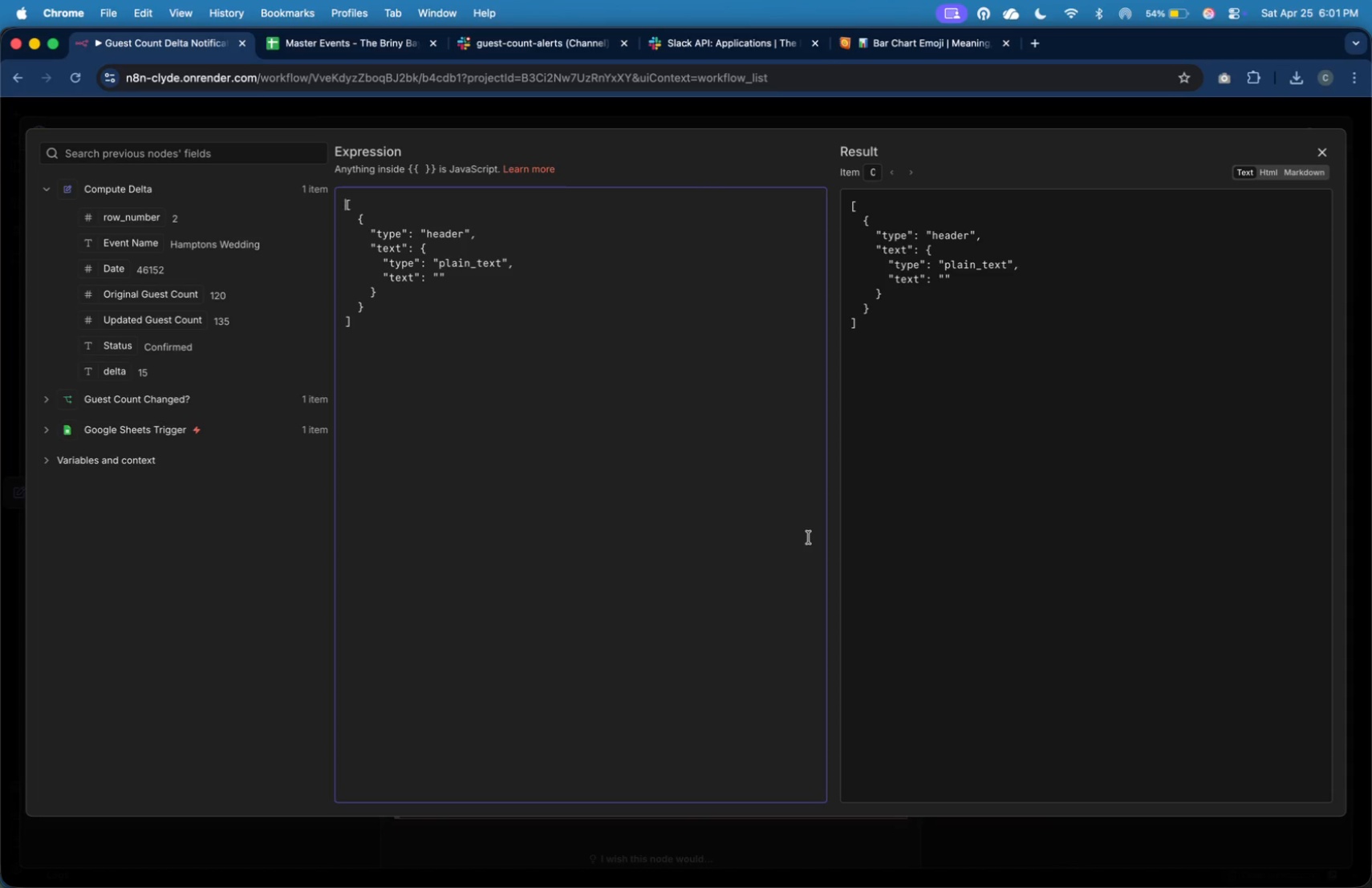 
key(ArrowDown)
 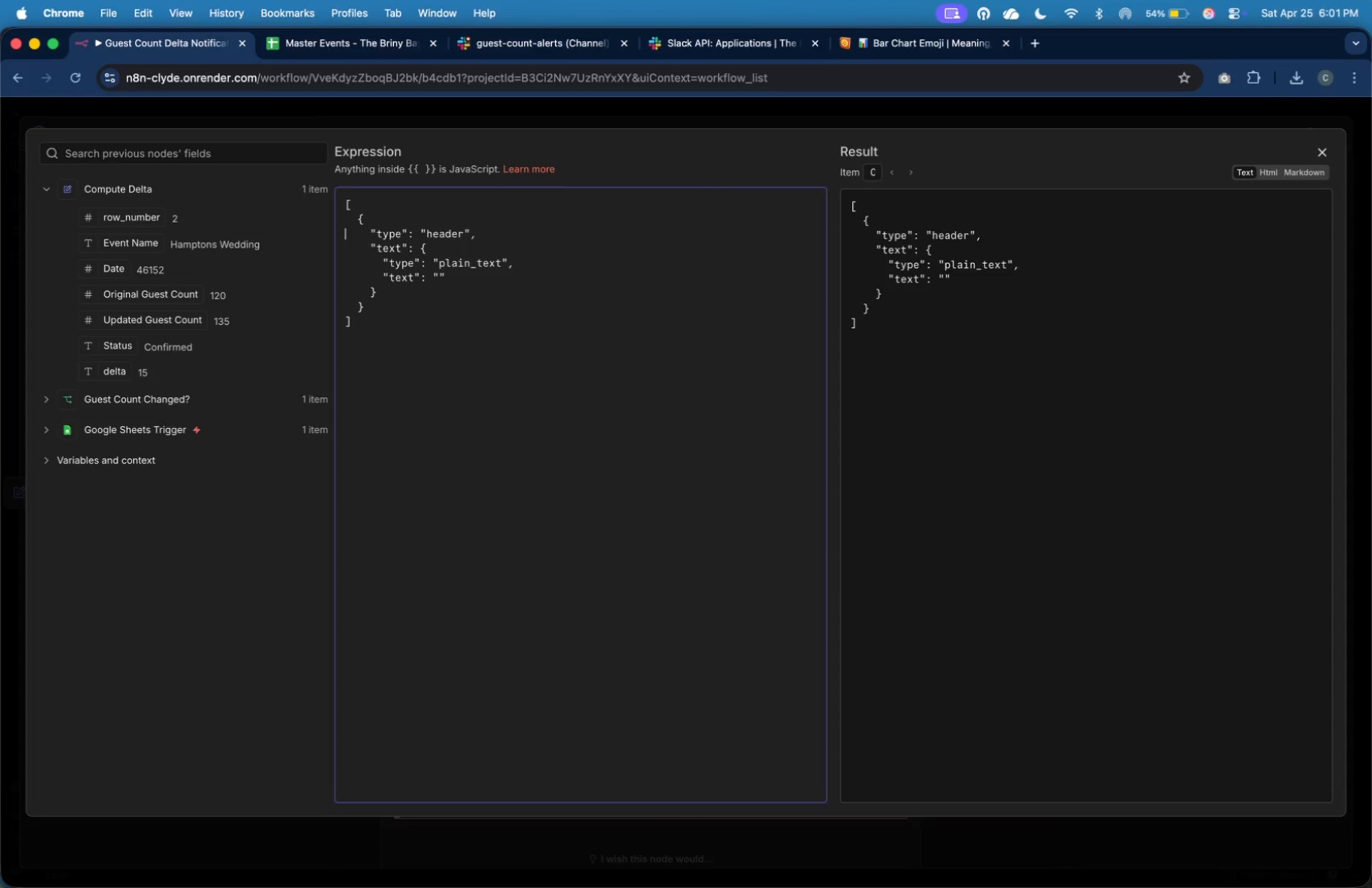 
key(ArrowDown)
 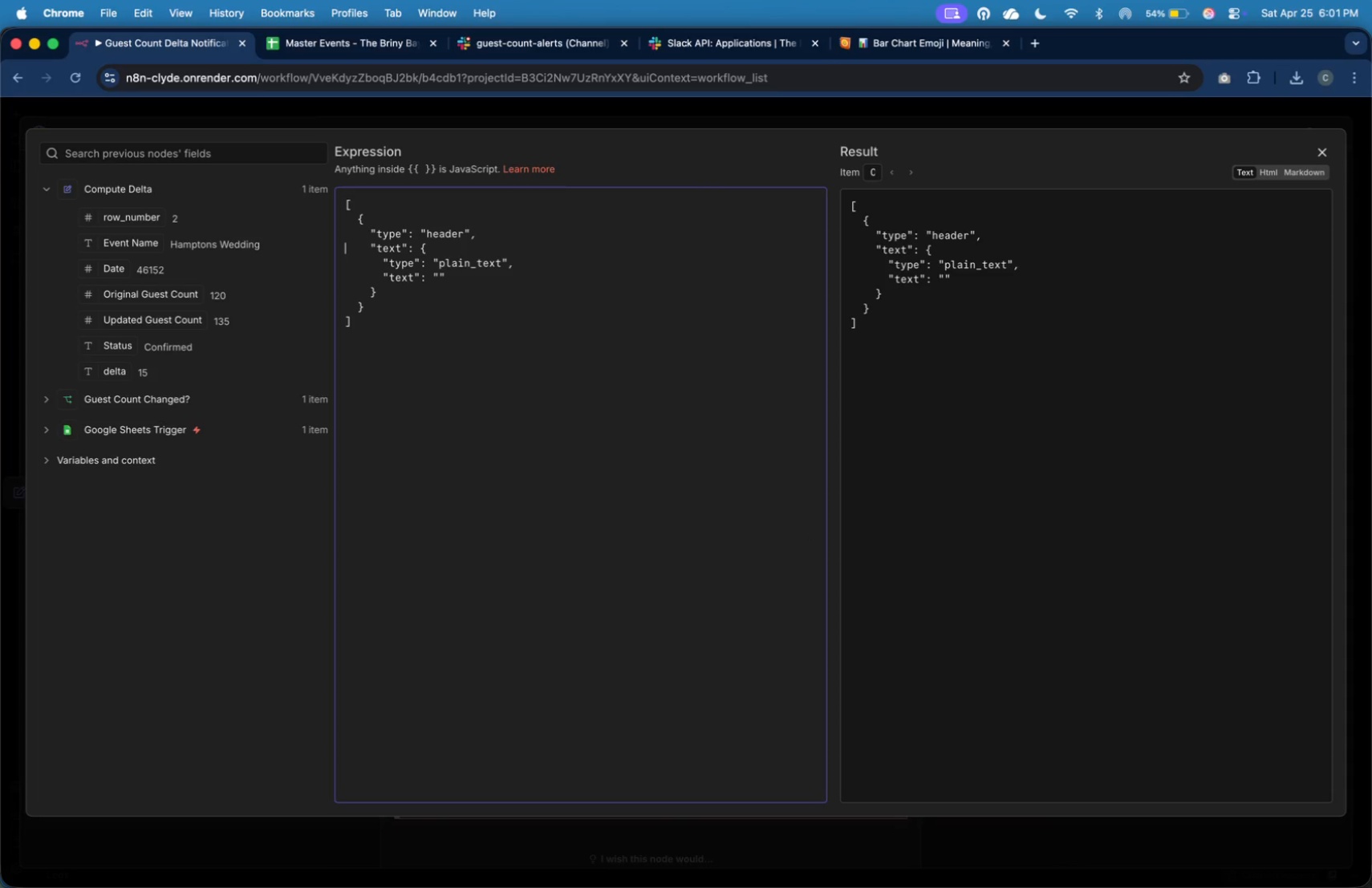 
key(ArrowDown)
 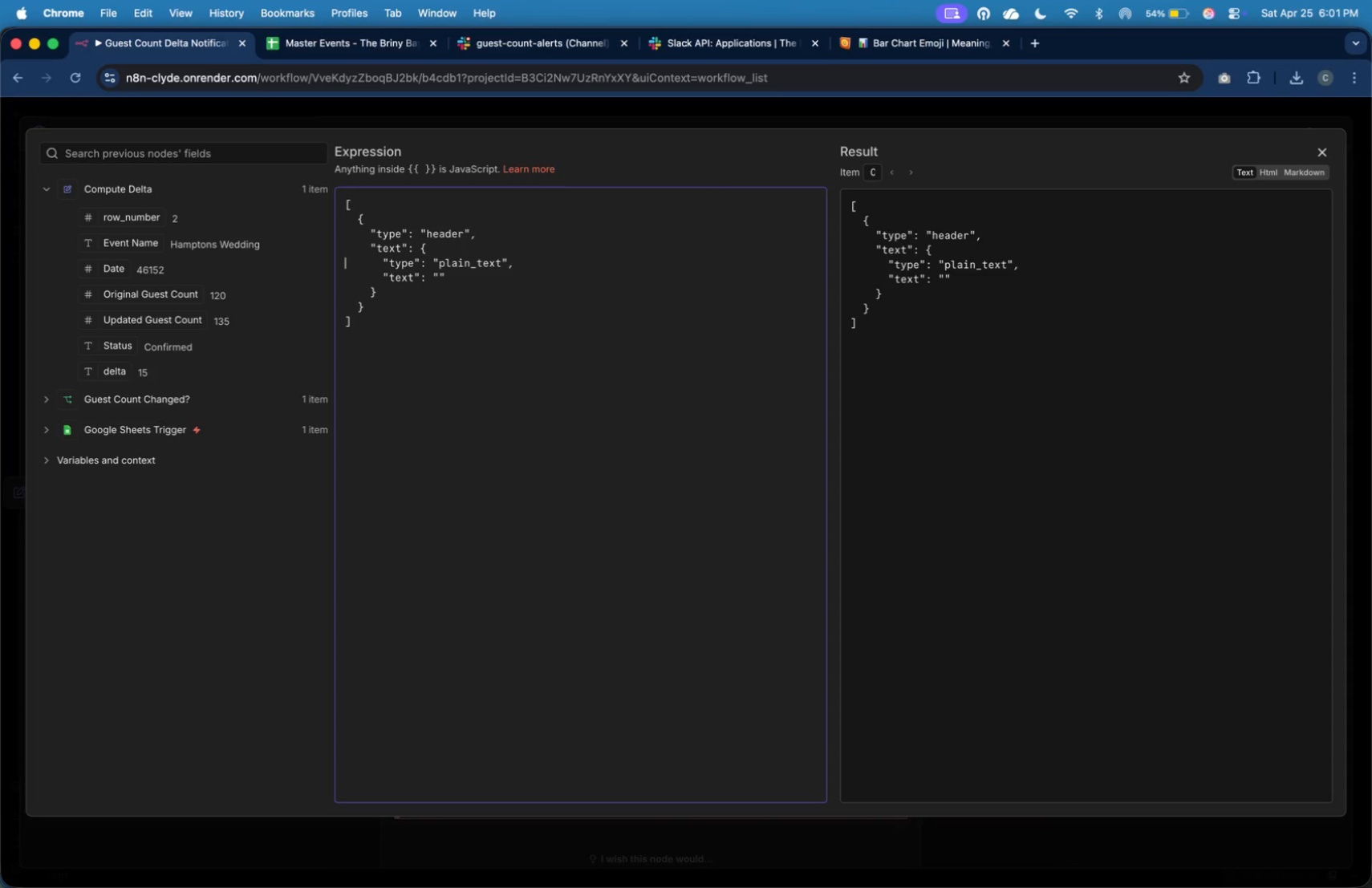 
key(ArrowDown)
 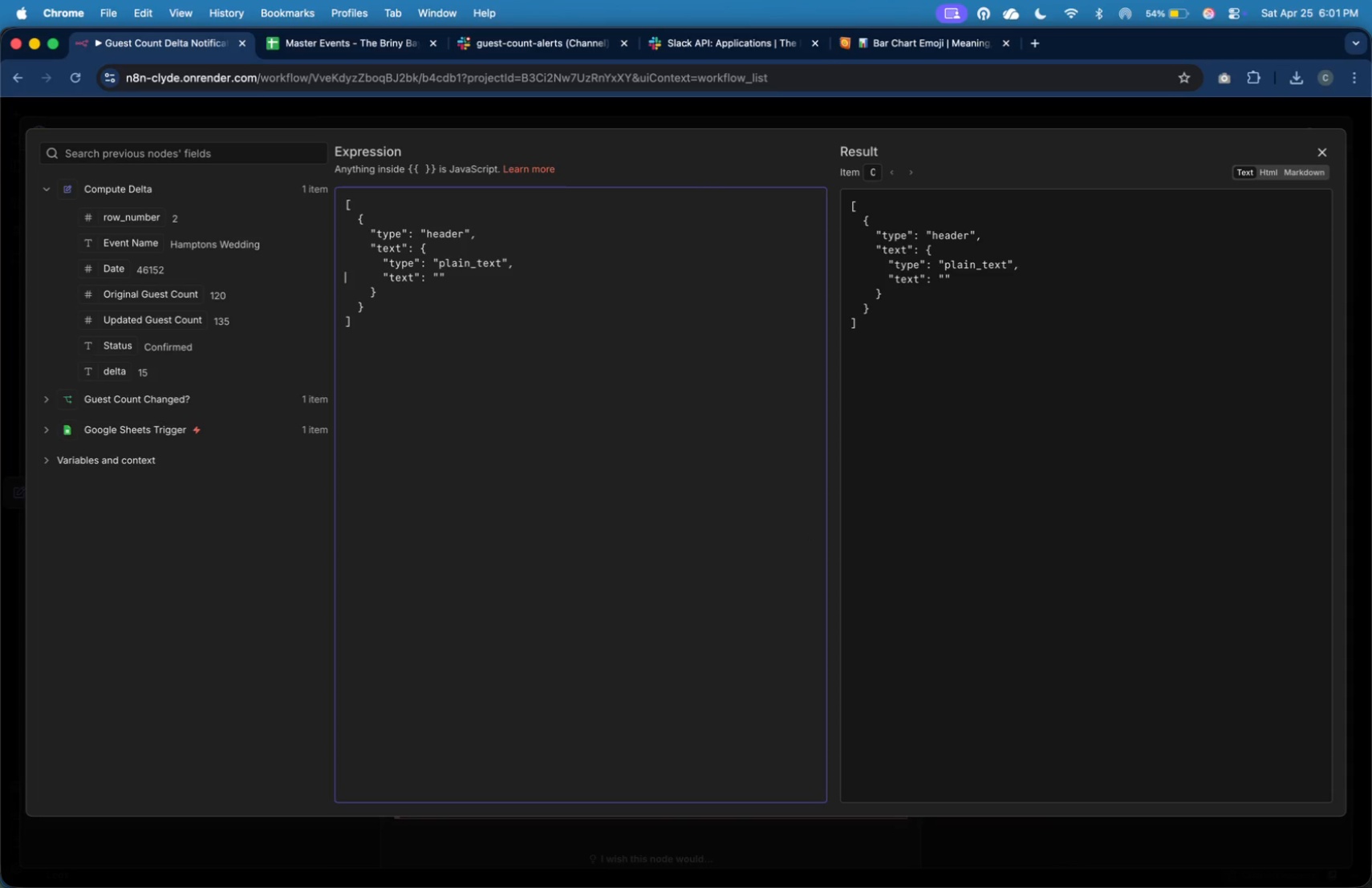 
key(ArrowDown)
 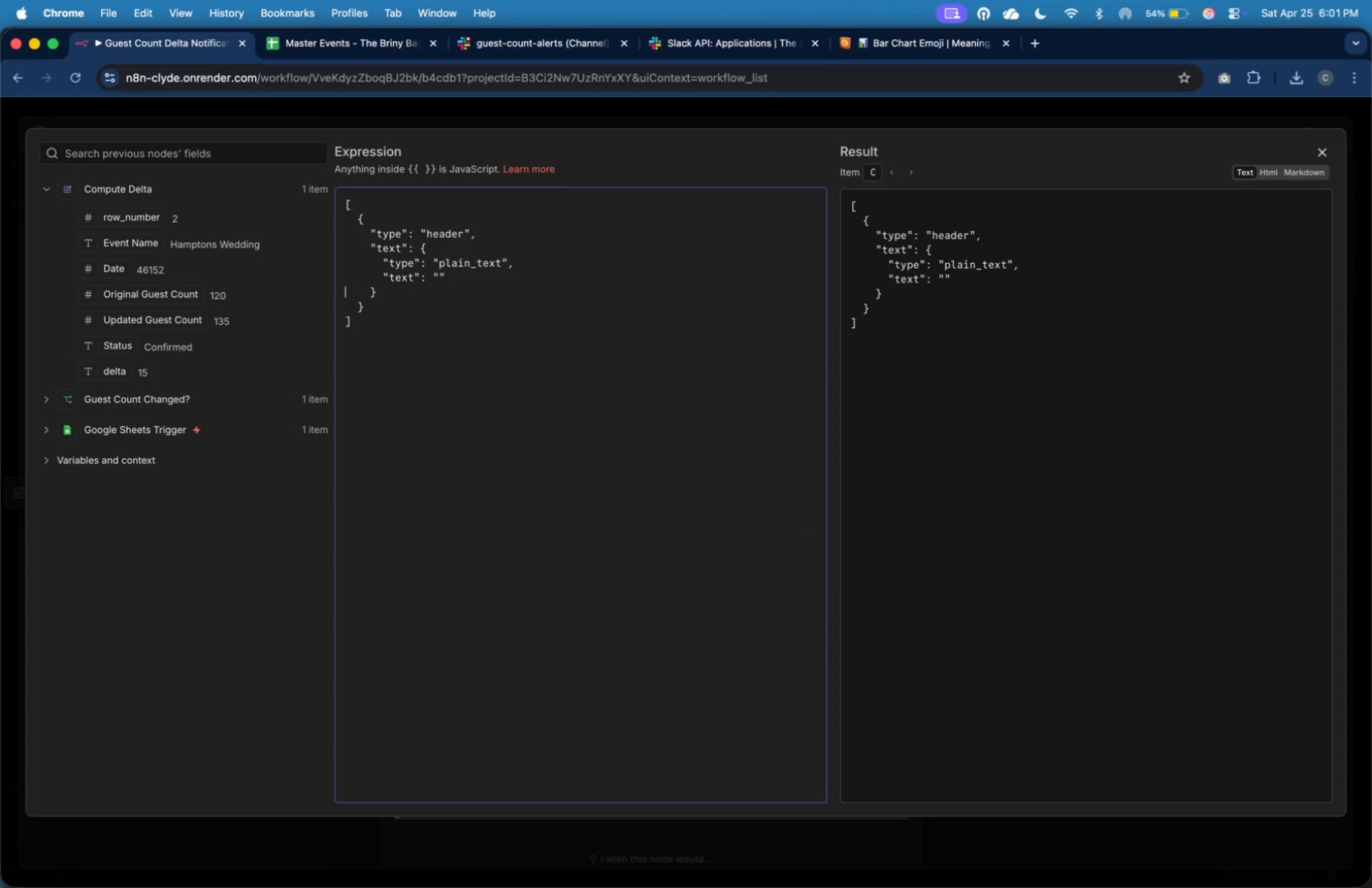 
key(ArrowDown)
 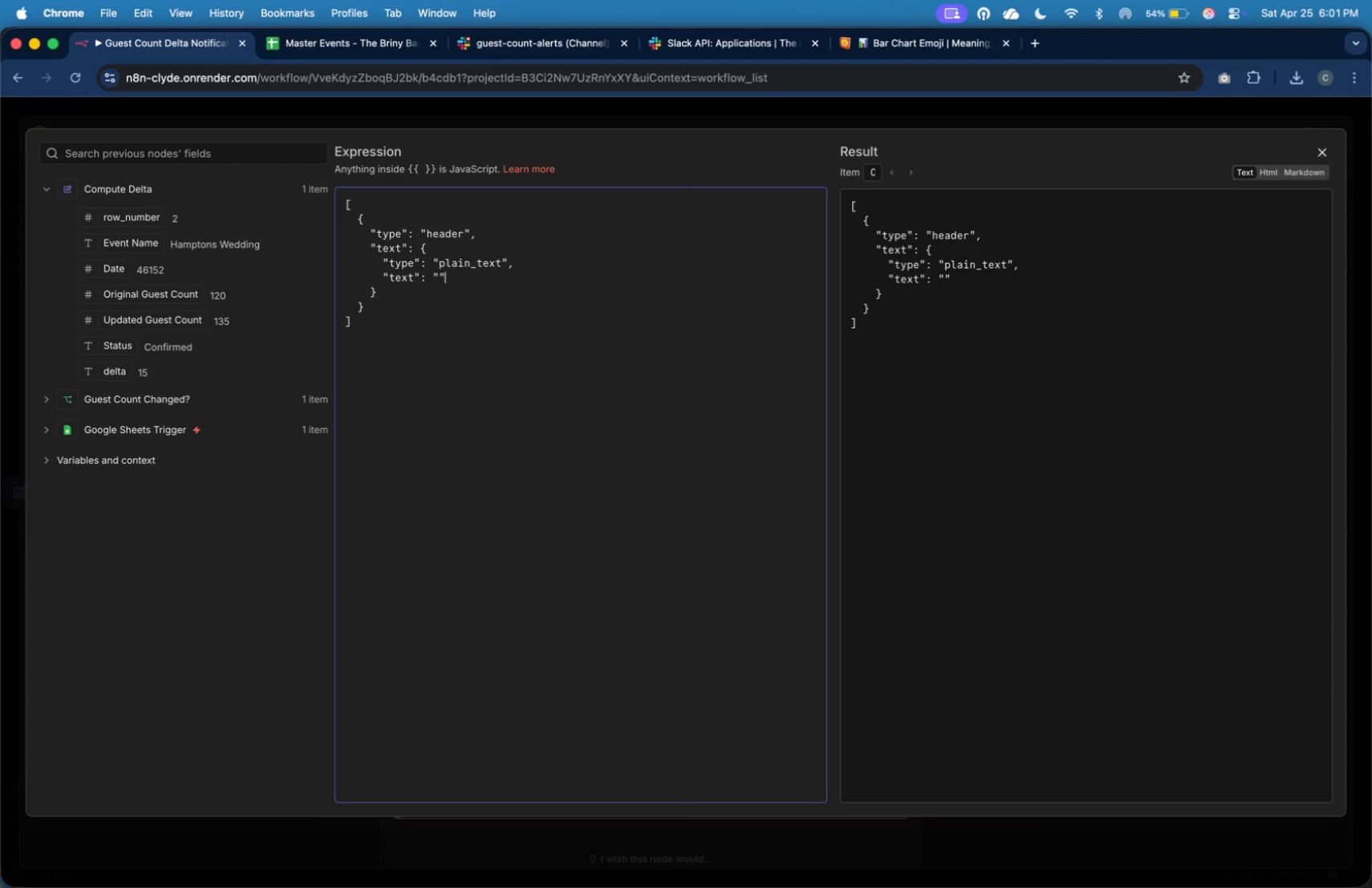 
key(ArrowLeft)
 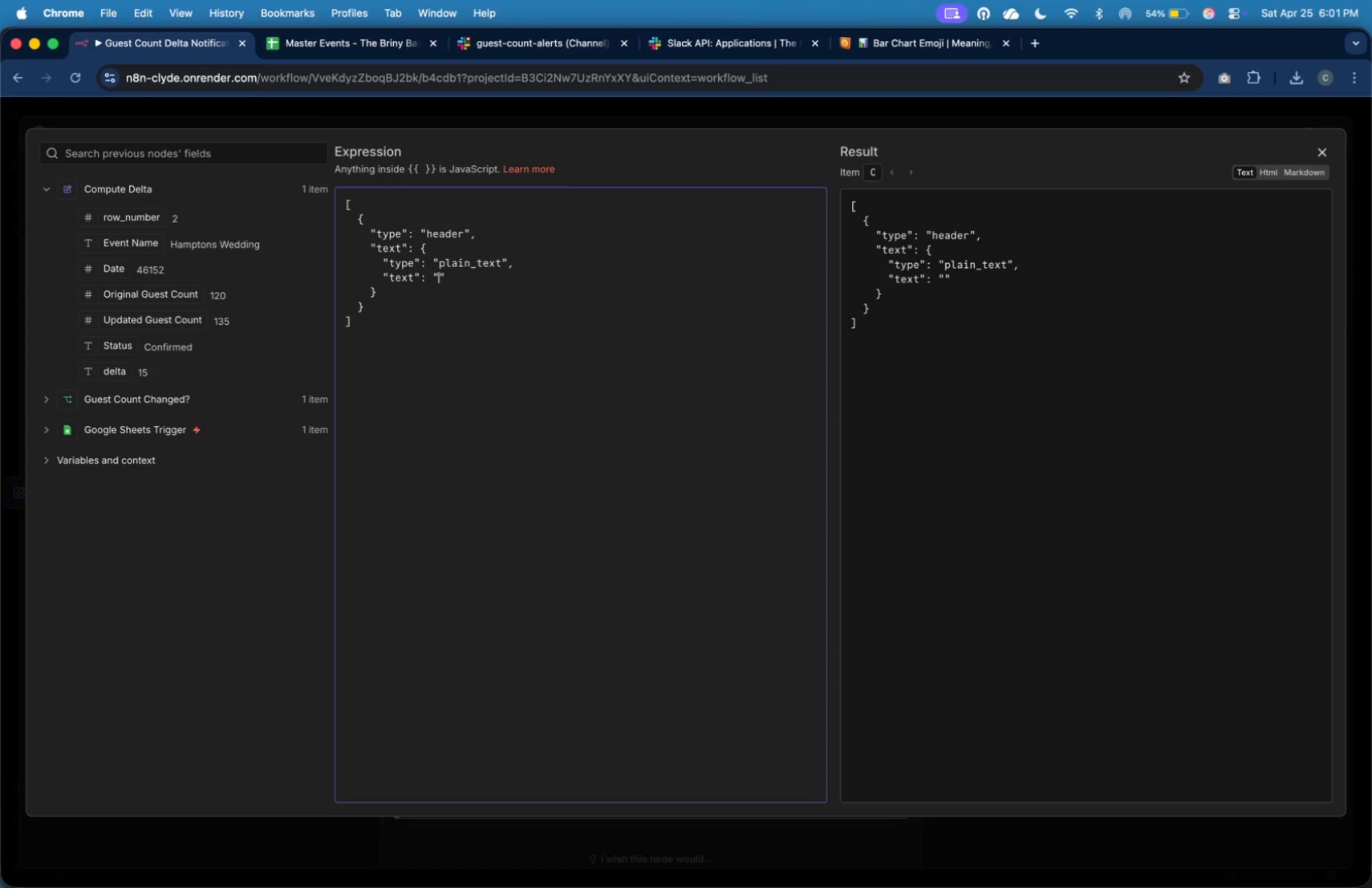 
key(ArrowLeft)
 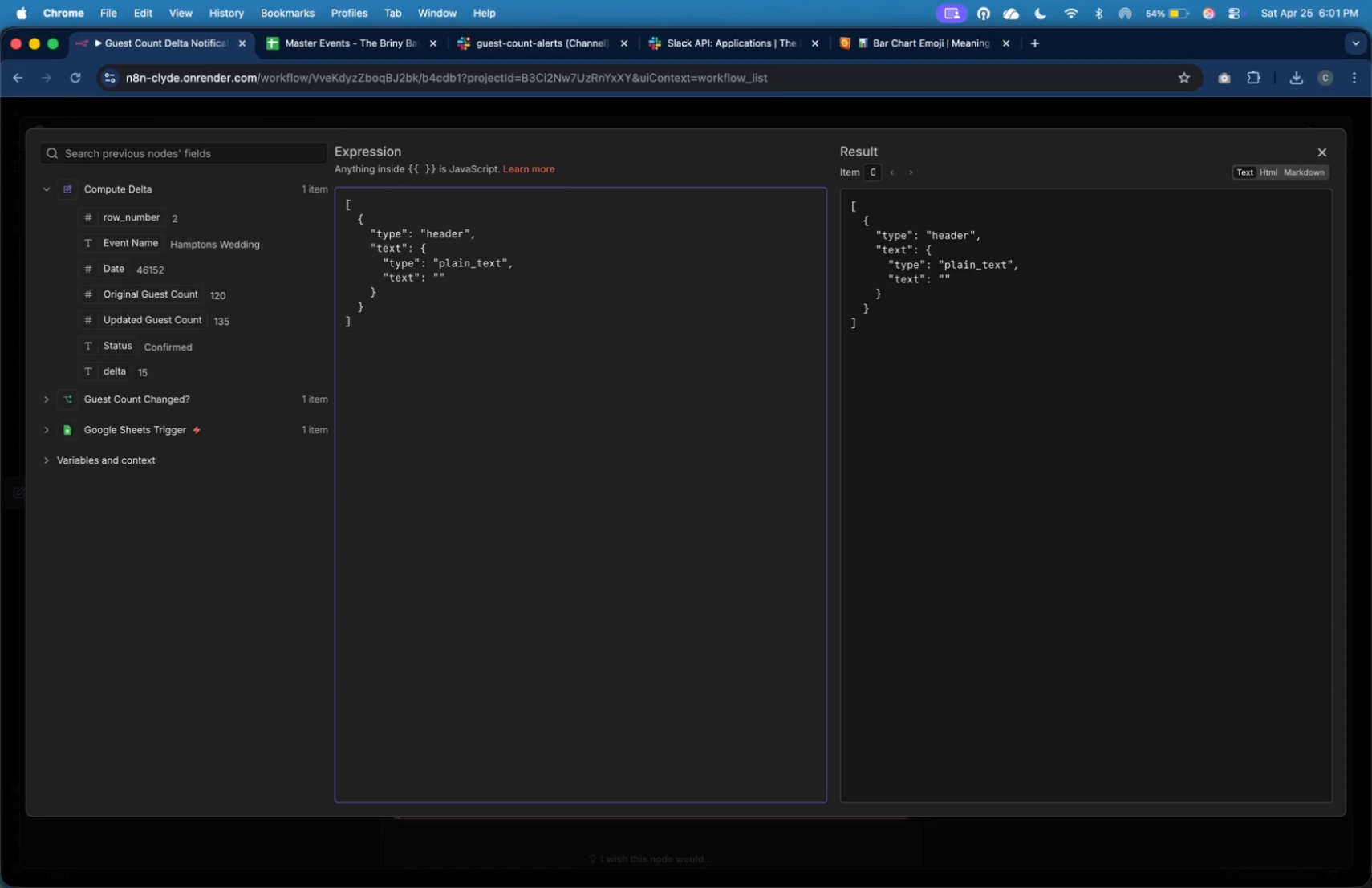 
key(Meta+V)
 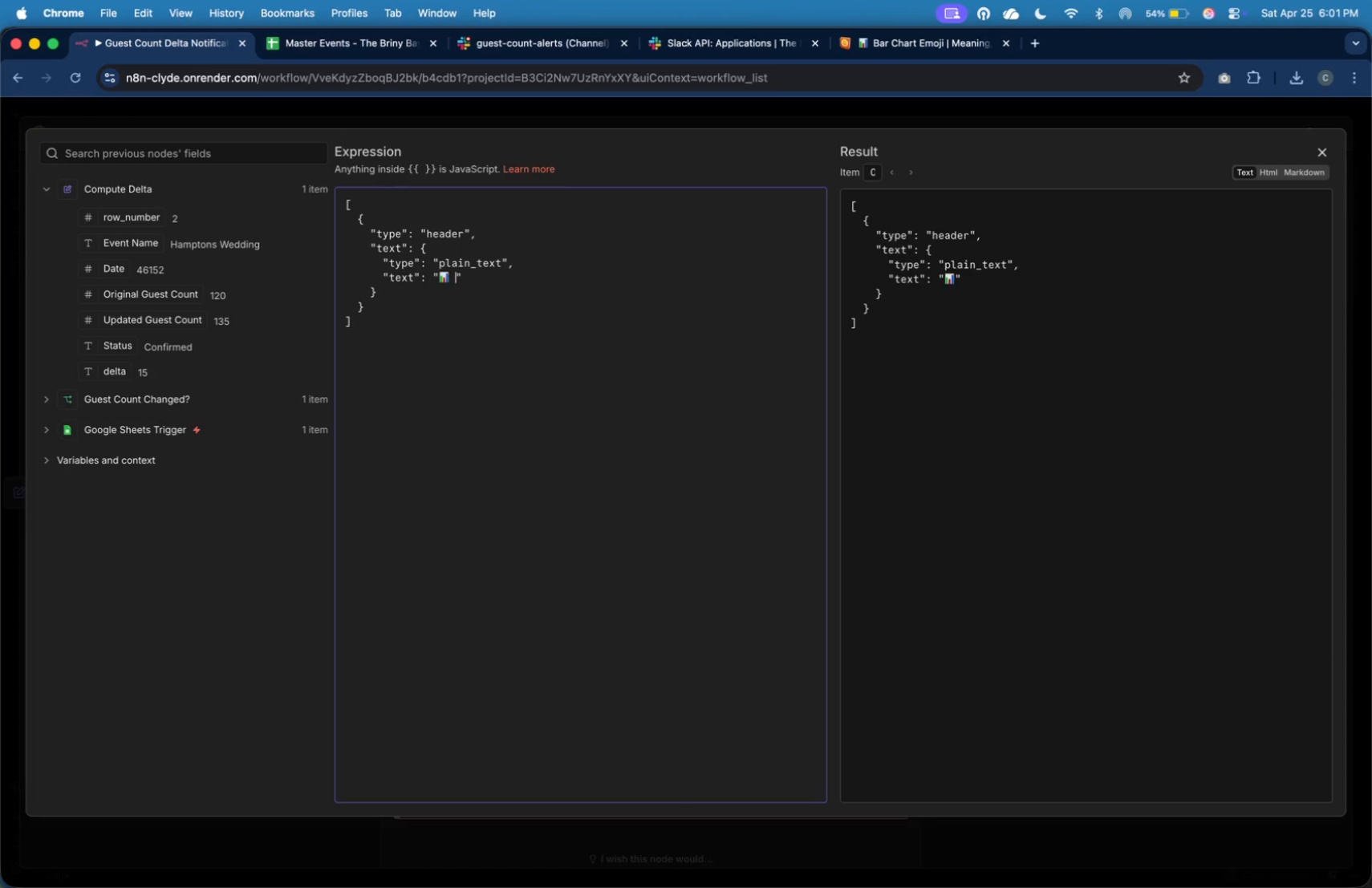 
type( Guest Count Update Alert)
 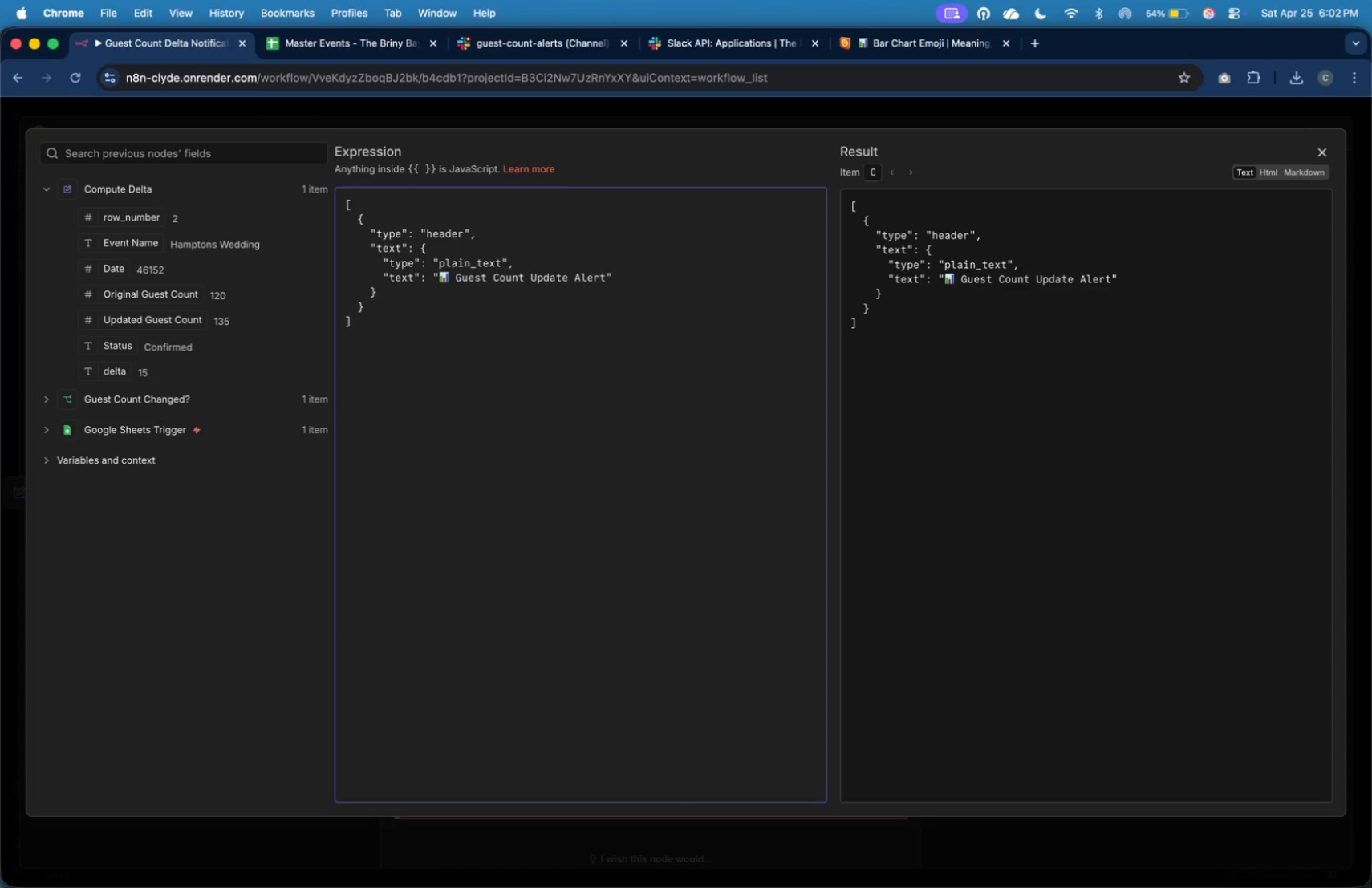 
key(ArrowUp)
 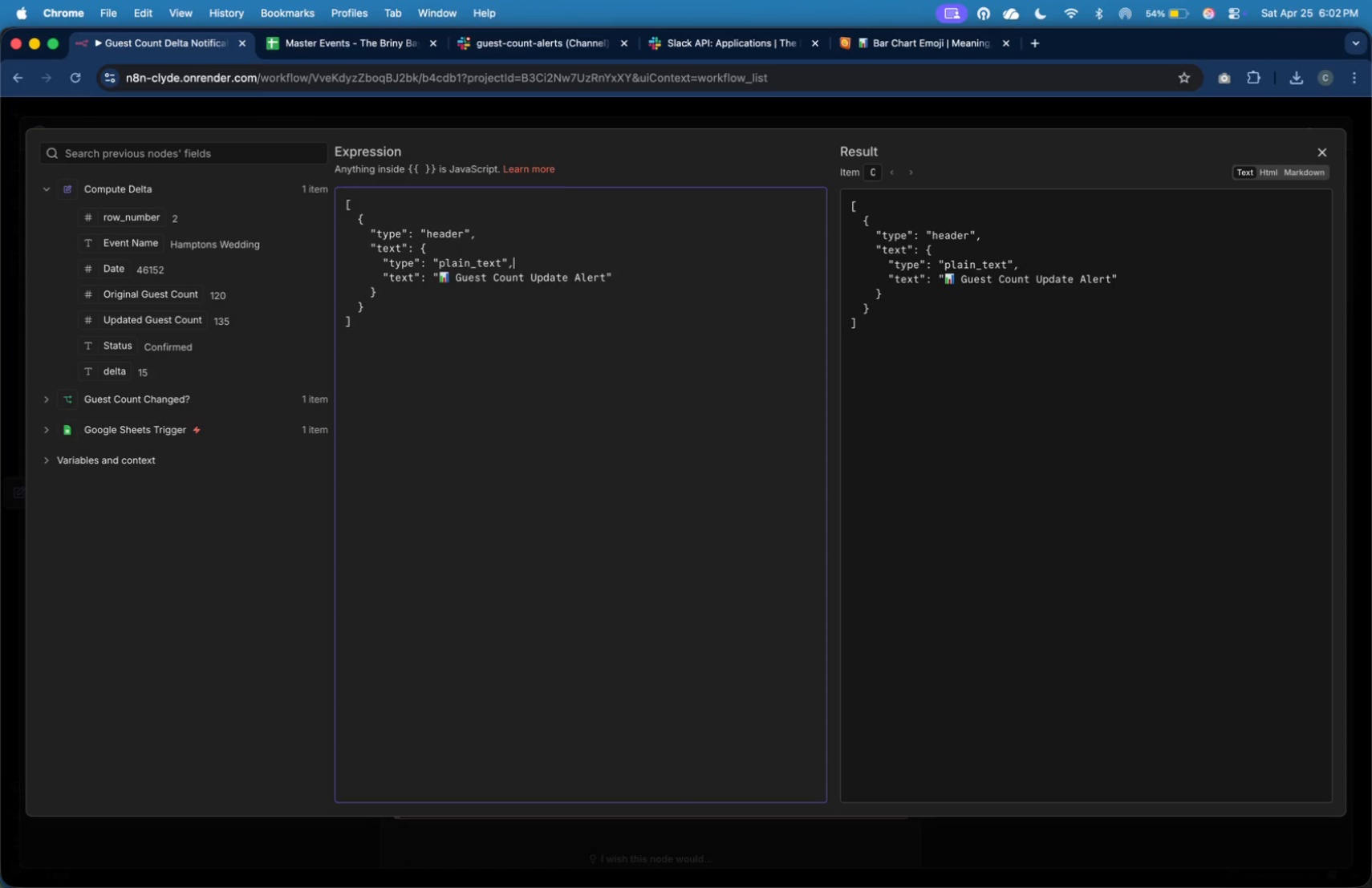 
key(ArrowDown)
 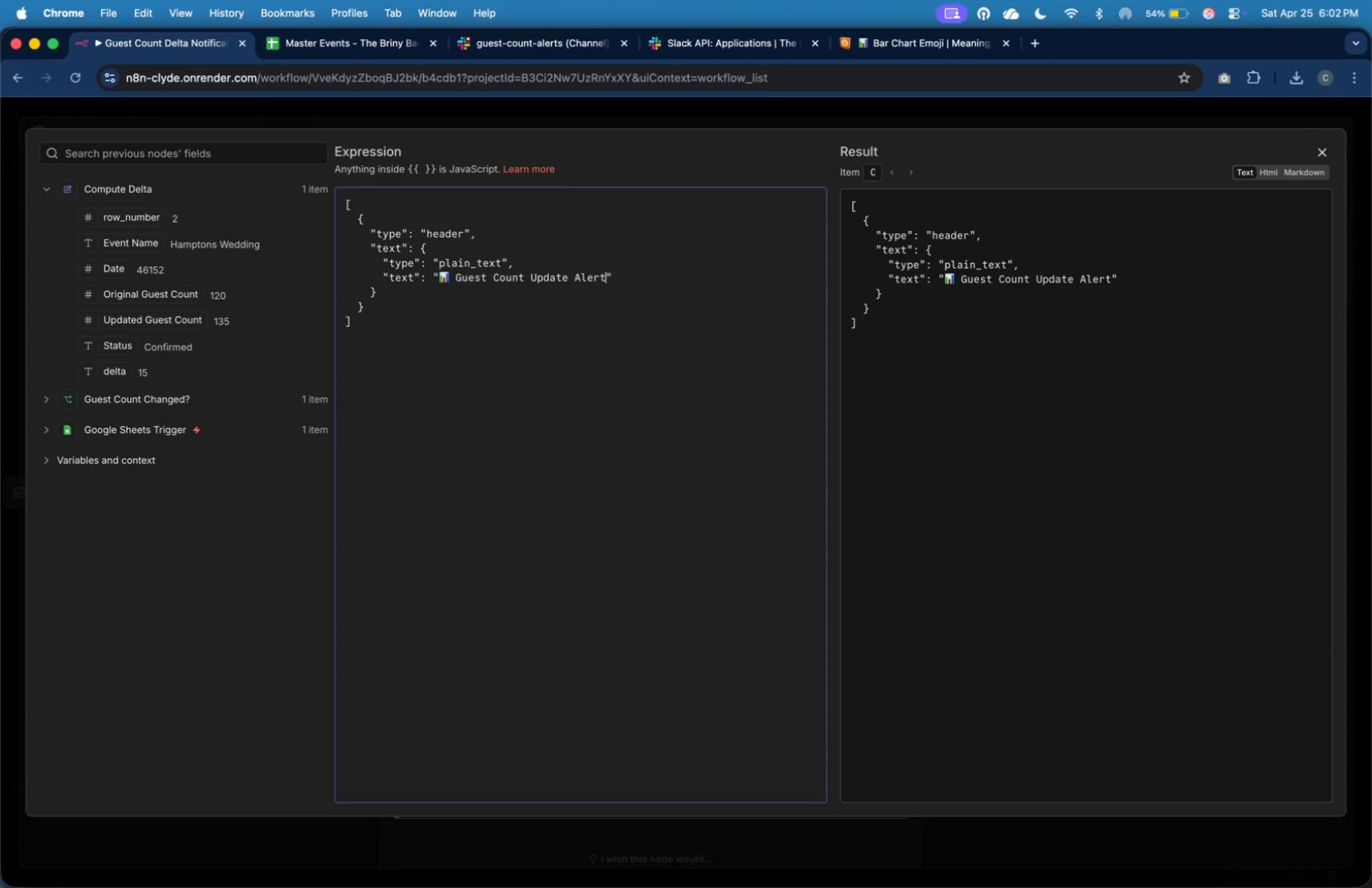 
key(ArrowDown)
 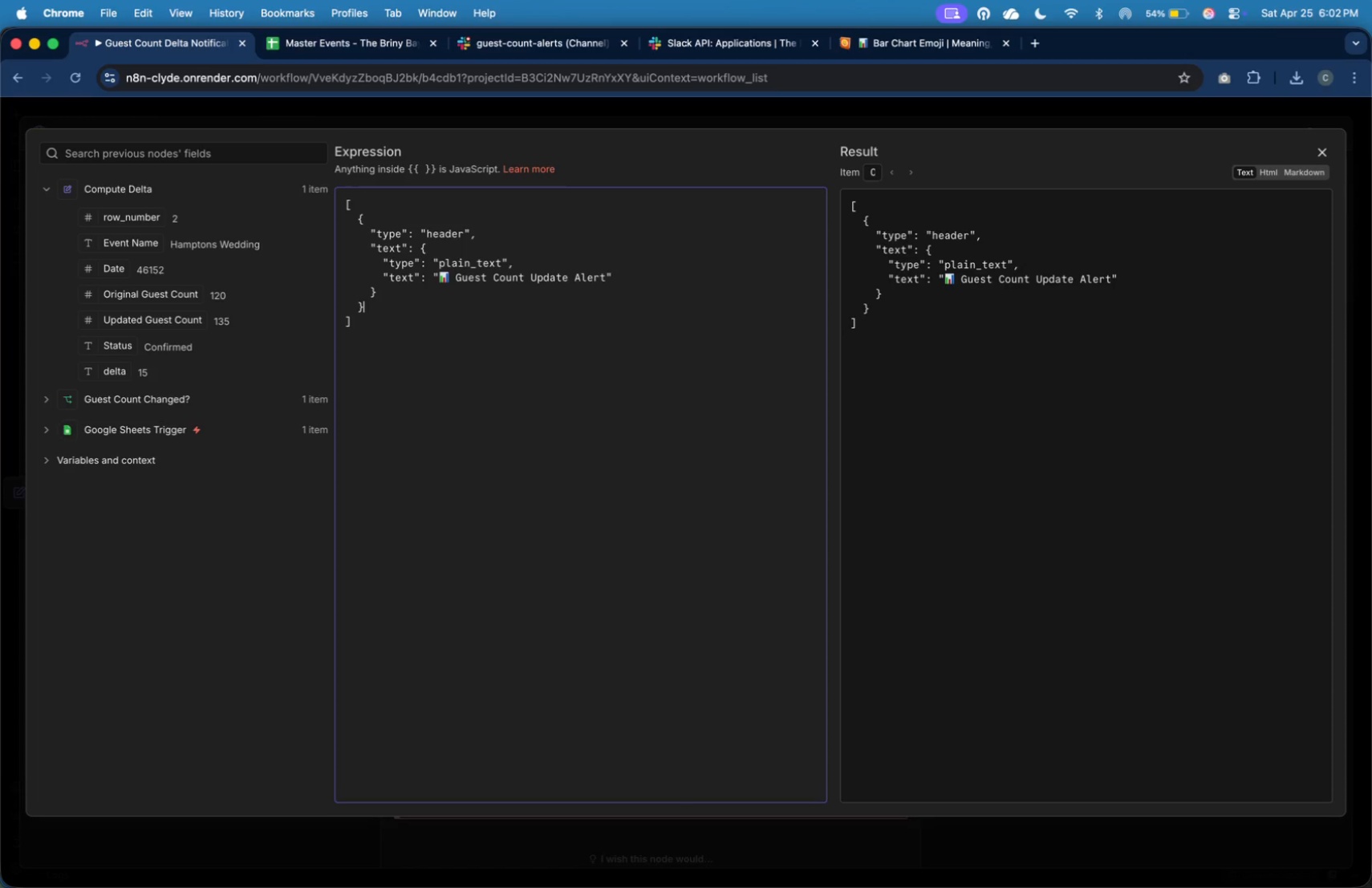 
key(ArrowDown)
 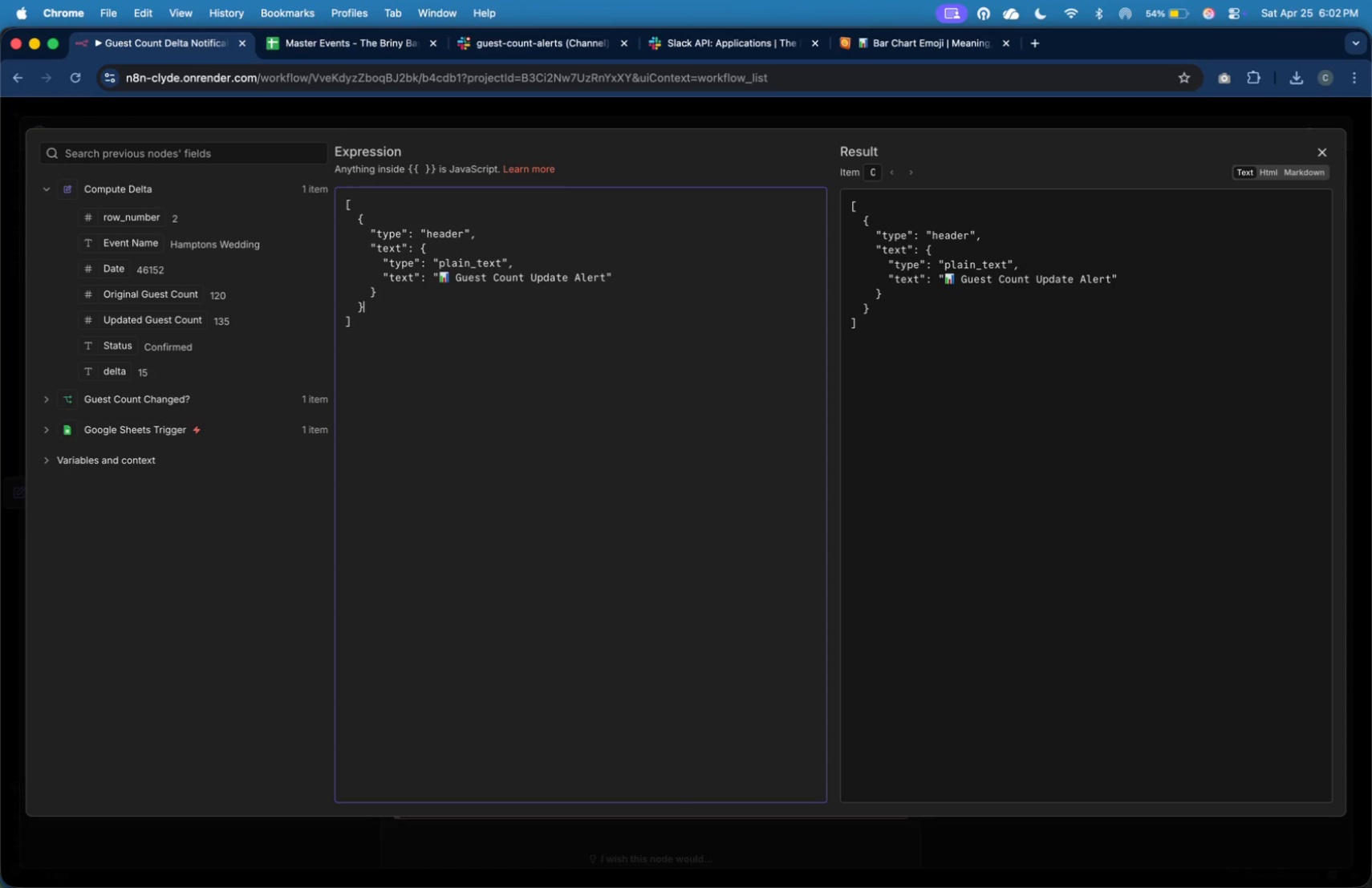 
key(ArrowUp)
 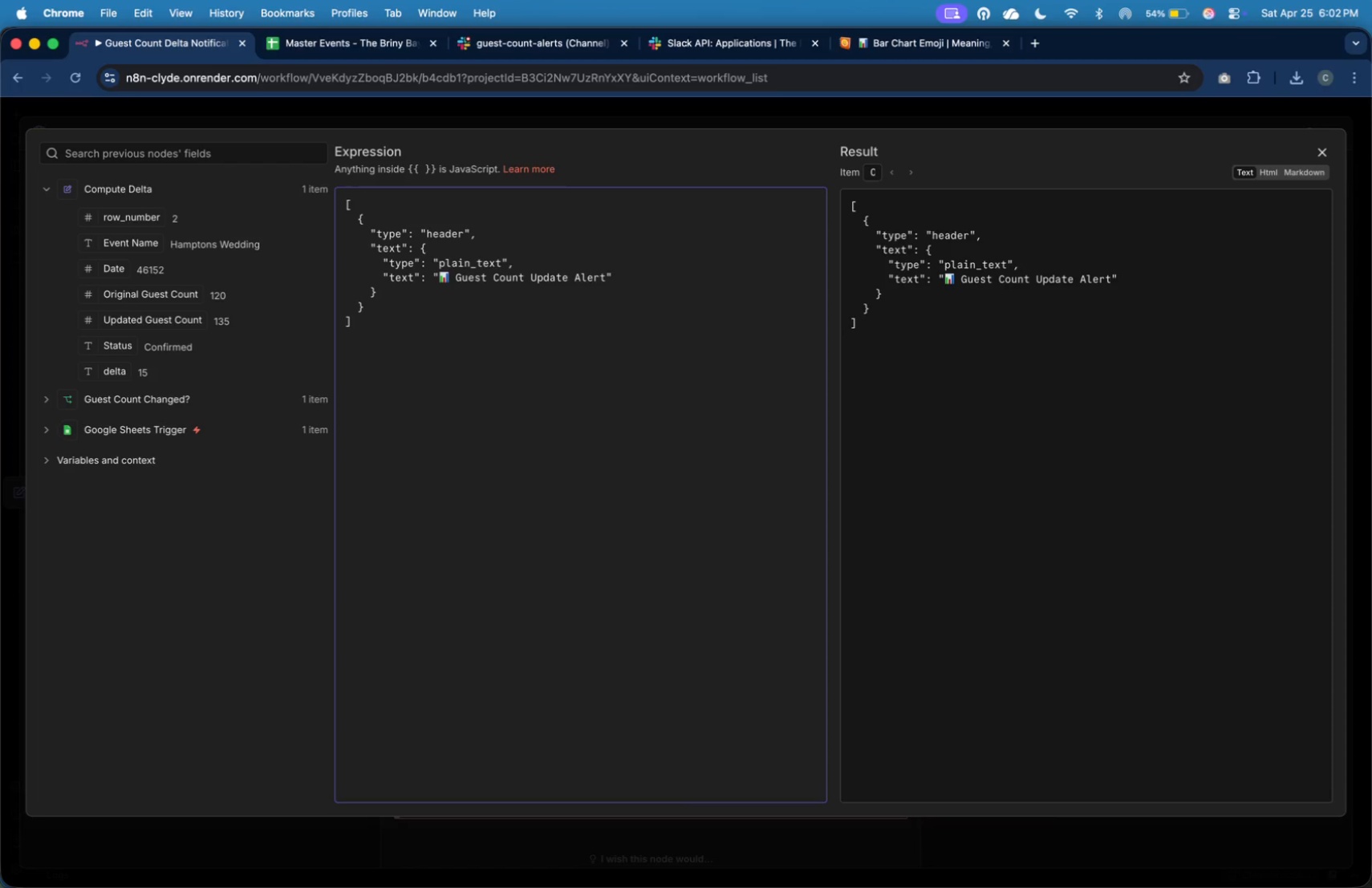 
key(ArrowDown)
 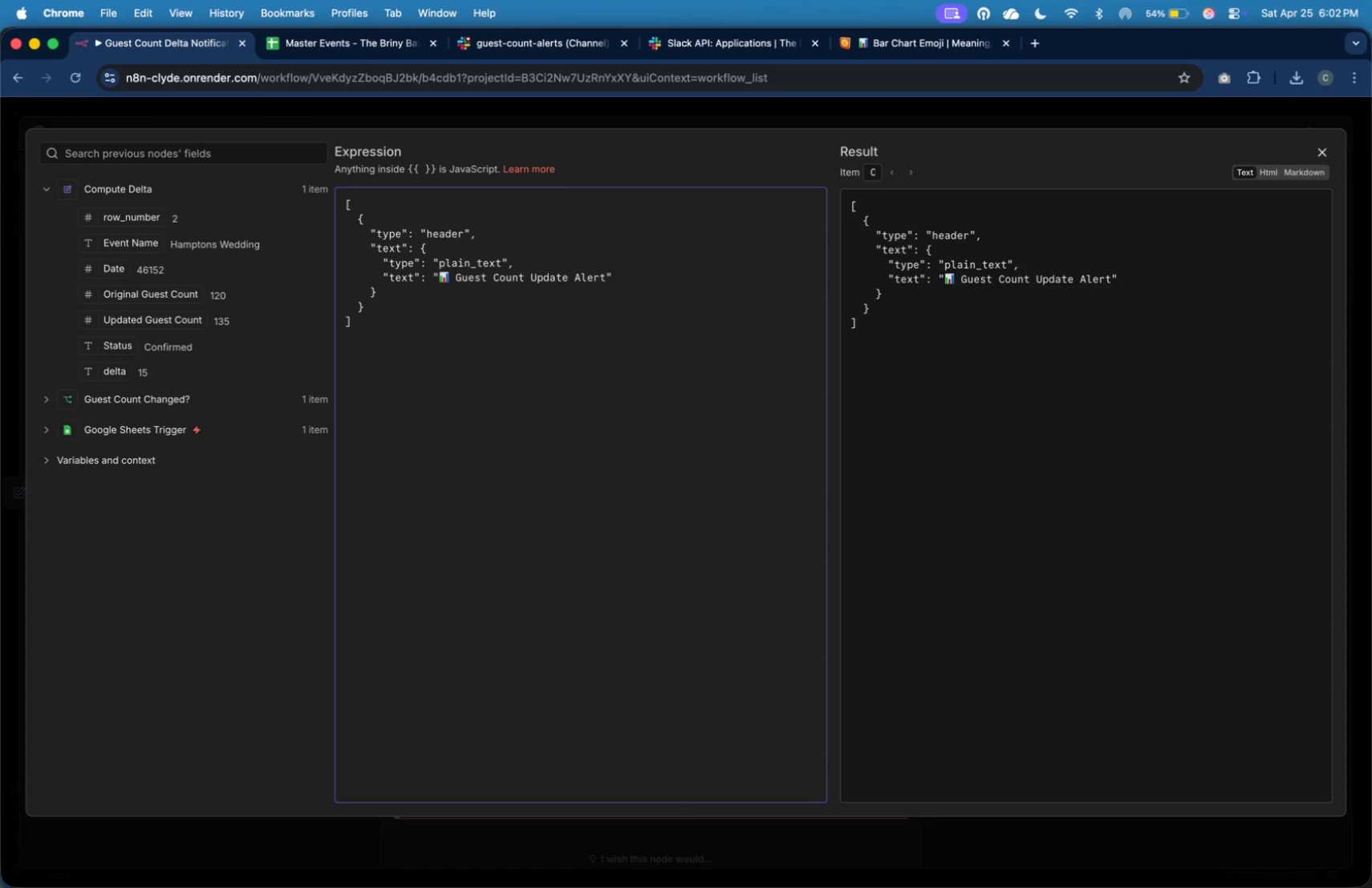 
key(Comma)
 